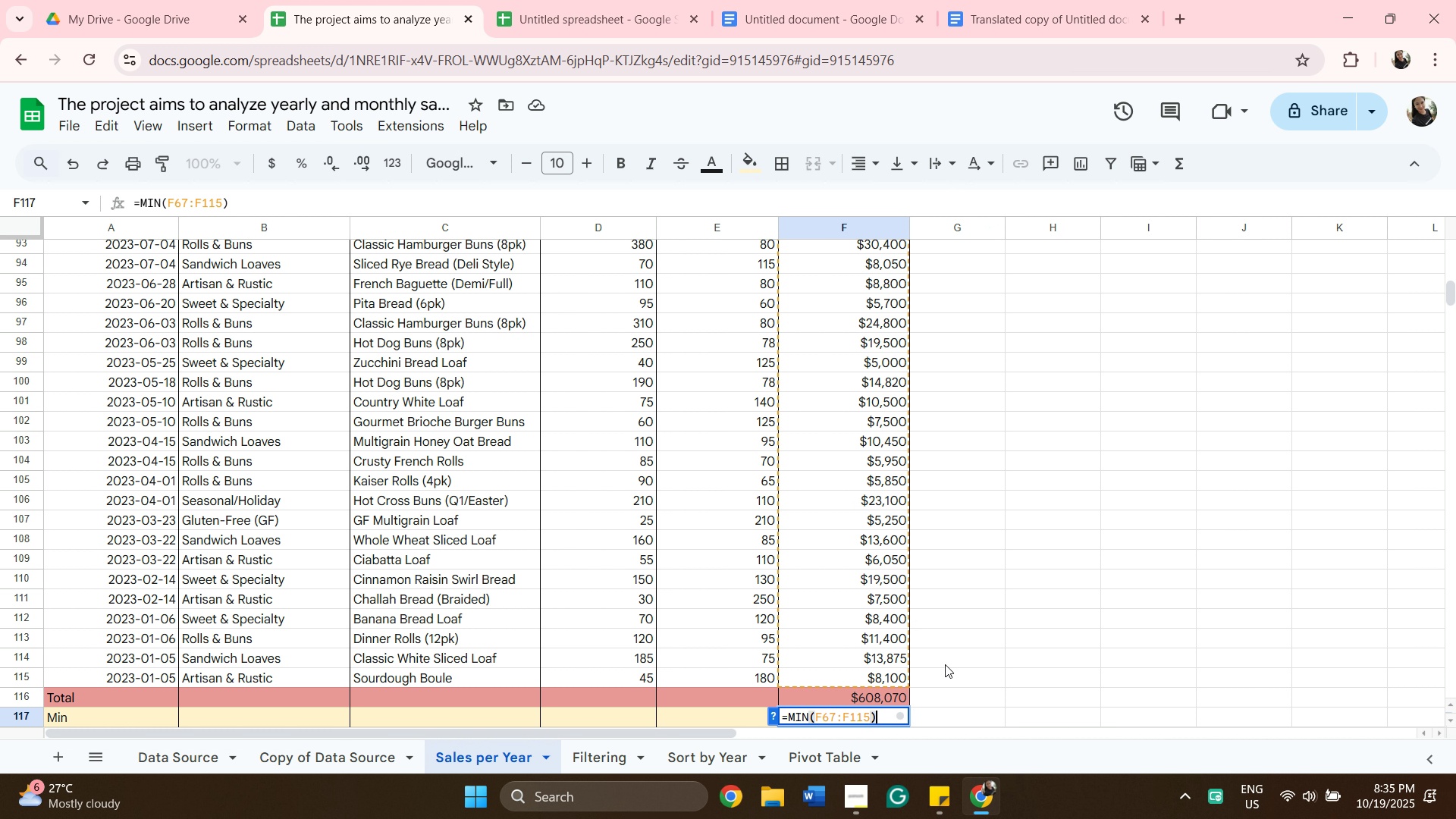 
scroll: coordinate [945, 664], scroll_direction: down, amount: 1.0
 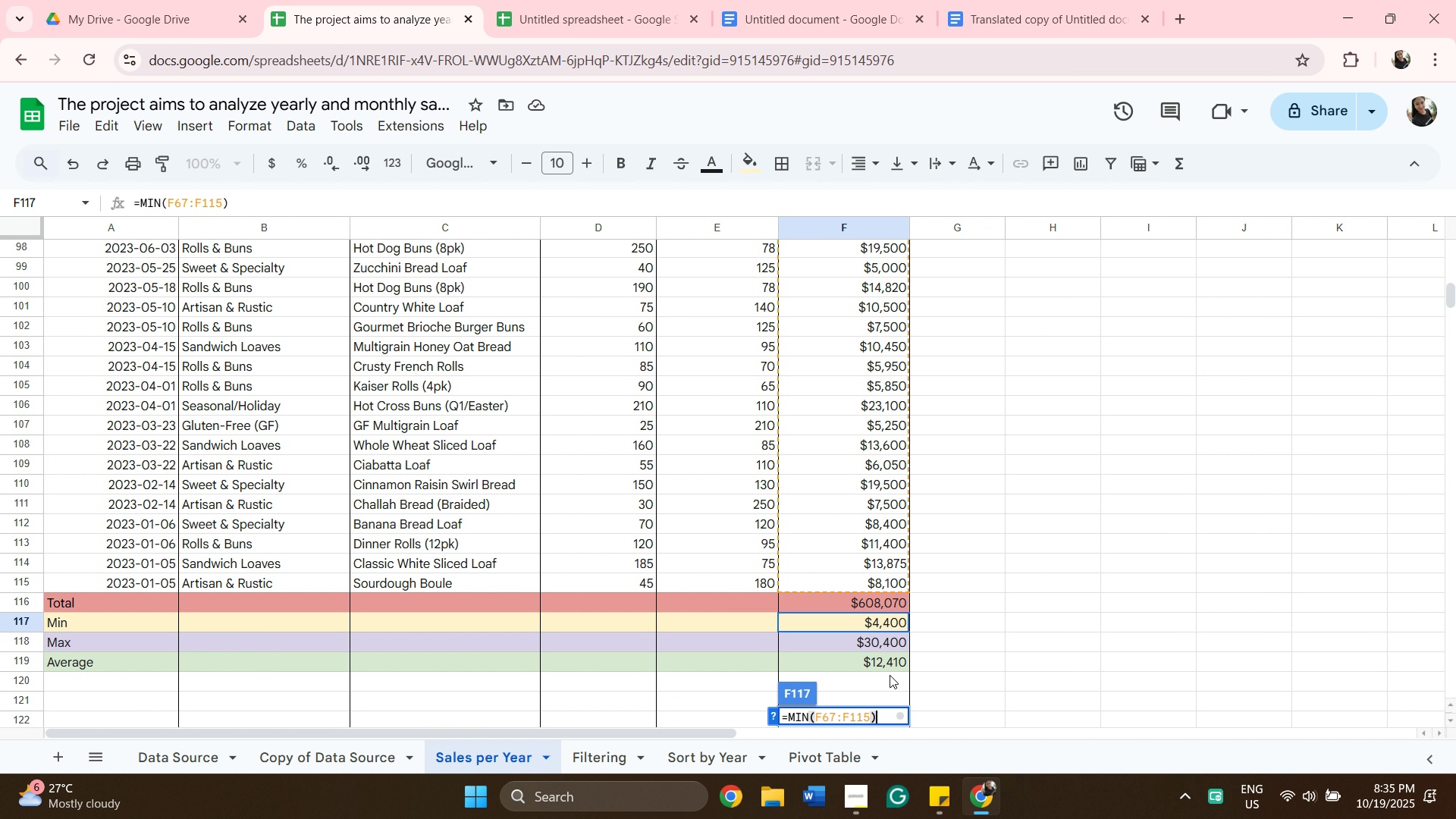 
key(Backspace)
 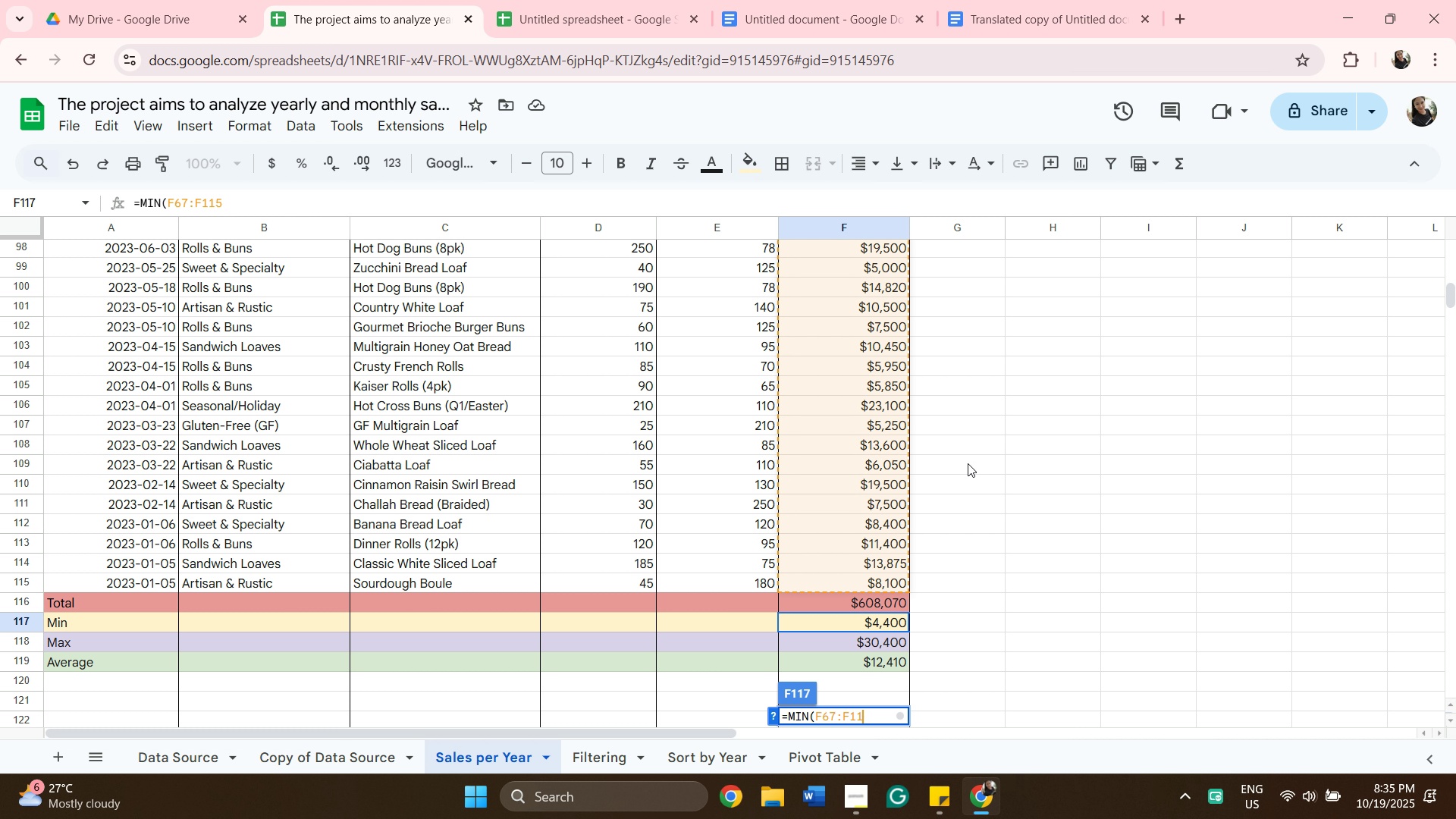 
key(Backspace)
 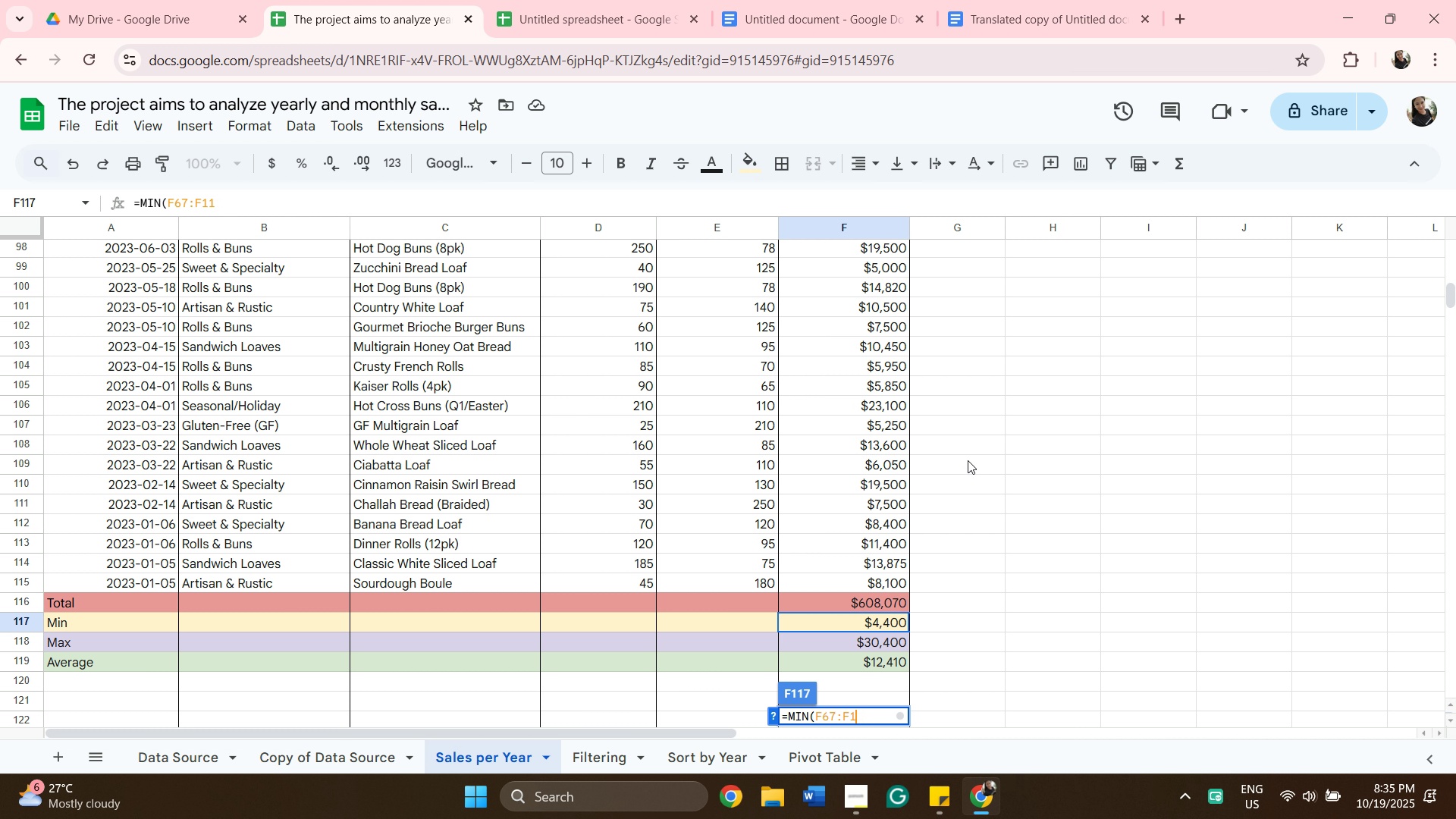 
key(Backspace)
 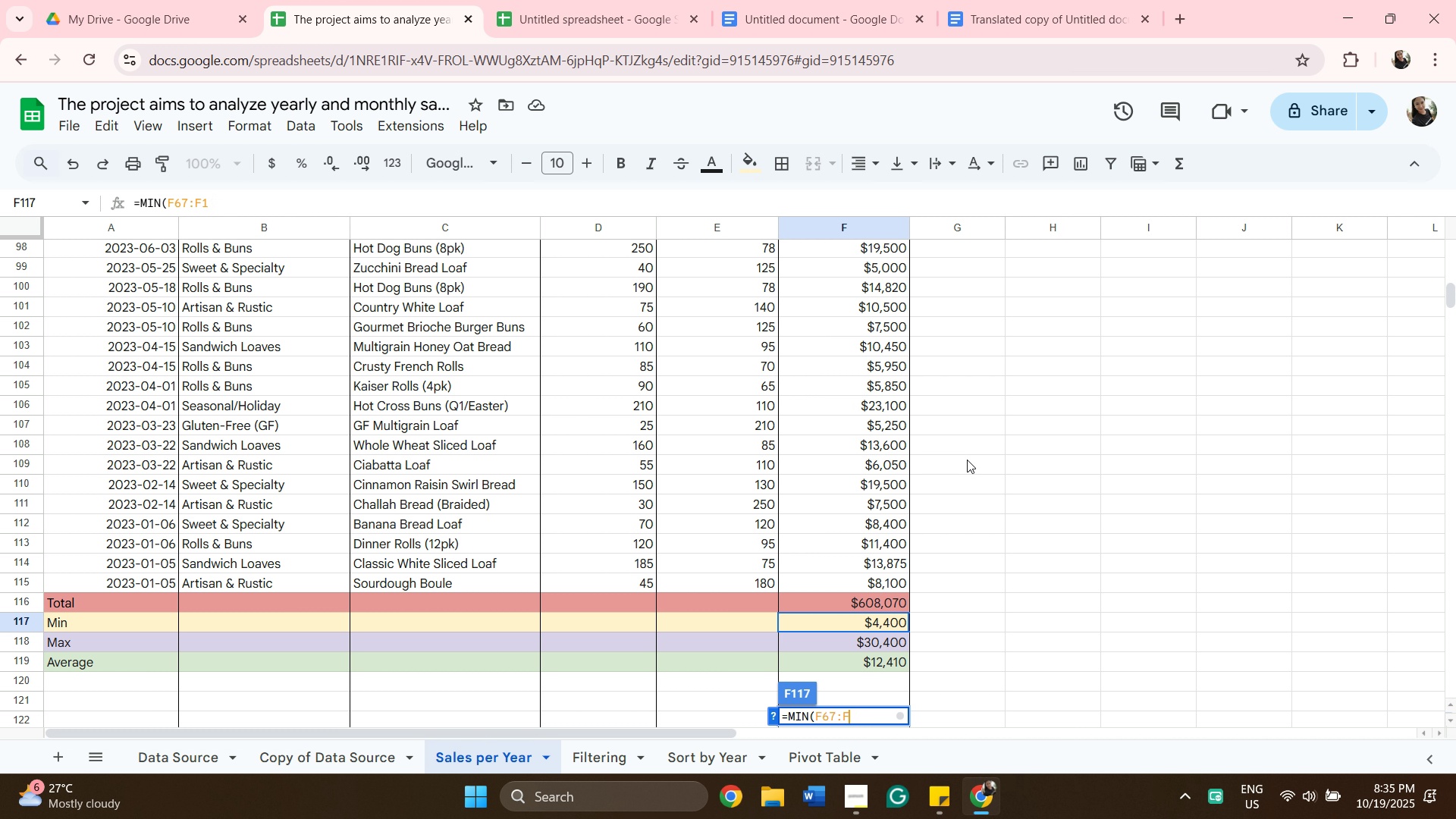 
key(Backspace)
 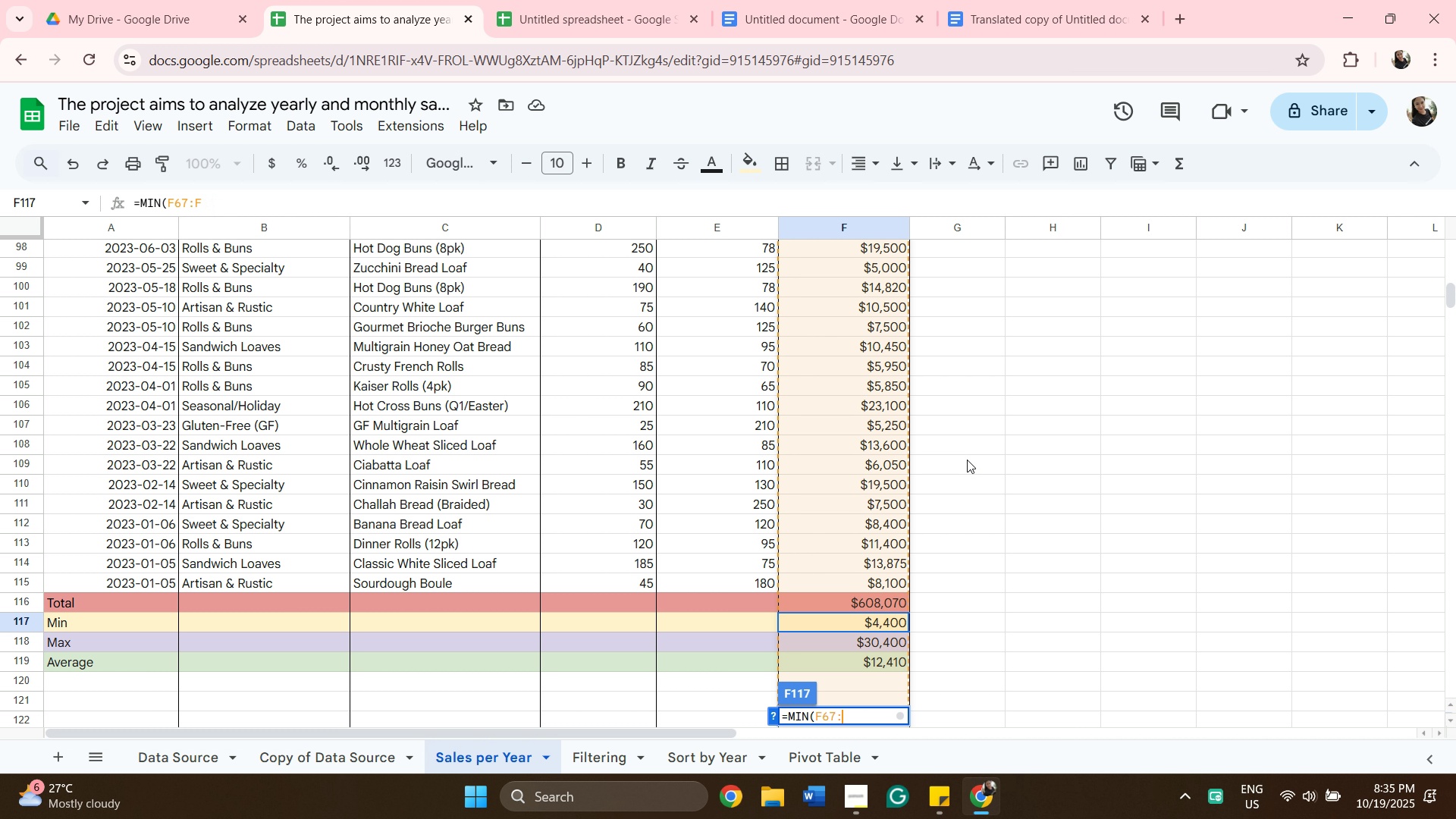 
key(Backspace)
 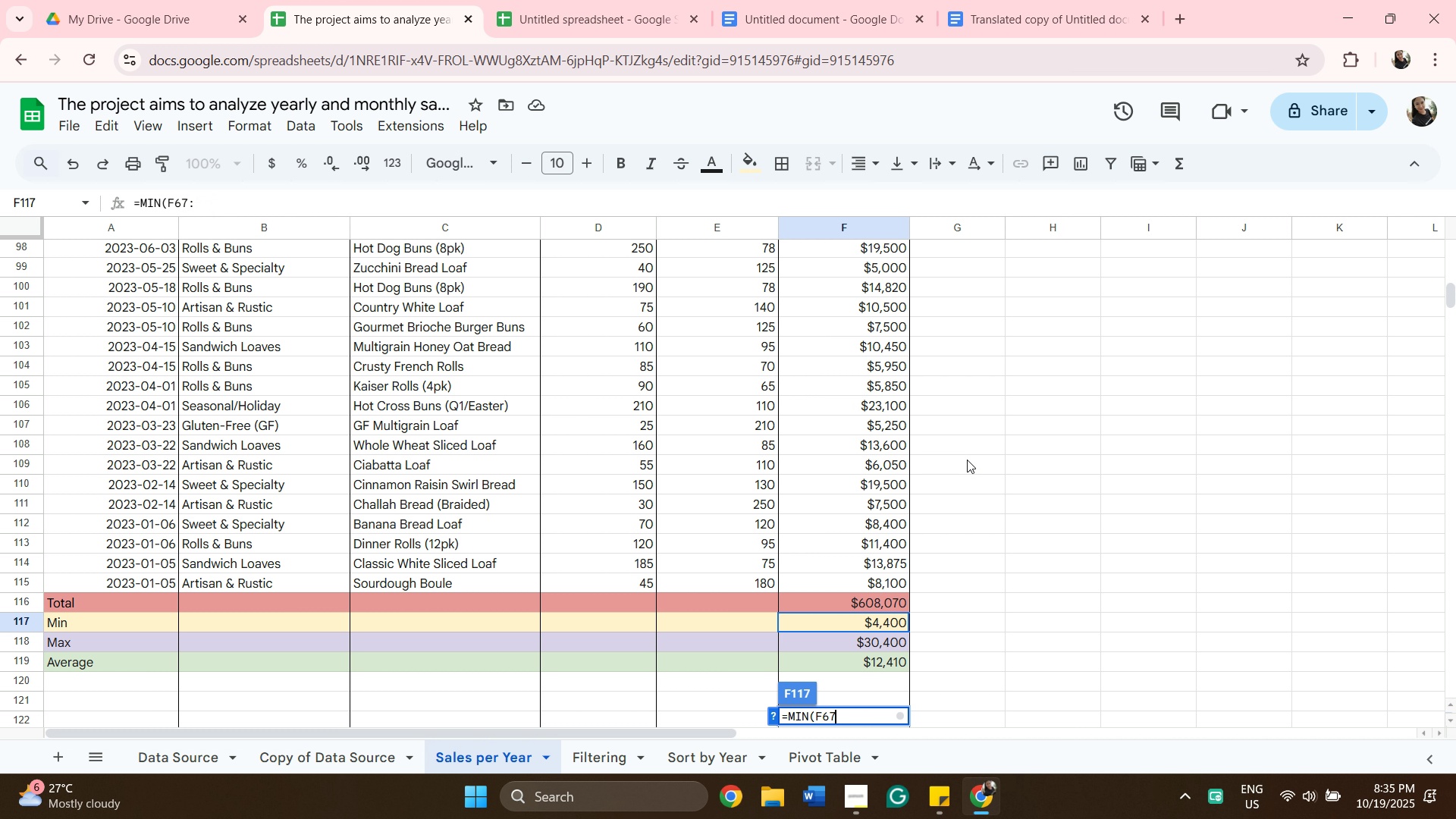 
key(Backspace)
 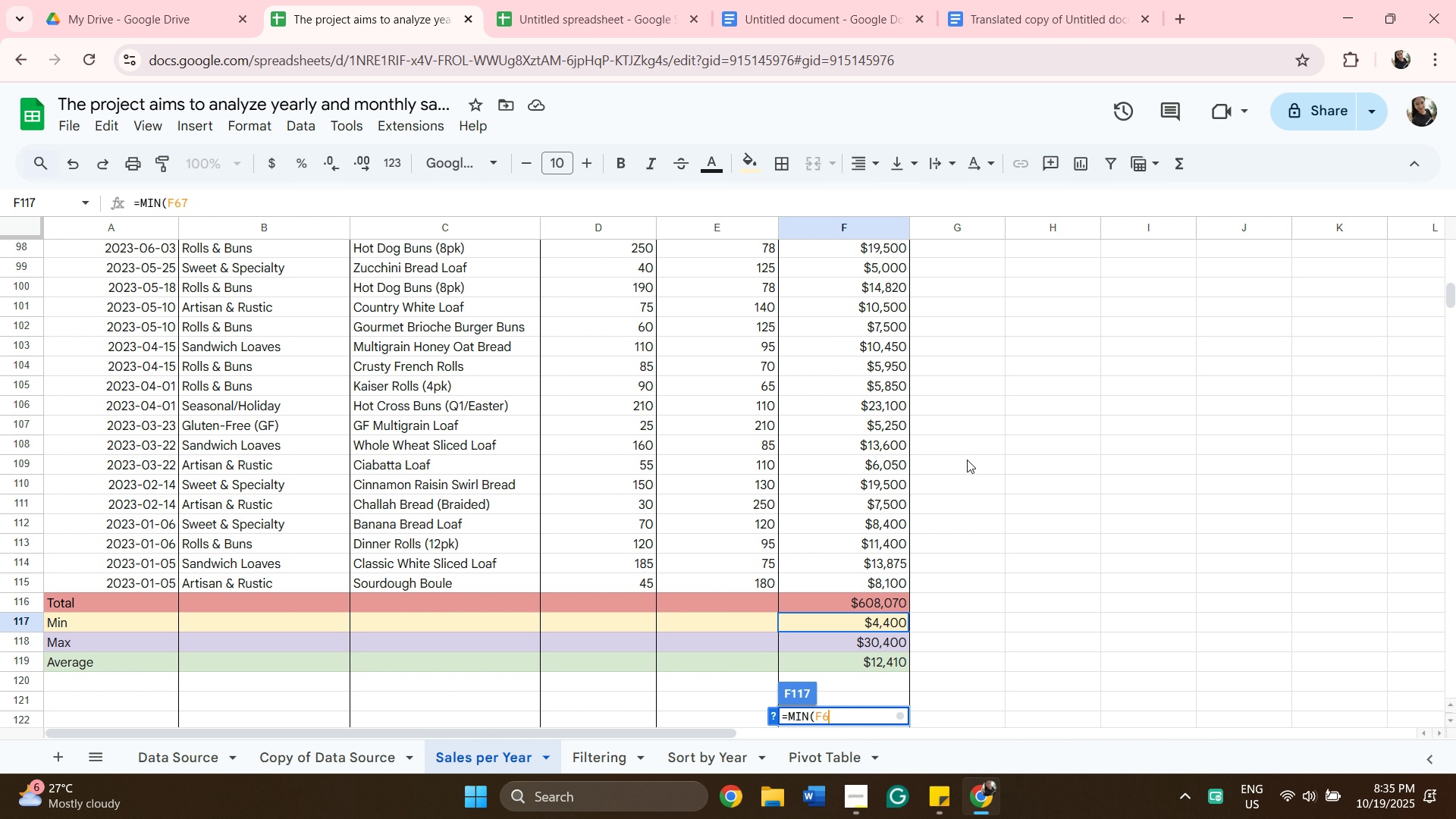 
key(Backspace)
 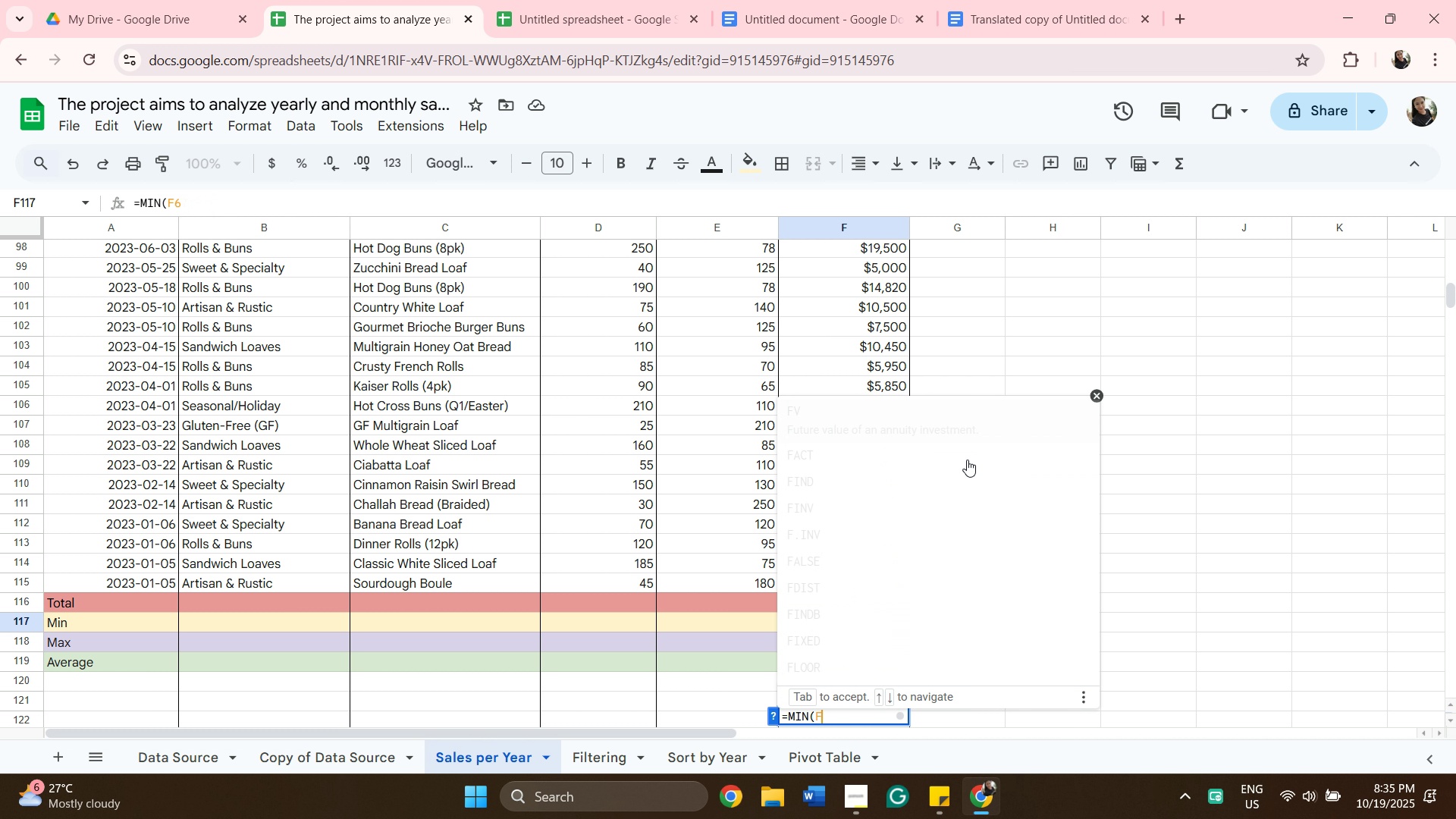 
key(Backspace)
 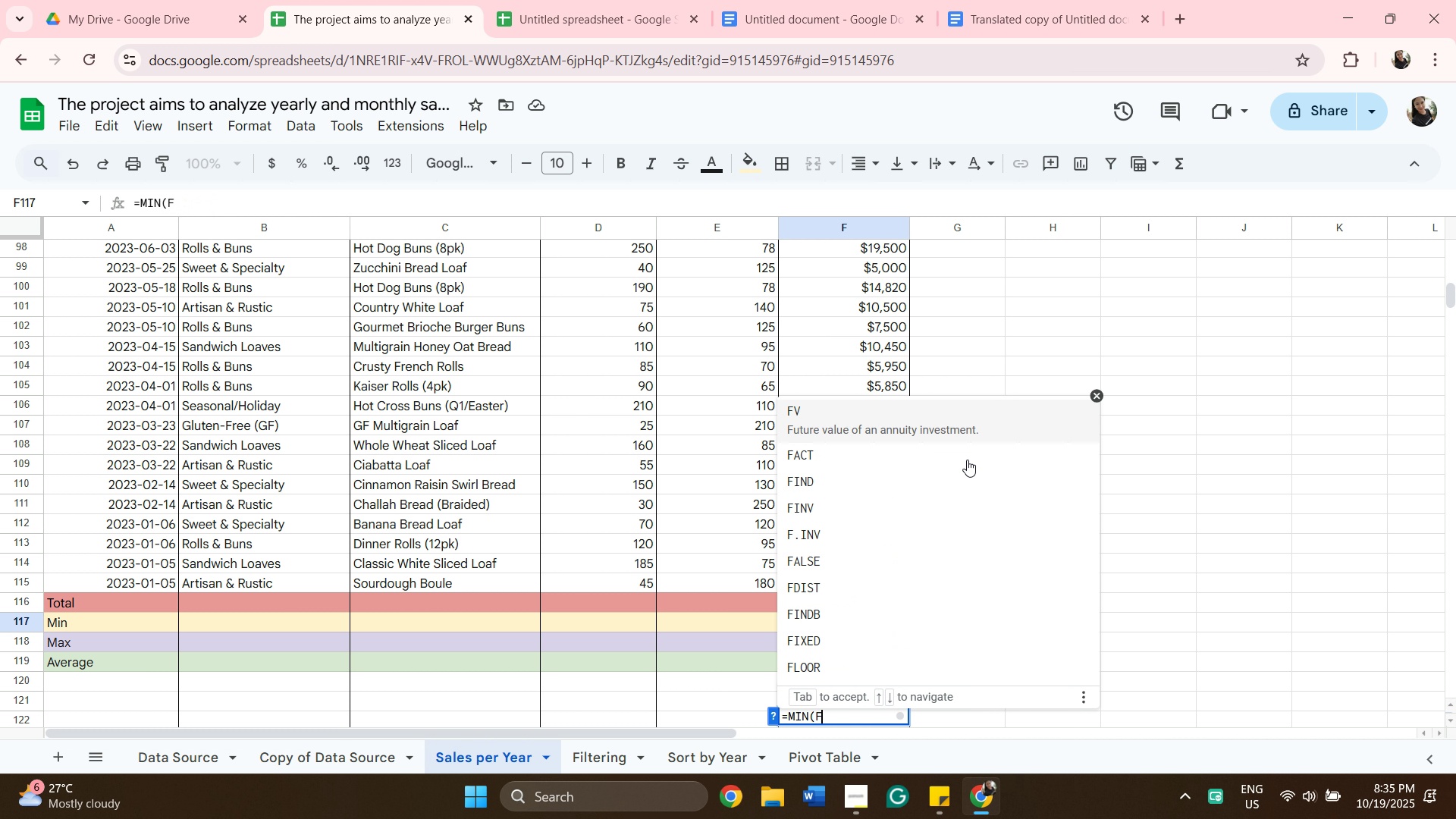 
key(Backspace)
 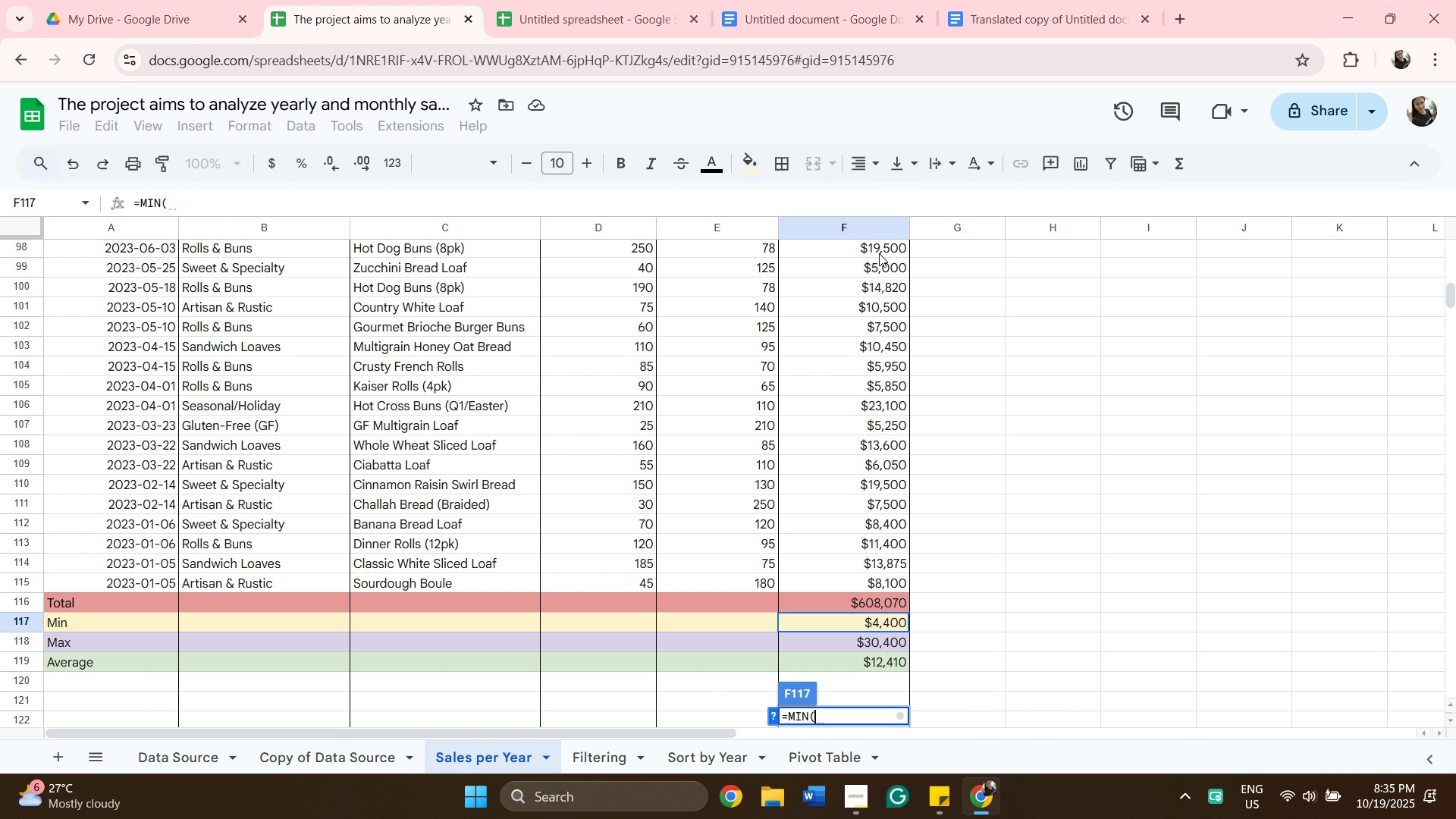 
wait(8.14)
 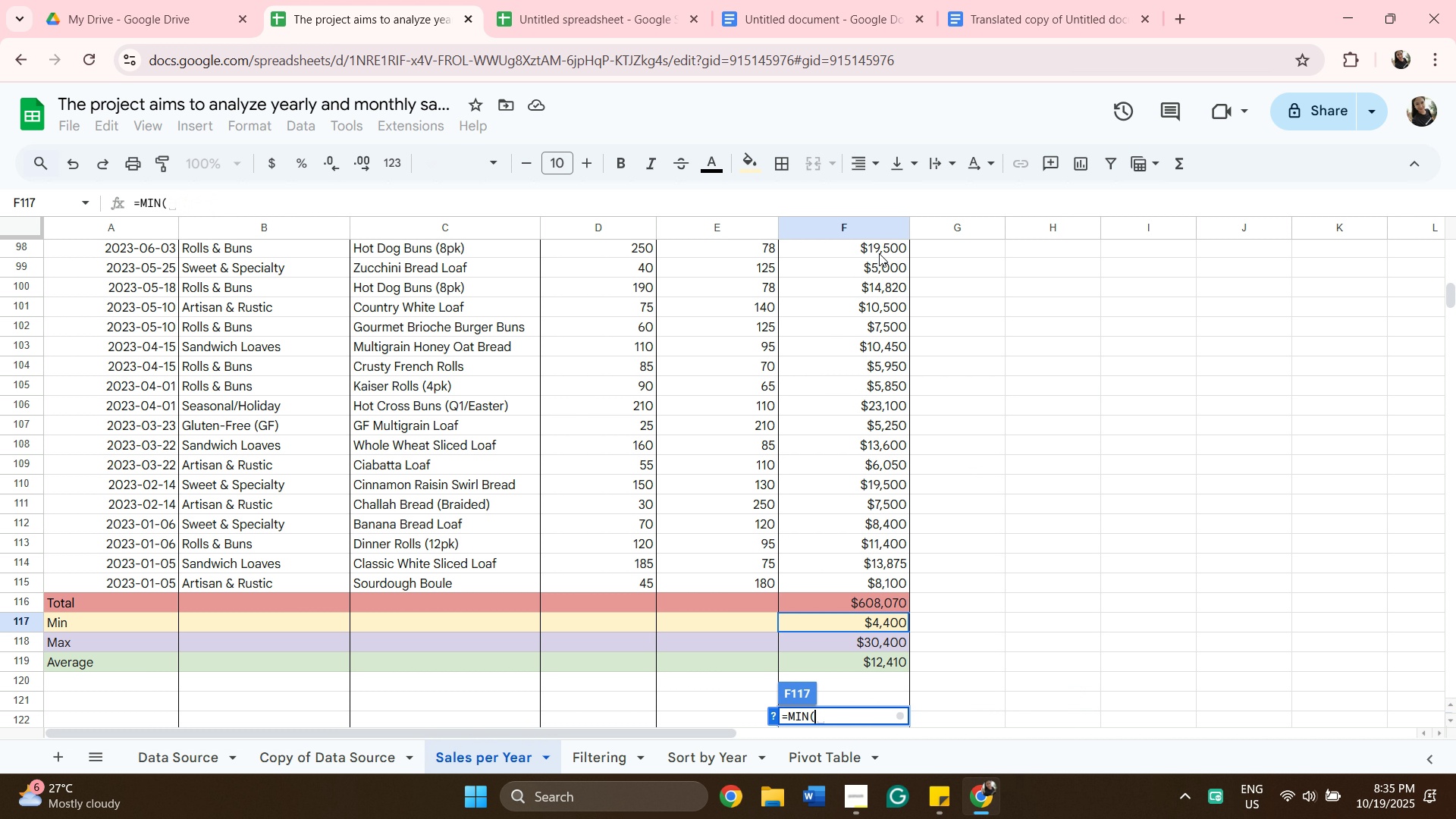 
left_click_drag(start_coordinate=[1451, 294], to_coordinate=[1455, 278])
 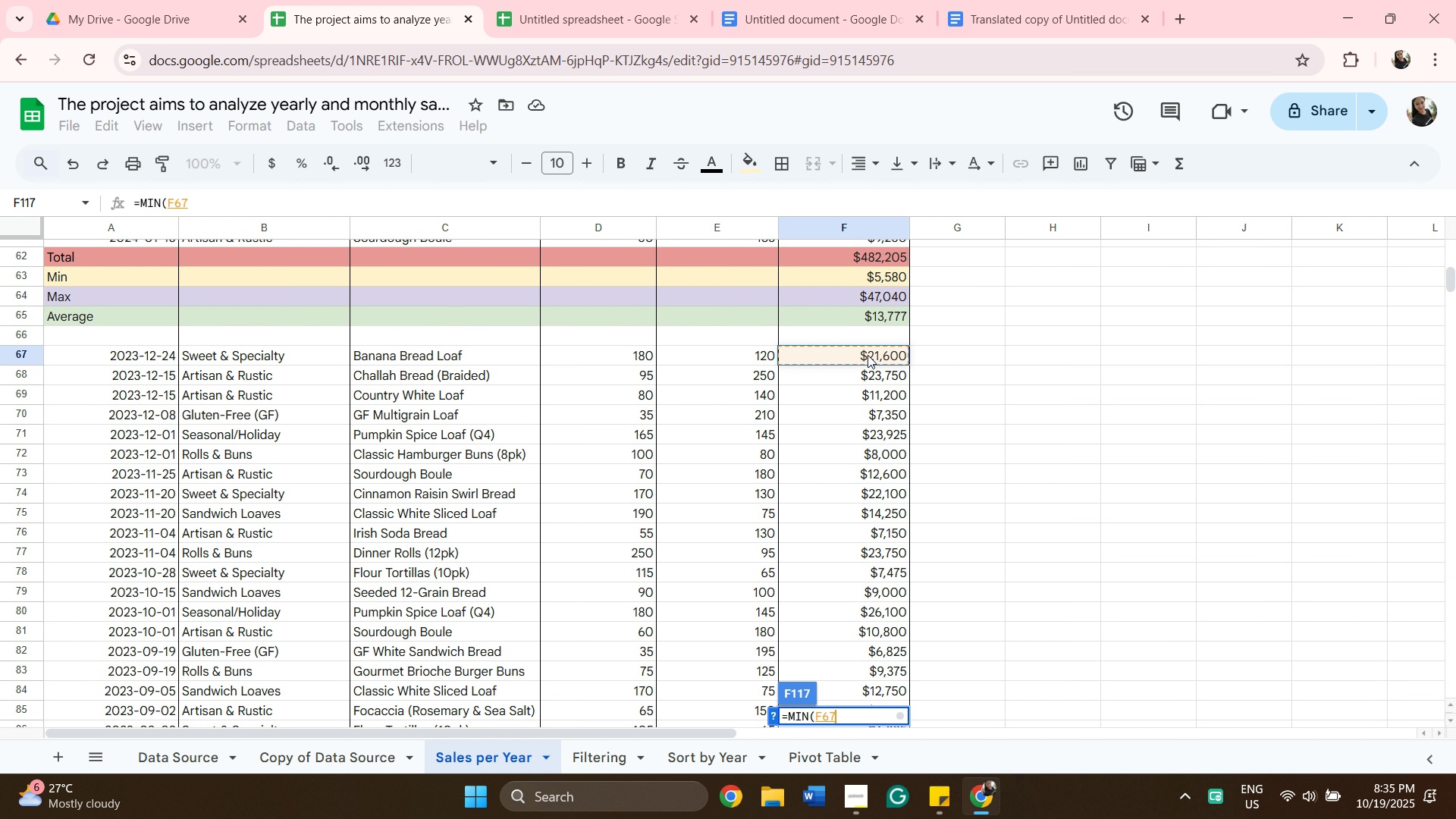 
left_click([868, 355])
 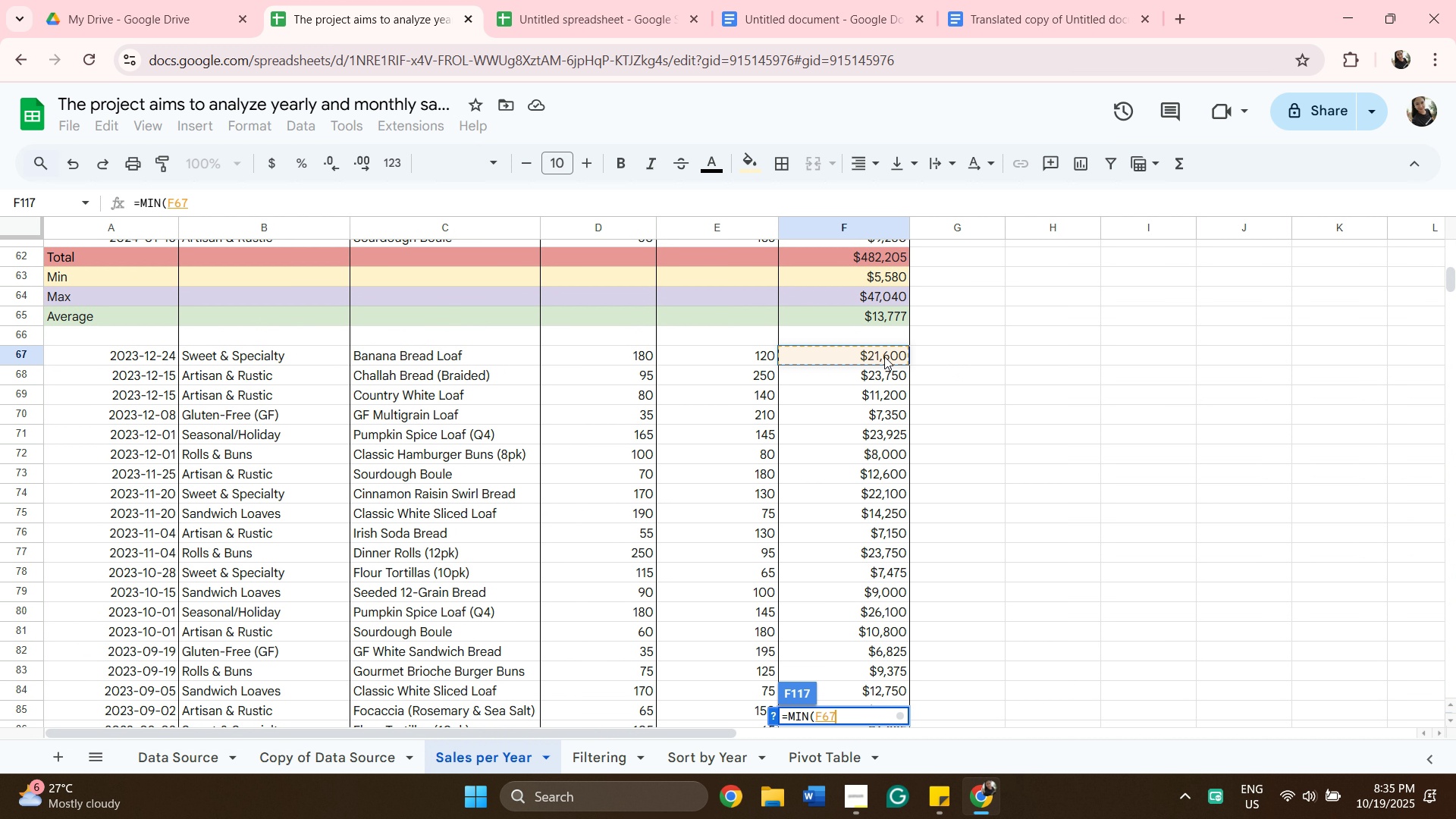 
scroll: coordinate [956, 372], scroll_direction: down, amount: 9.0
 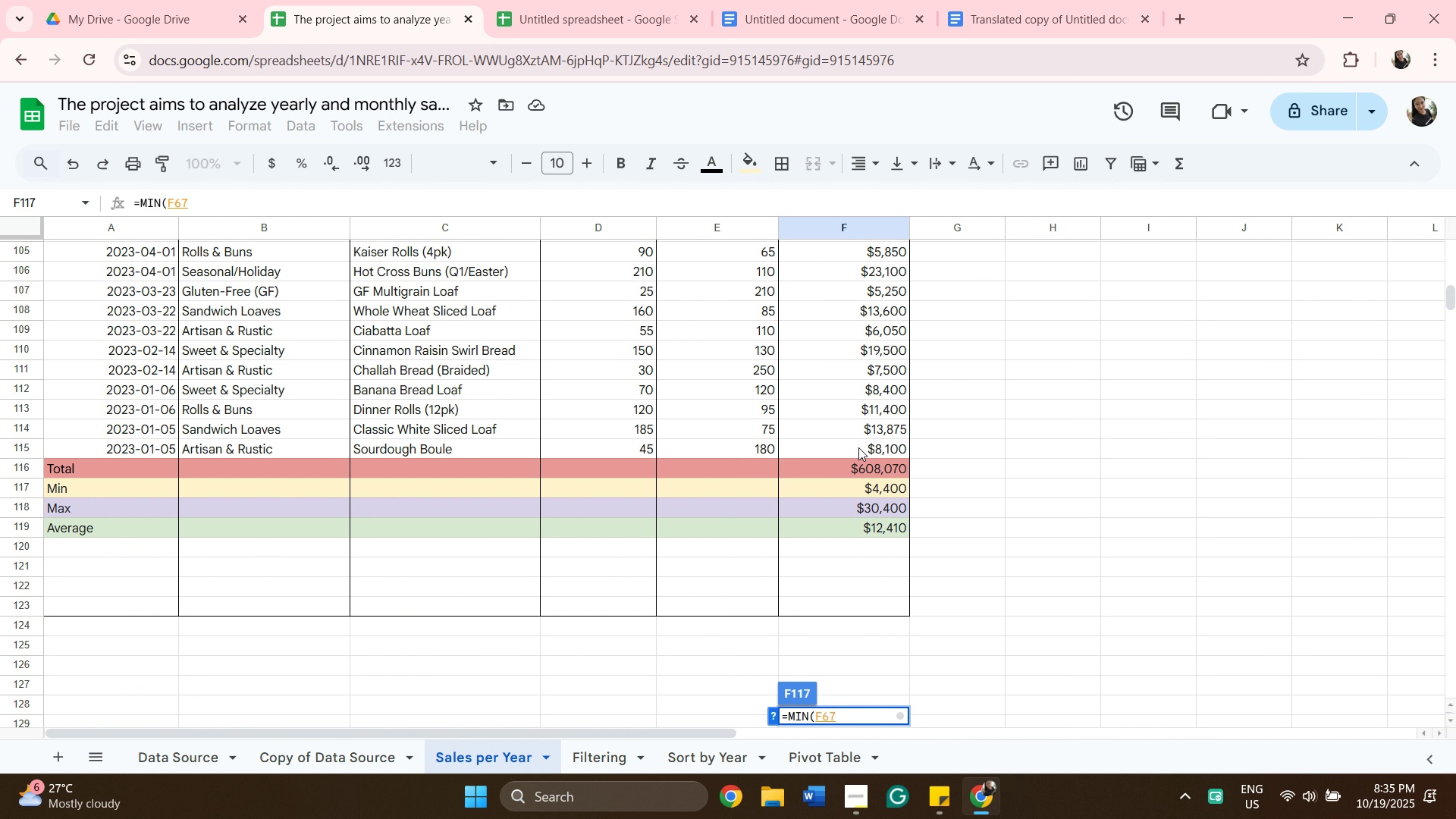 
hold_key(key=ShiftLeft, duration=0.4)
left_click([858, 447])
 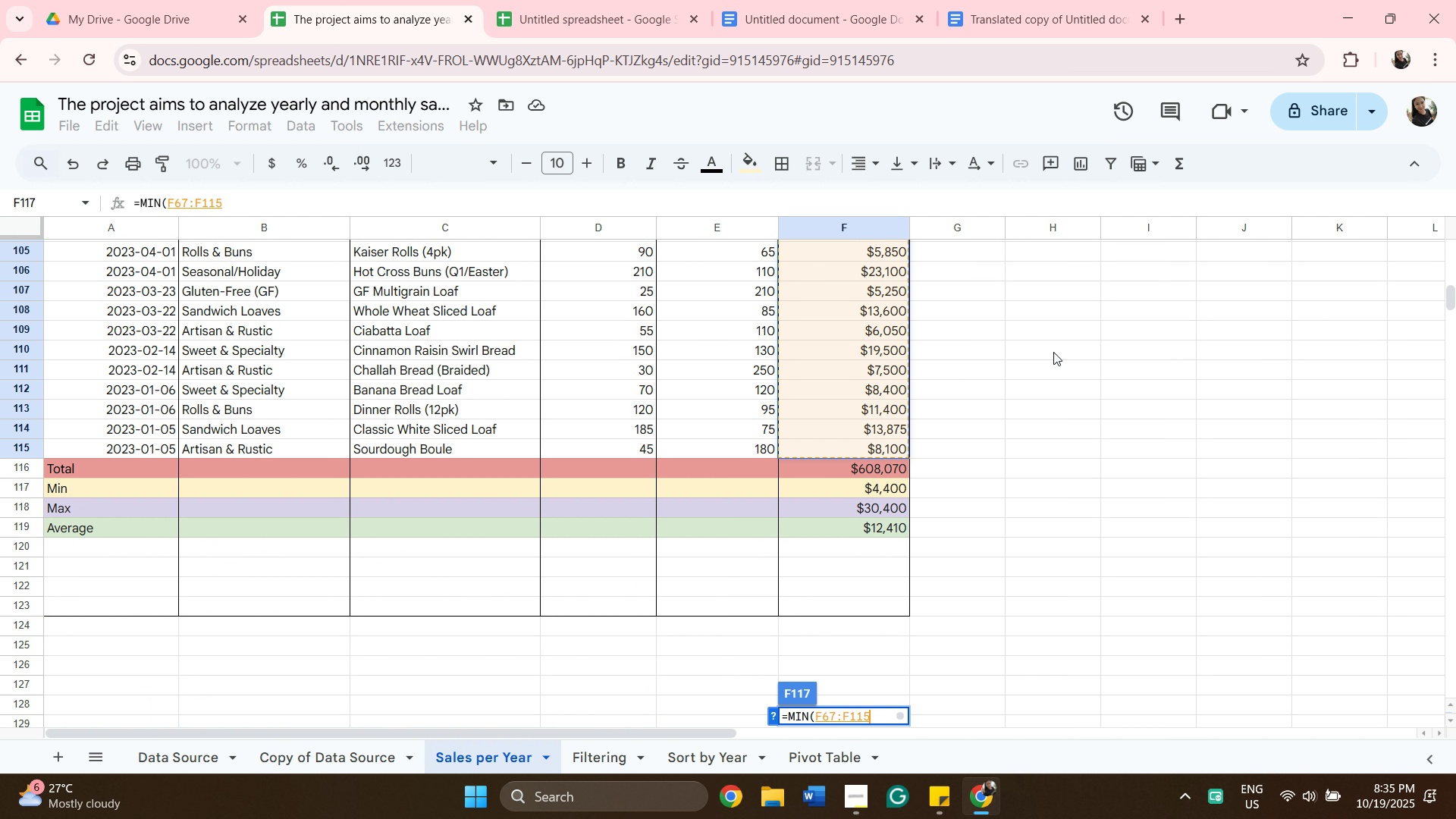 
key(Enter)
 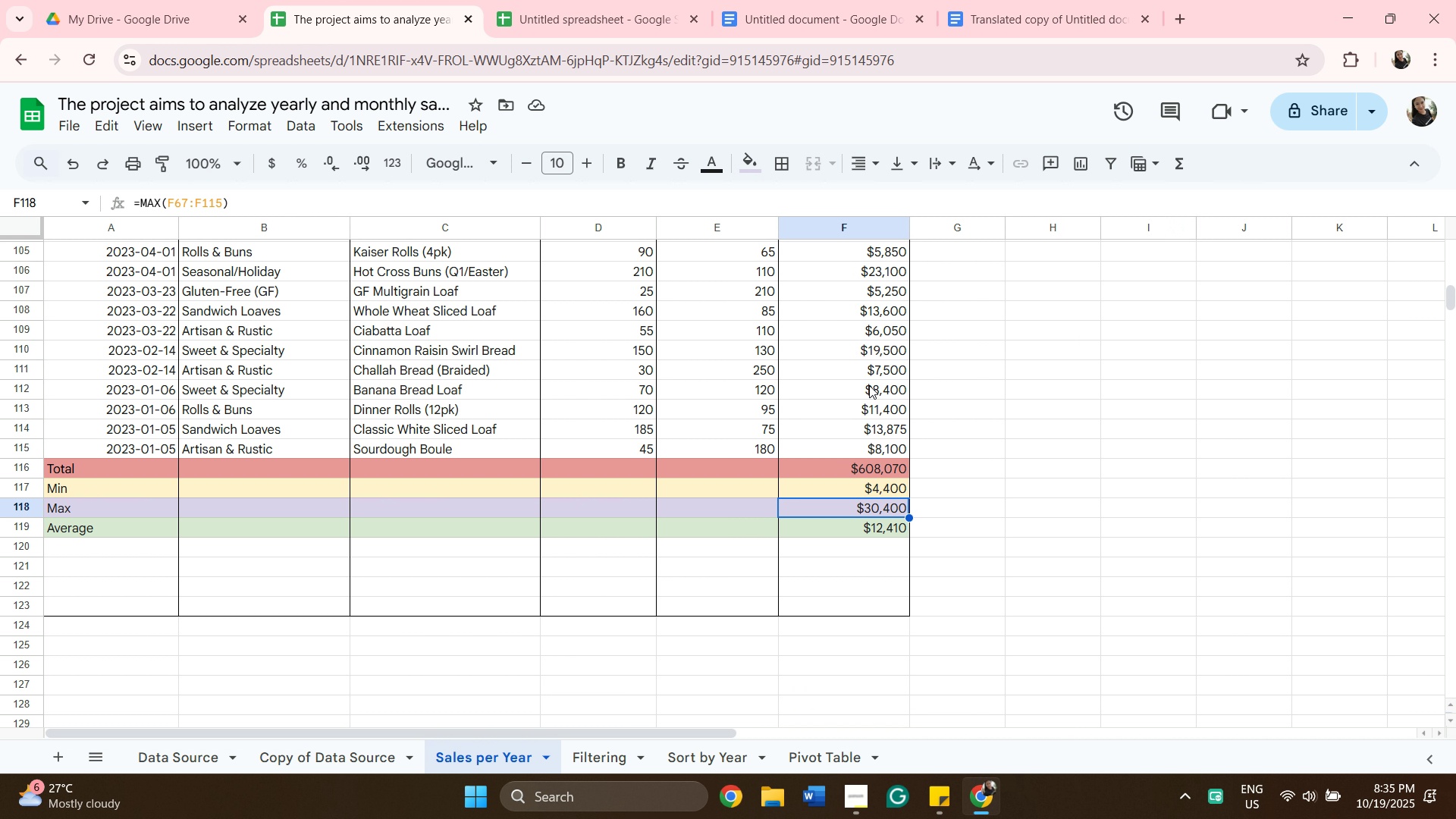 
wait(6.3)
 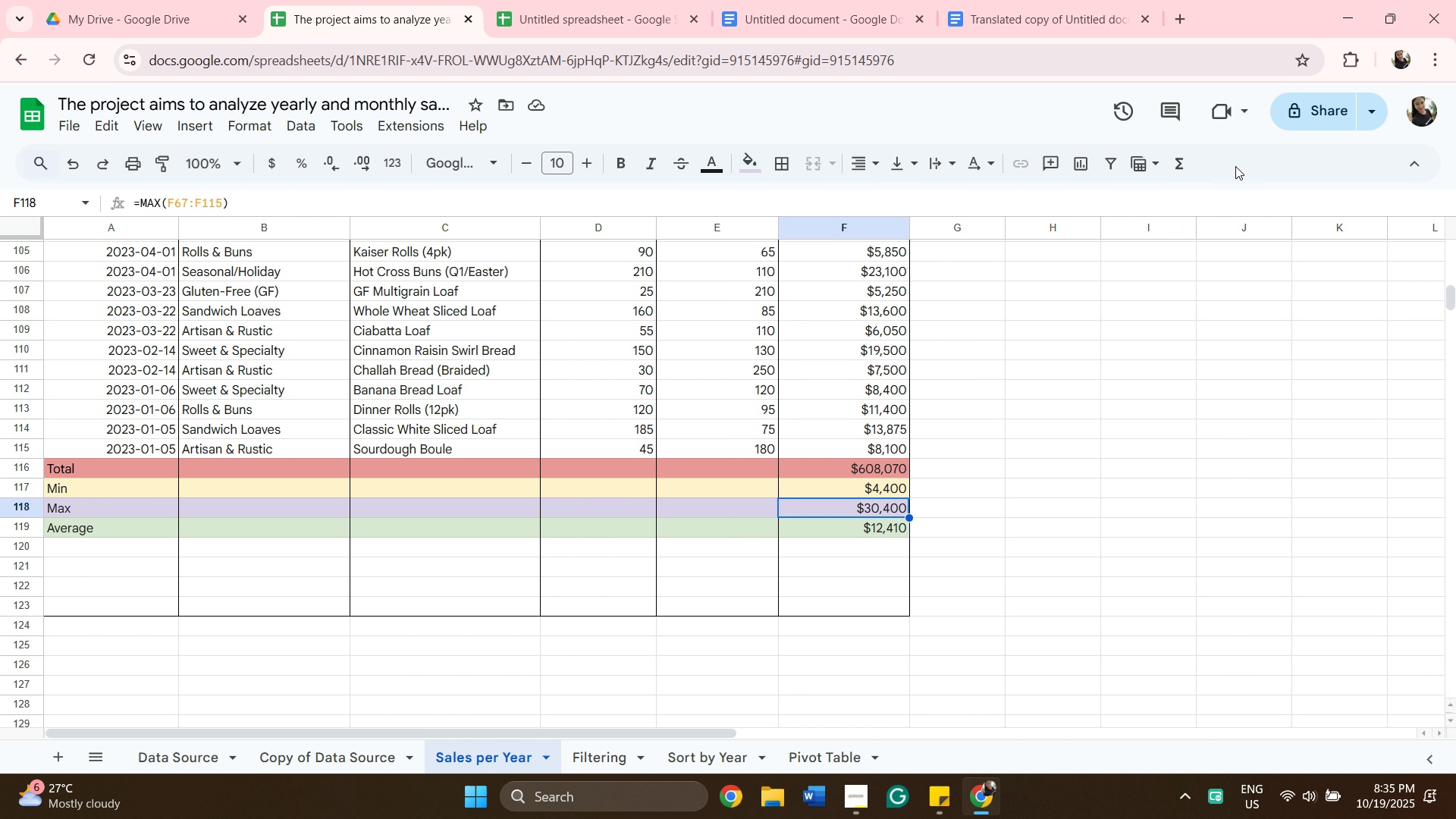 
scroll: coordinate [875, 378], scroll_direction: up, amount: 10.0
 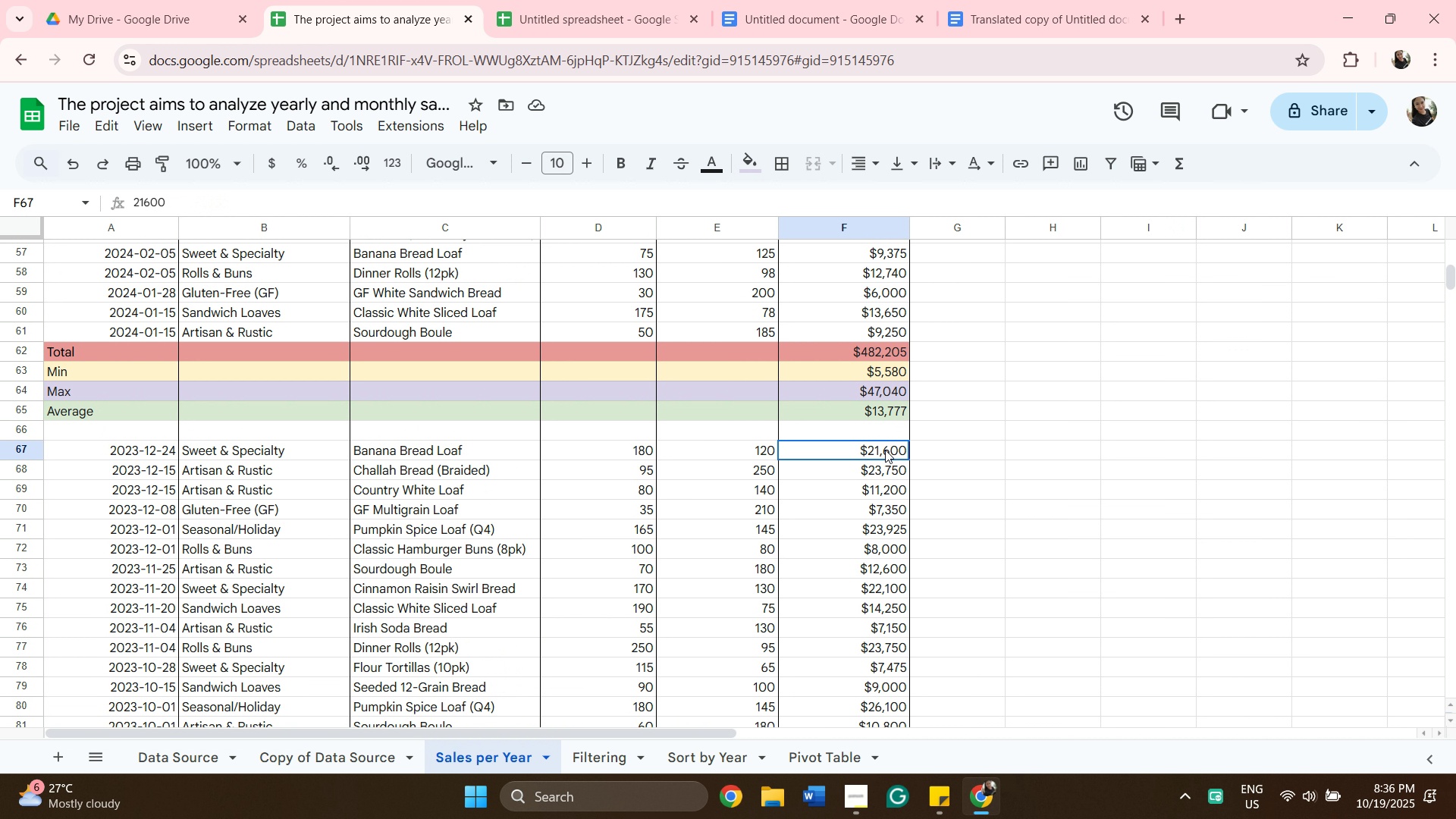 
left_click([887, 449])
 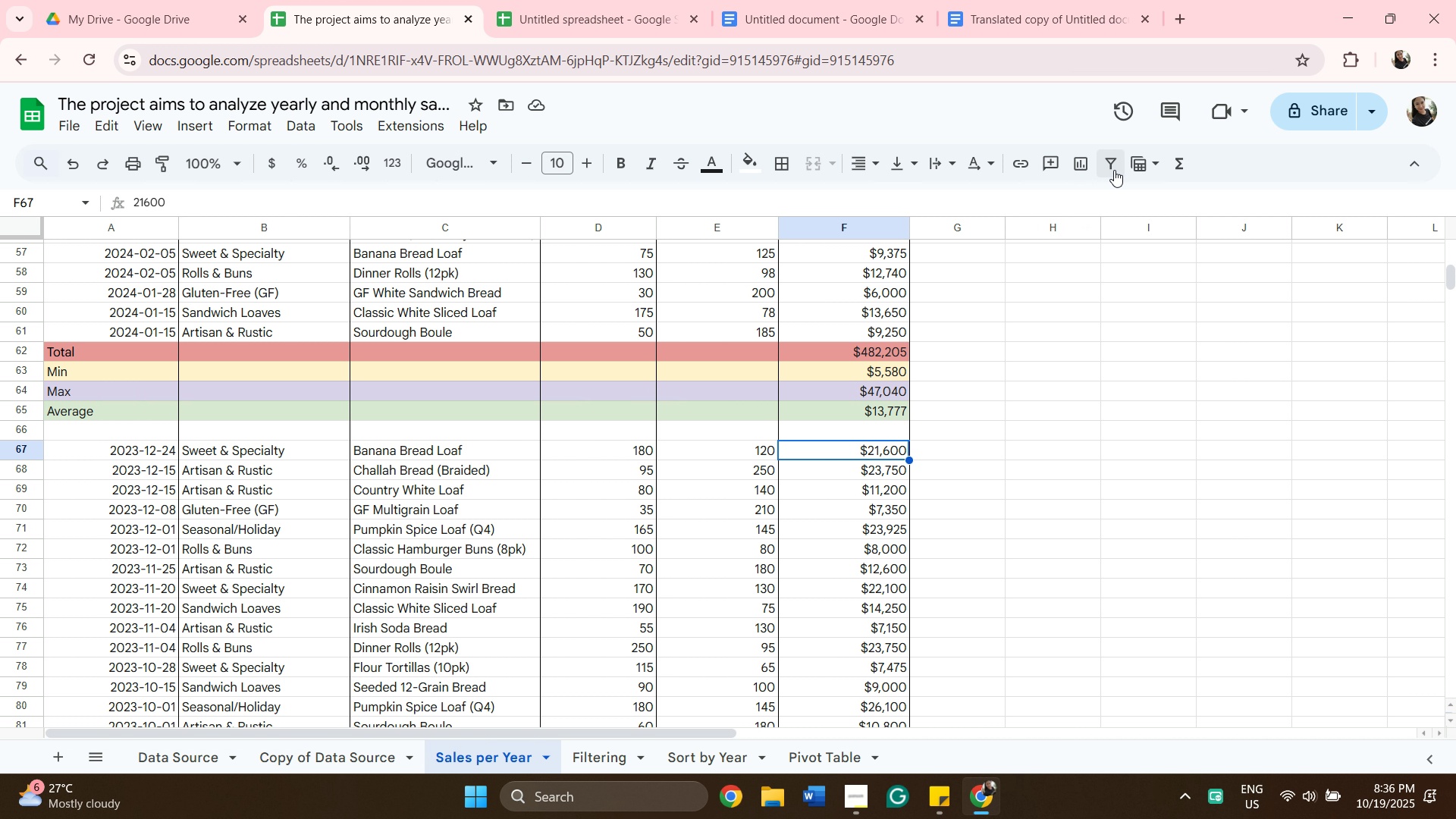 
left_click([1115, 168])
 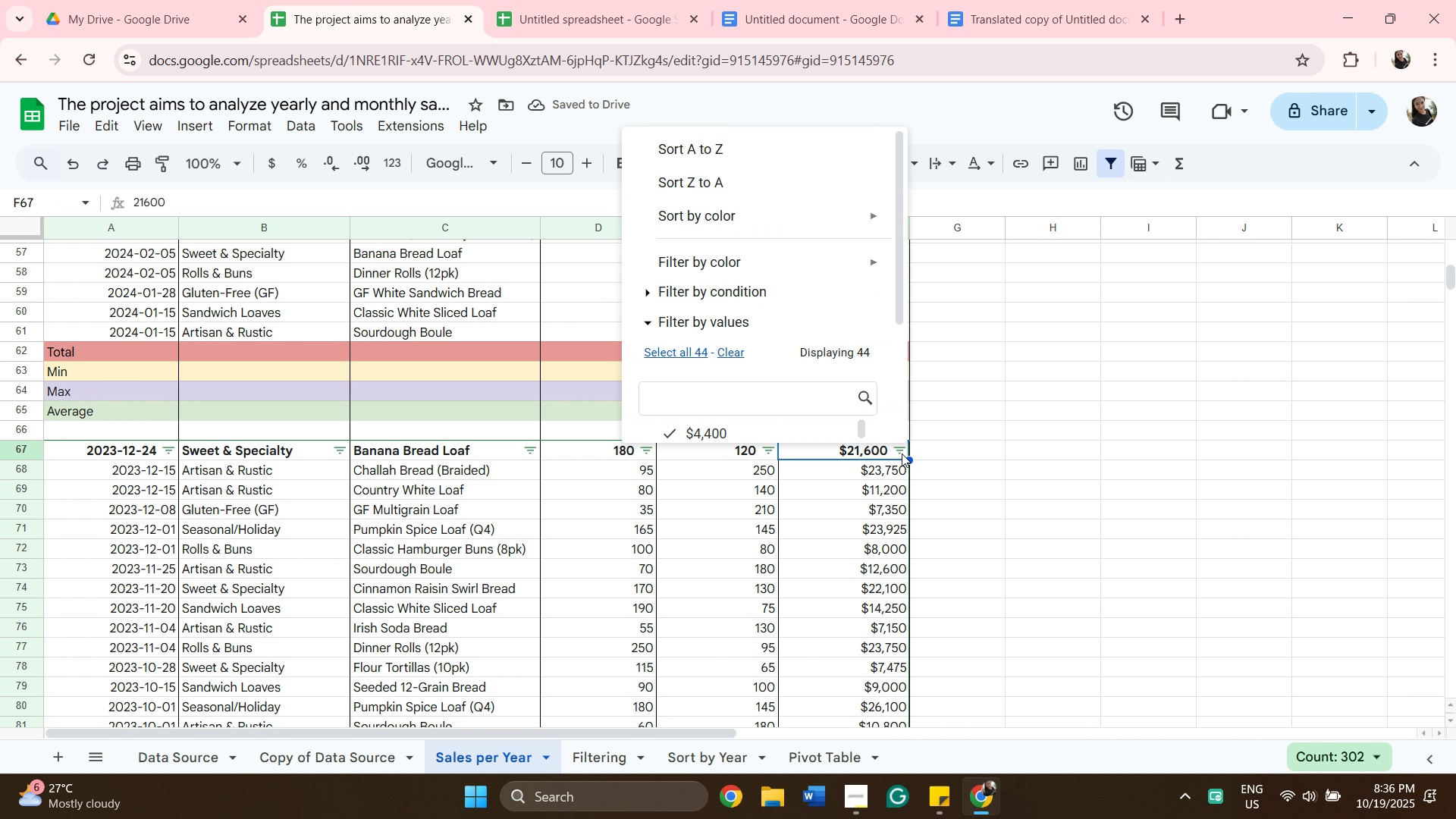 
left_click([902, 453])
 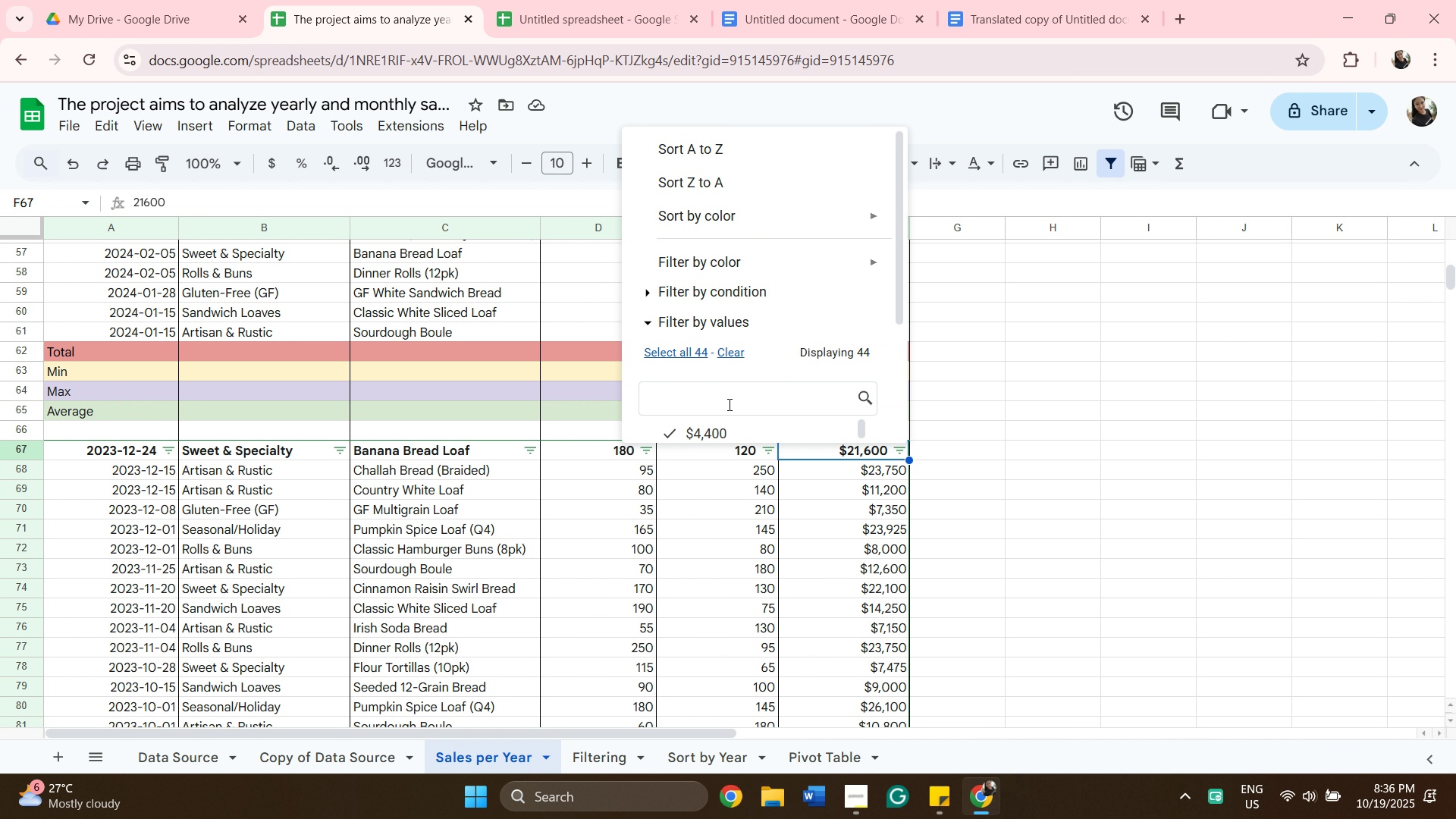 
left_click([739, 354])
 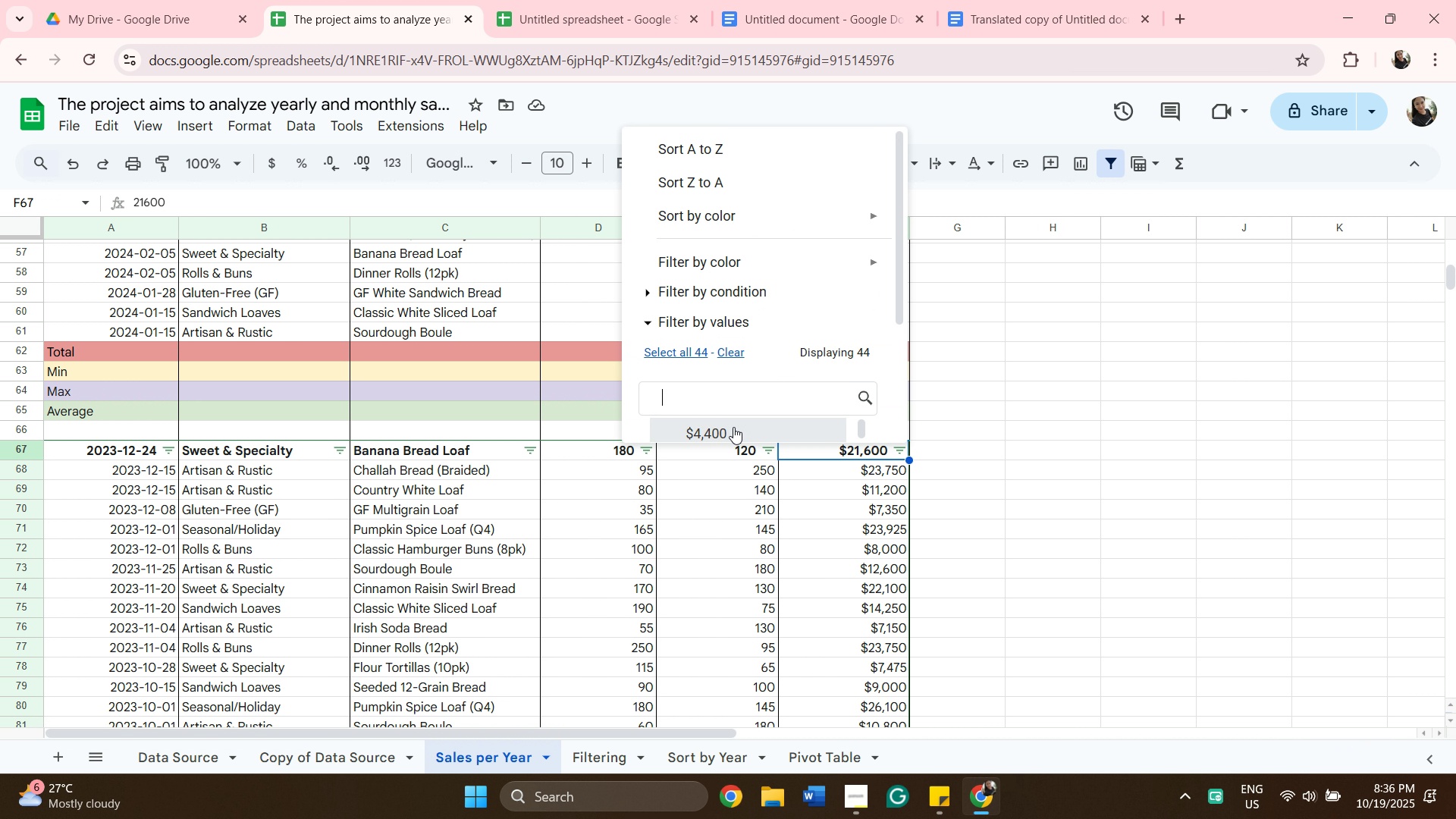 
left_click([733, 427])
 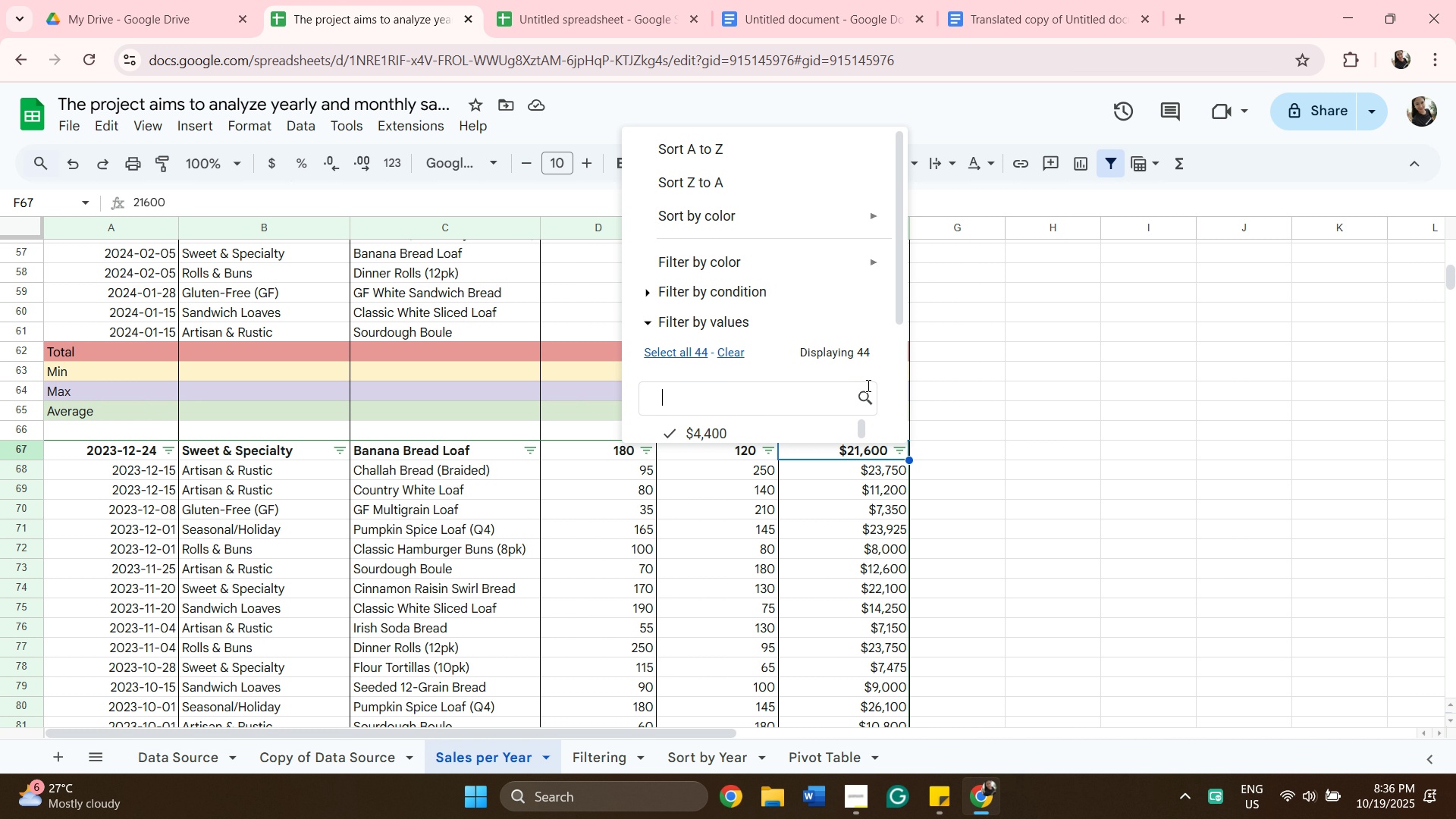 
scroll: coordinate [863, 391], scroll_direction: down, amount: 3.0
 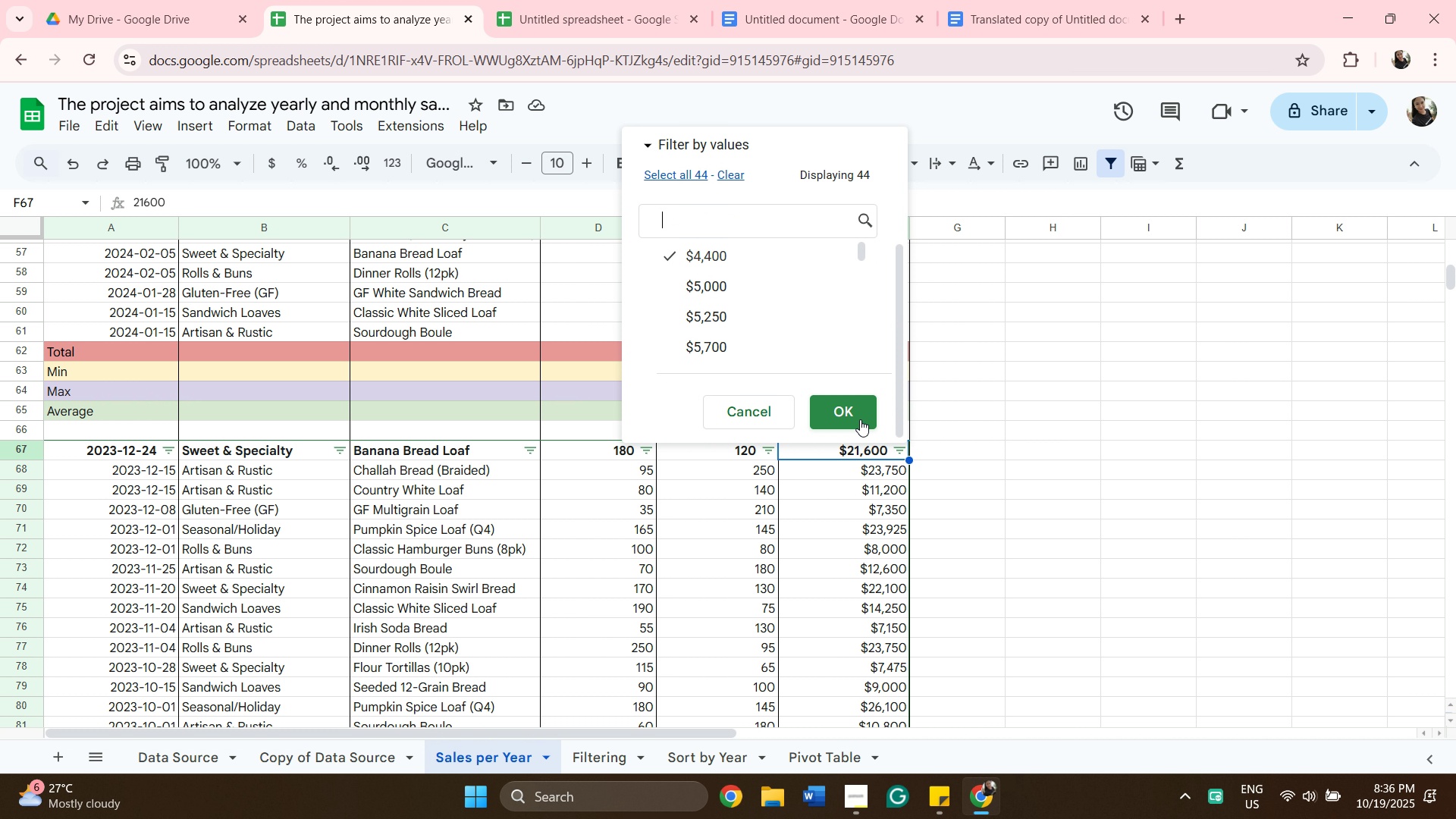 
left_click([860, 419])
 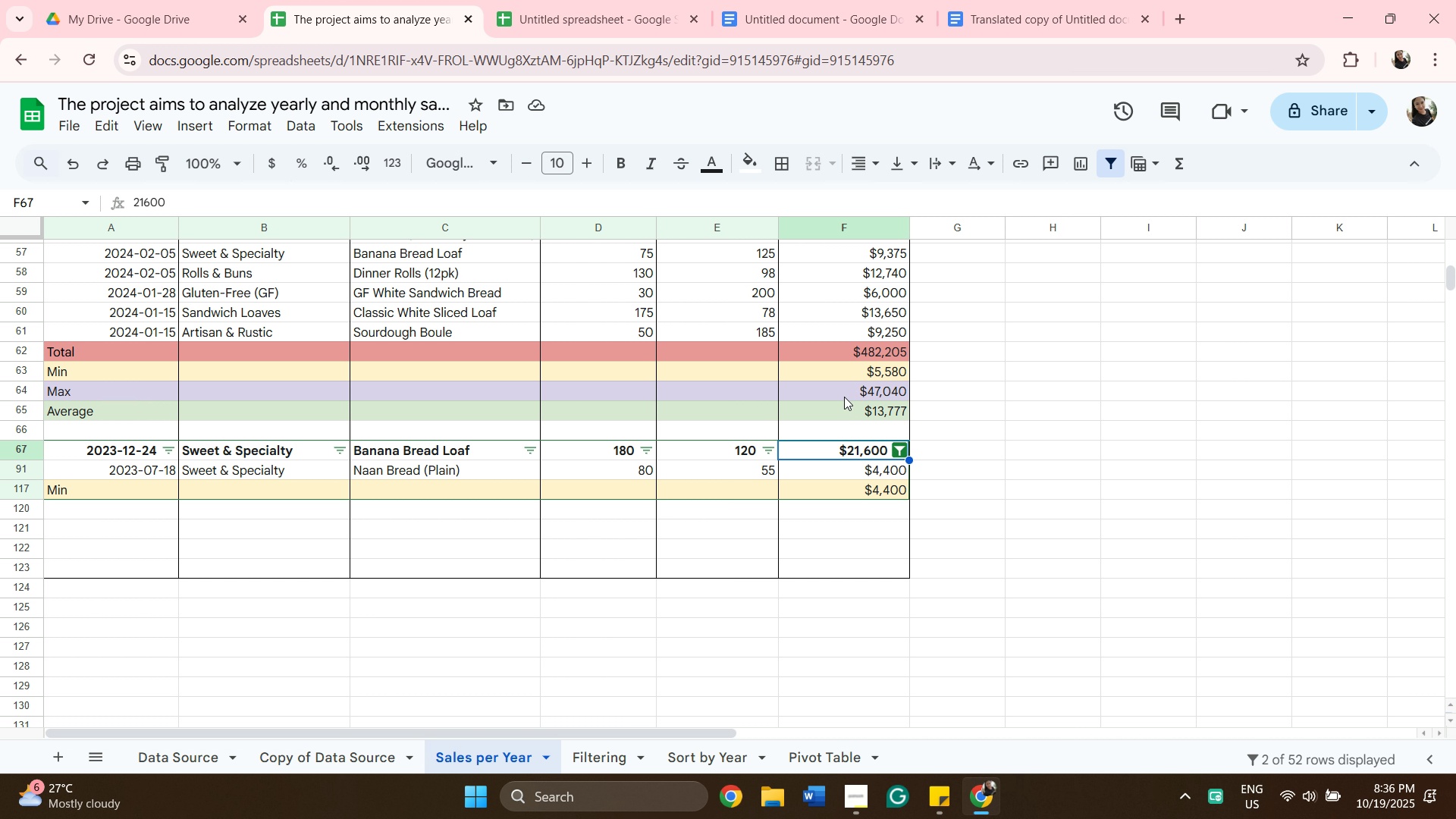 
wait(16.4)
 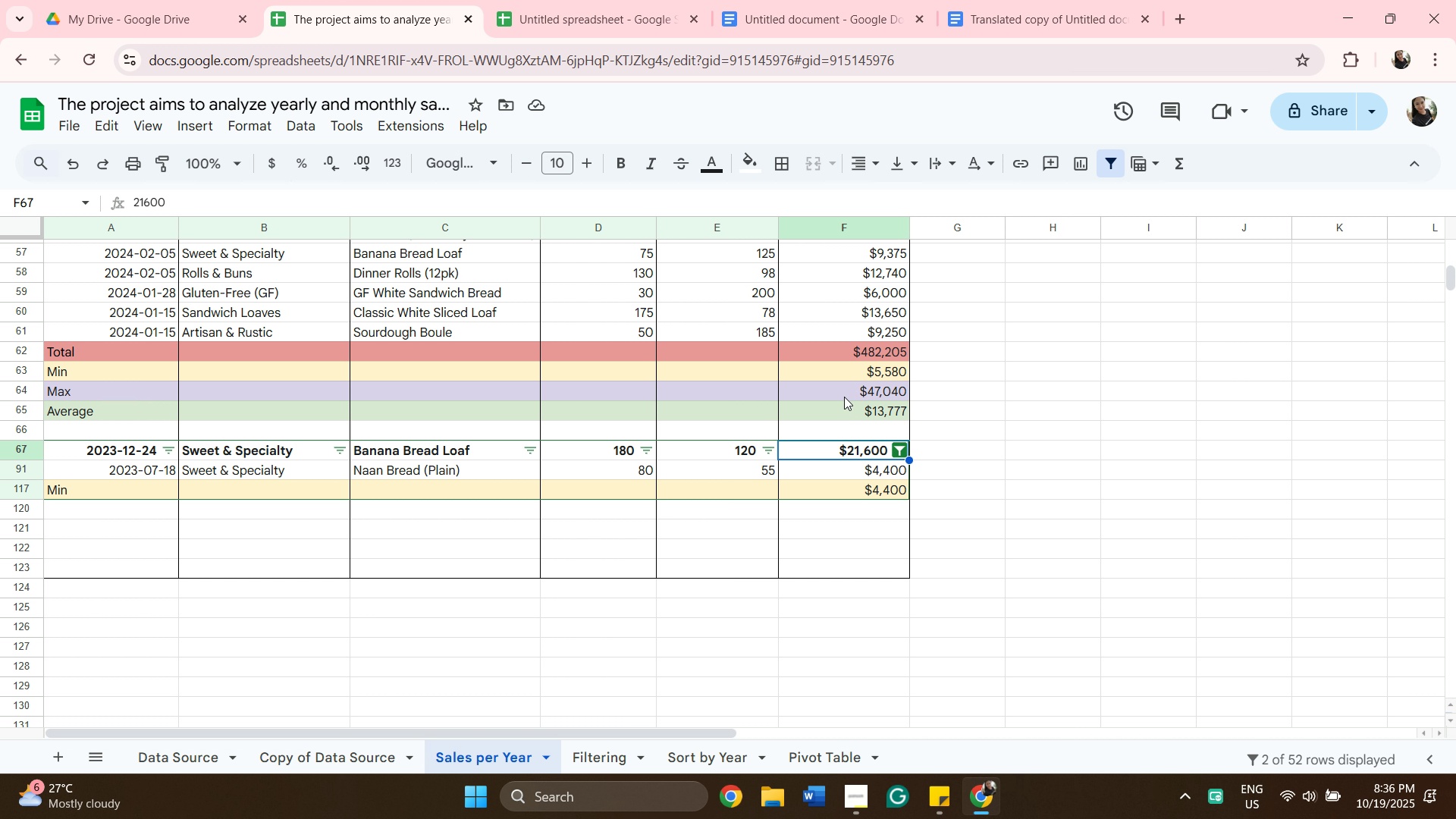 
left_click([74, 167])
 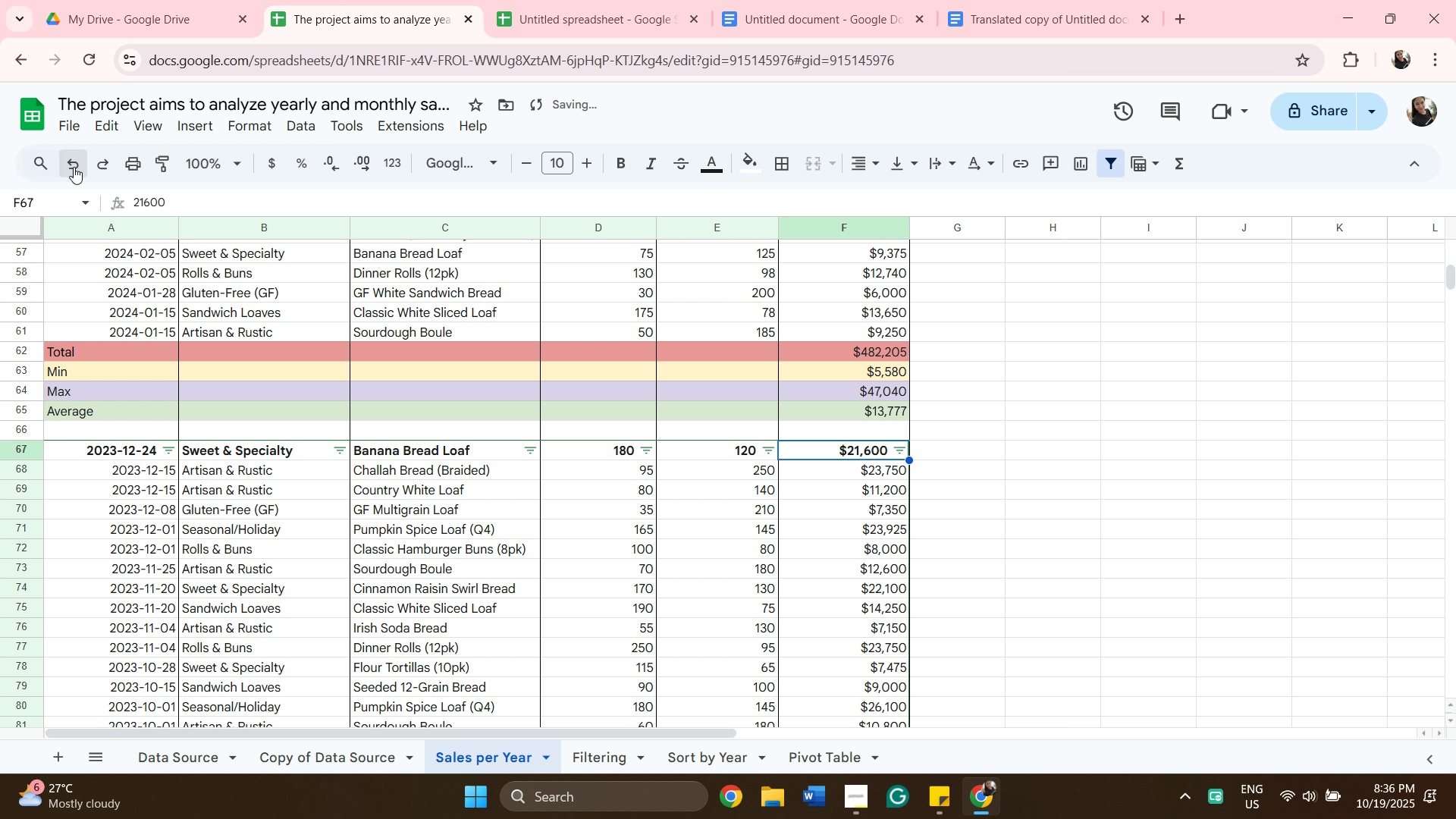 
left_click([74, 167])
 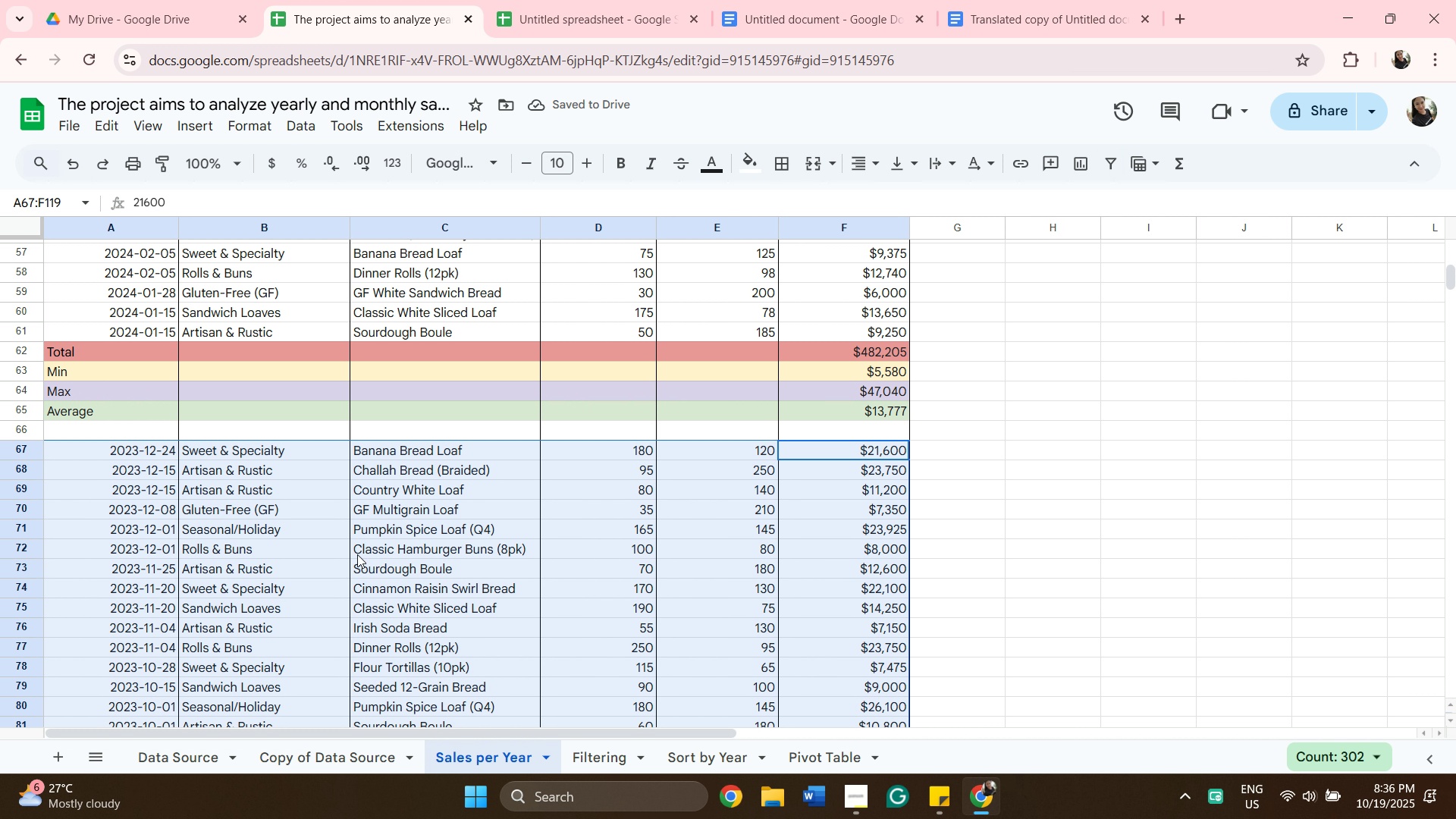 
scroll: coordinate [177, 658], scroll_direction: down, amount: 6.0
 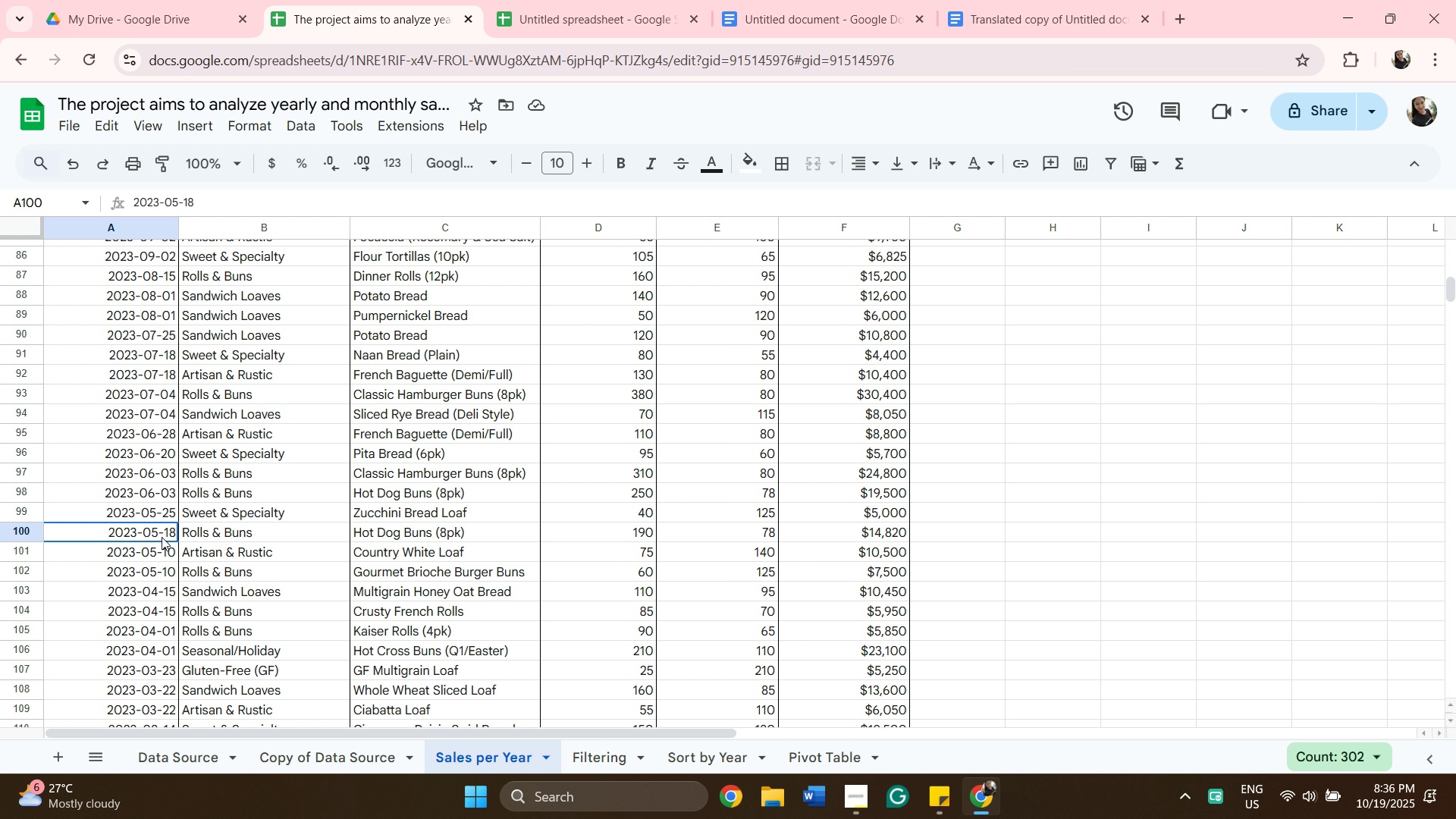 
left_click([162, 537])
 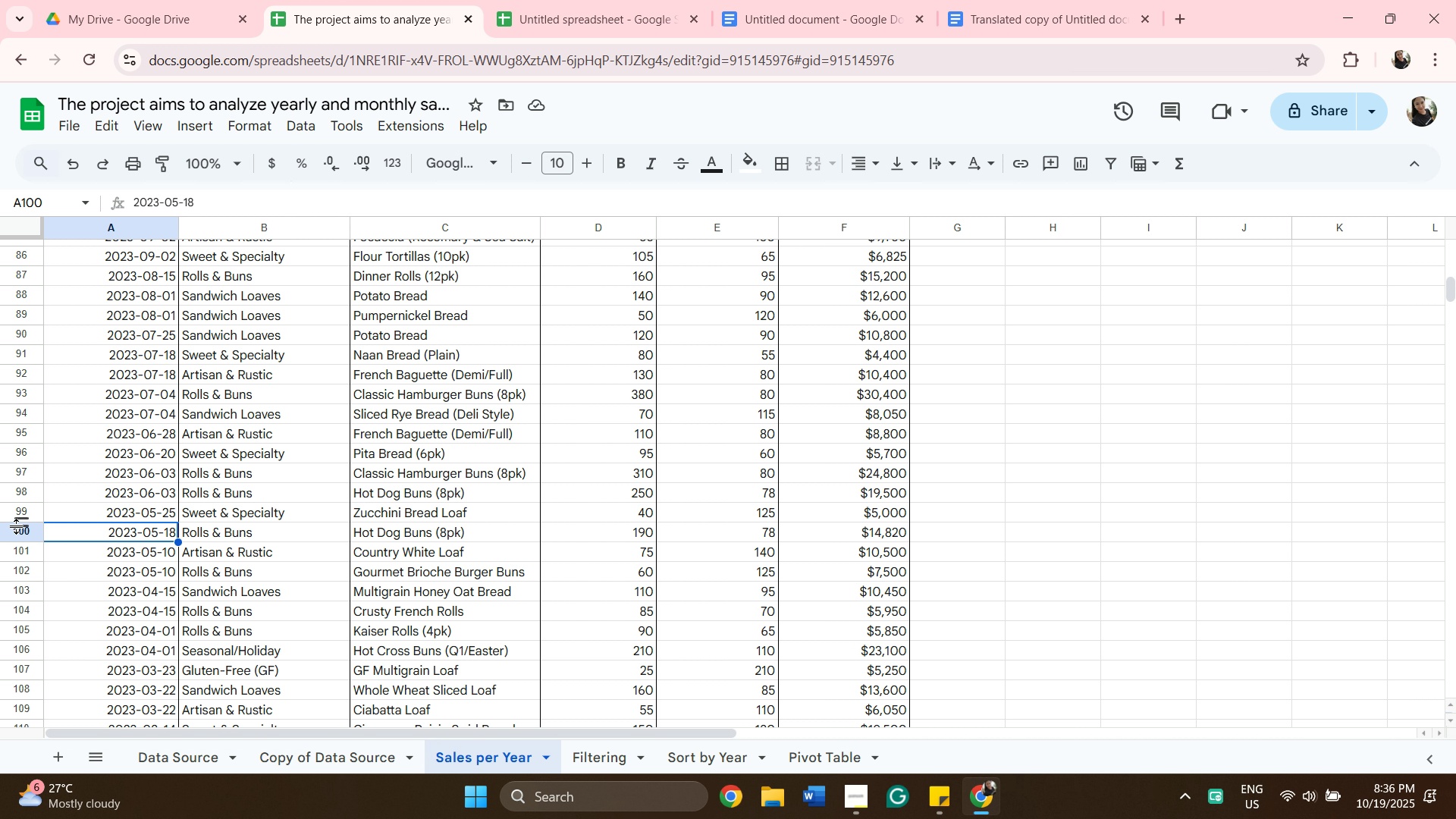 
scroll: coordinate [53, 573], scroll_direction: down, amount: 1.0
 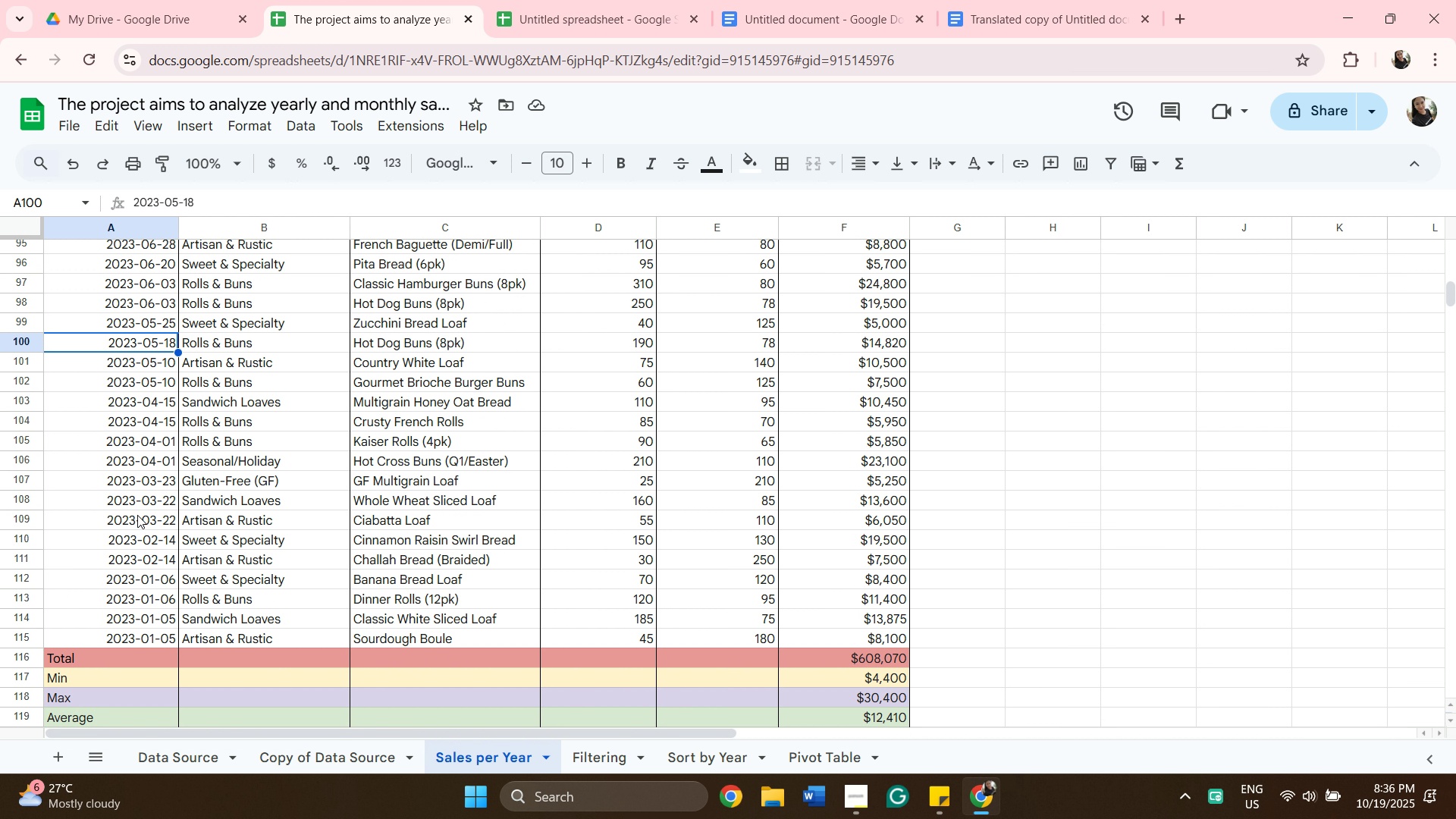 
scroll: coordinate [156, 332], scroll_direction: up, amount: 8.0
 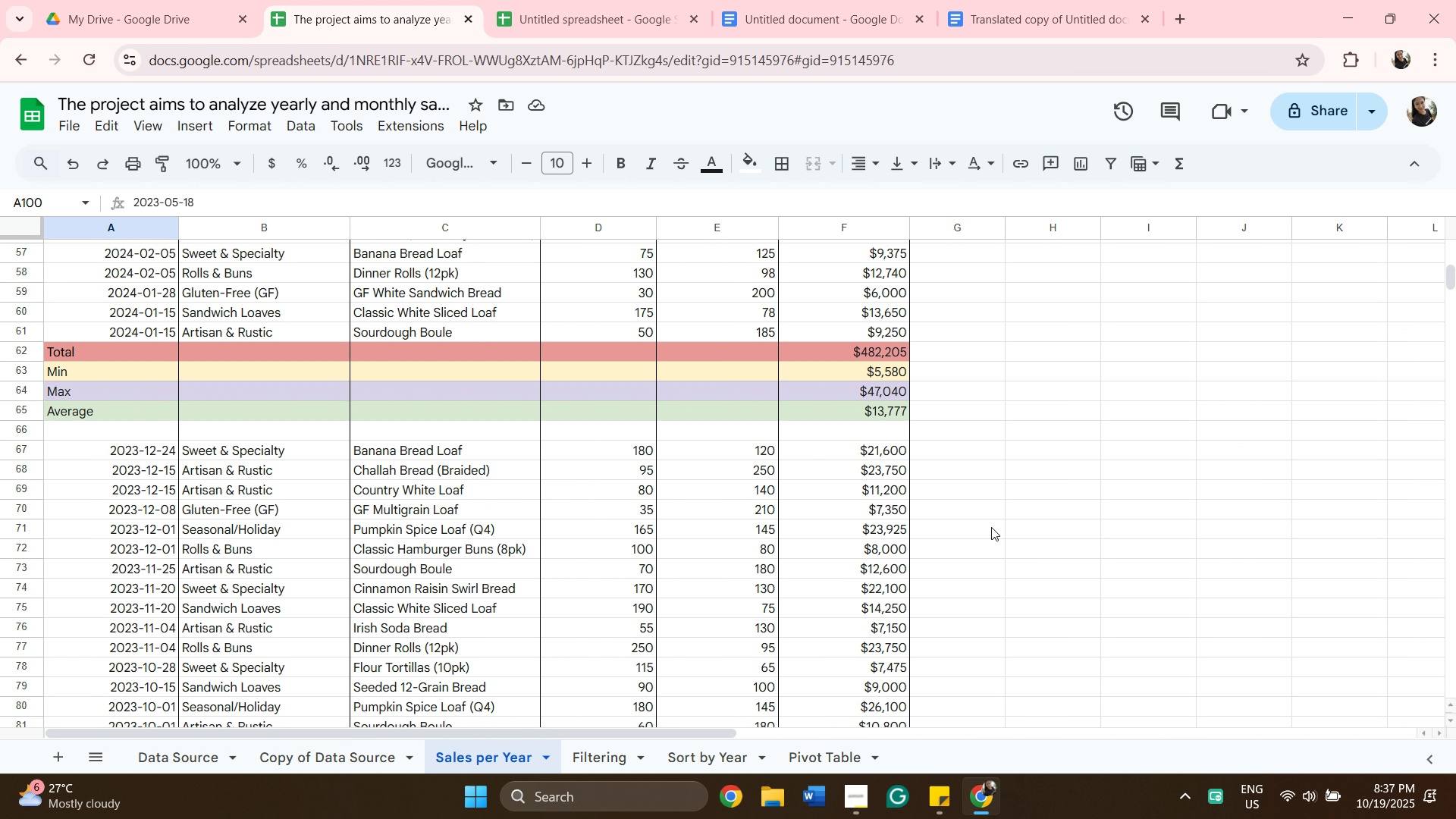 
wait(6.19)
 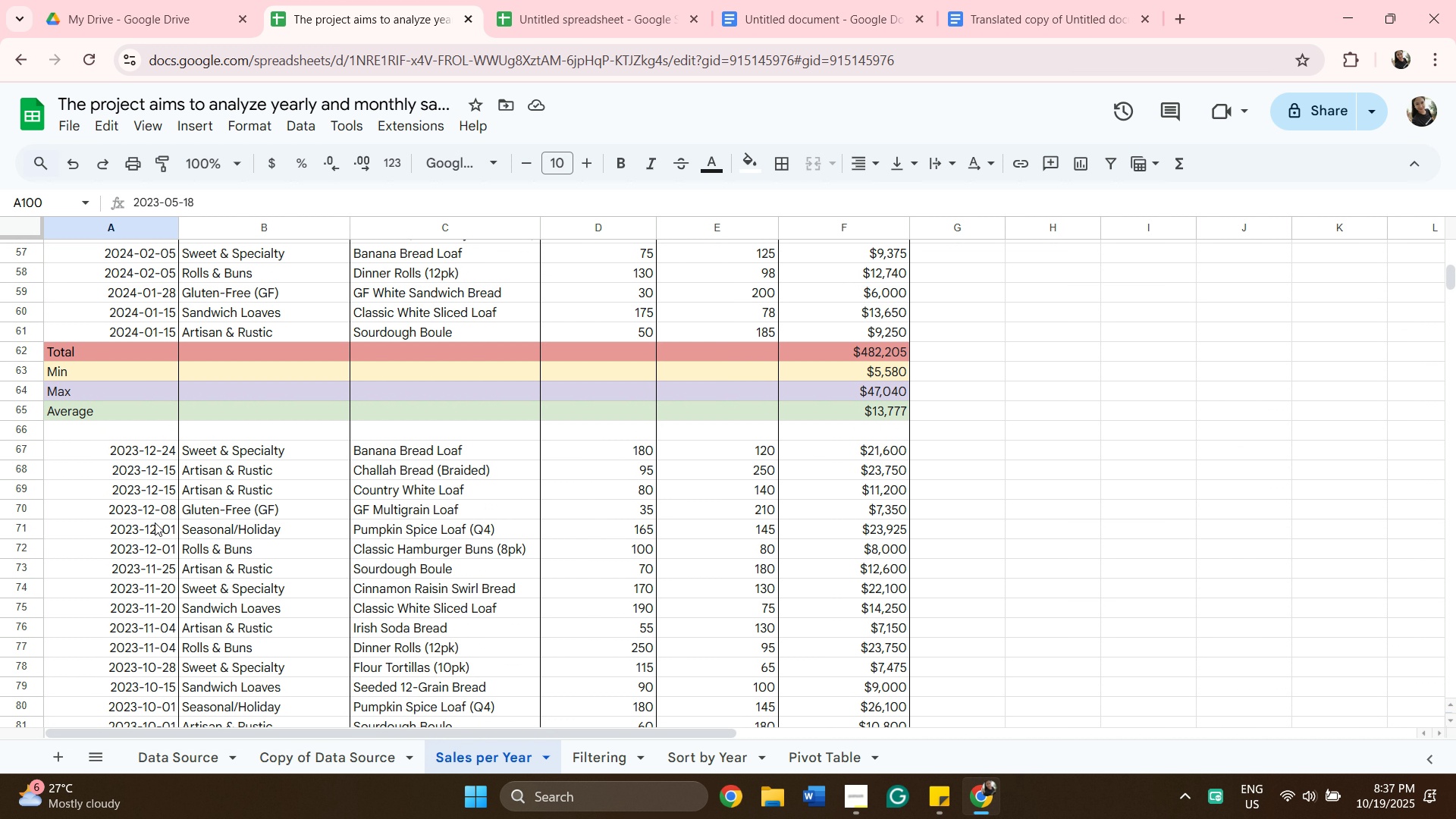 
left_click([981, 457])
 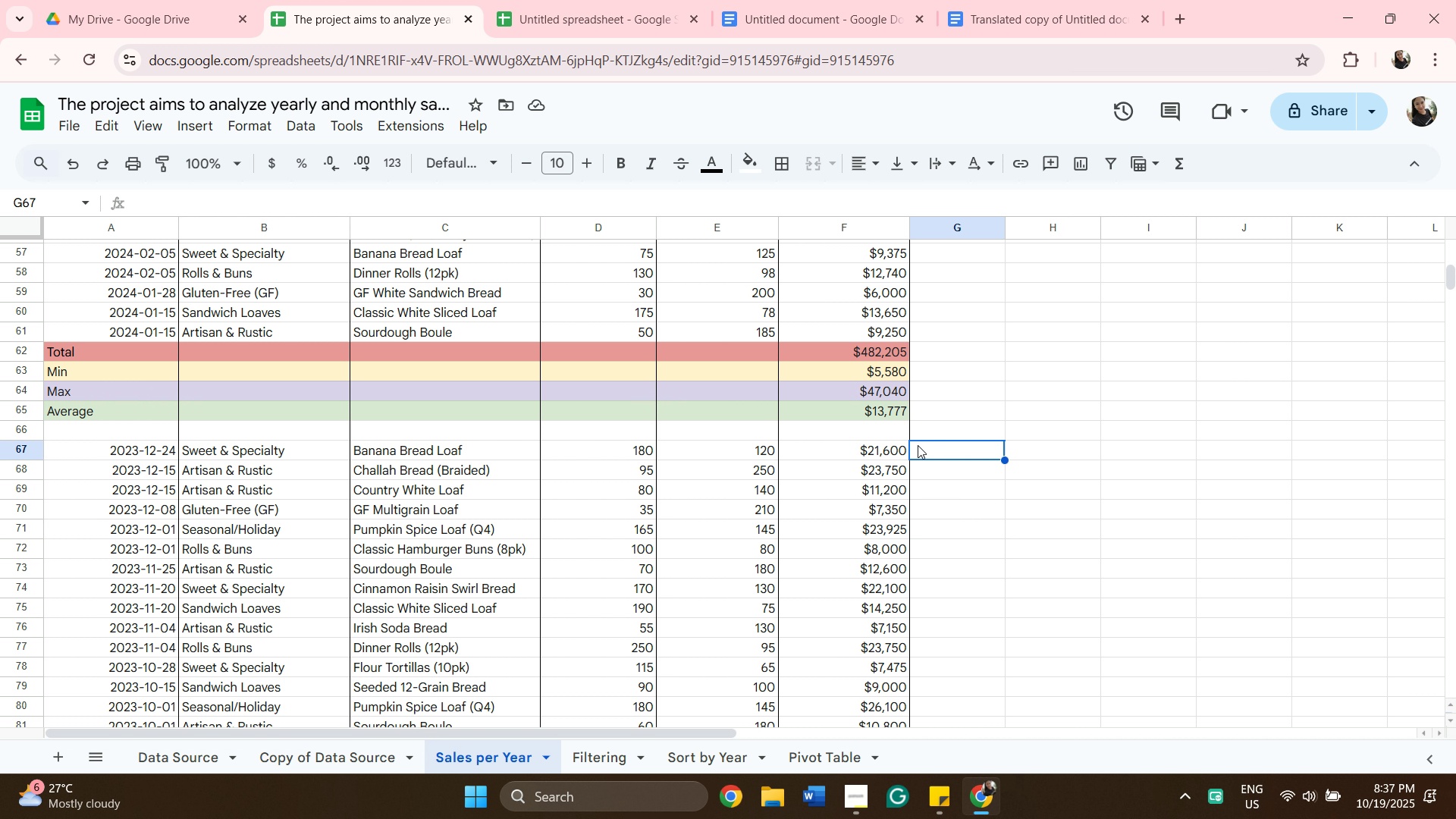 
scroll: coordinate [827, 740], scroll_direction: down, amount: 11.0
 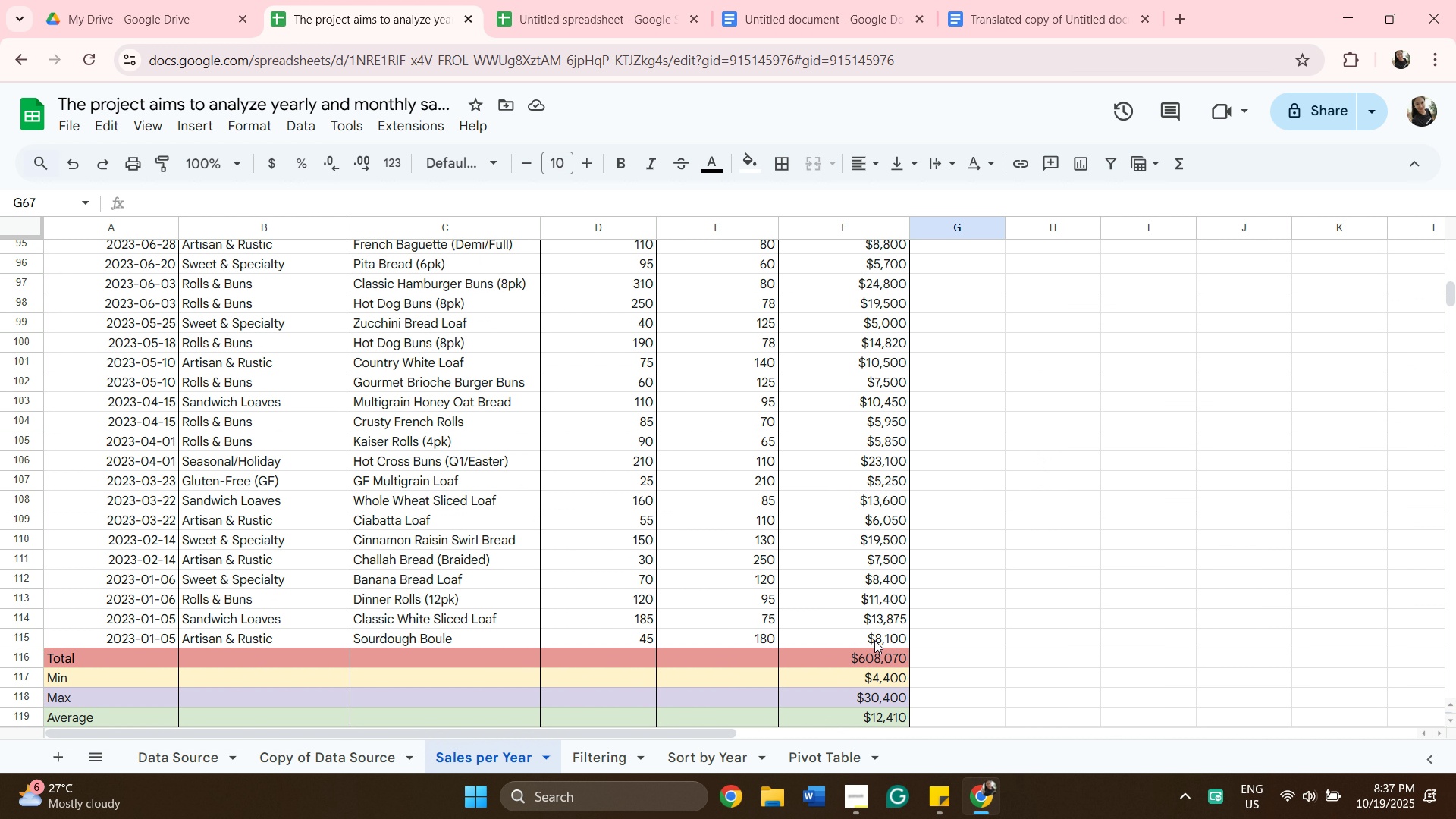 
left_click([877, 644])
 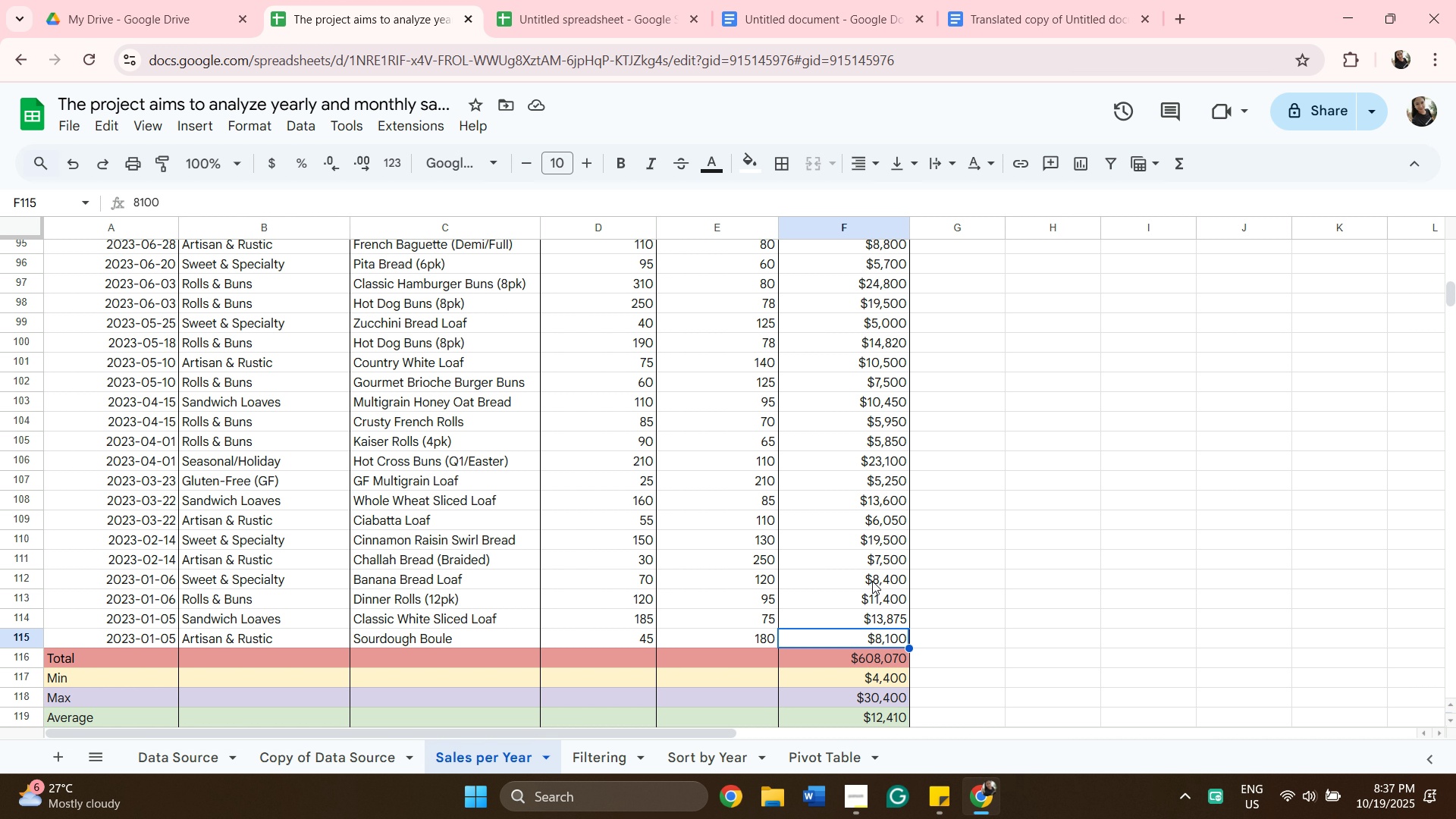 
double_click([837, 670])
 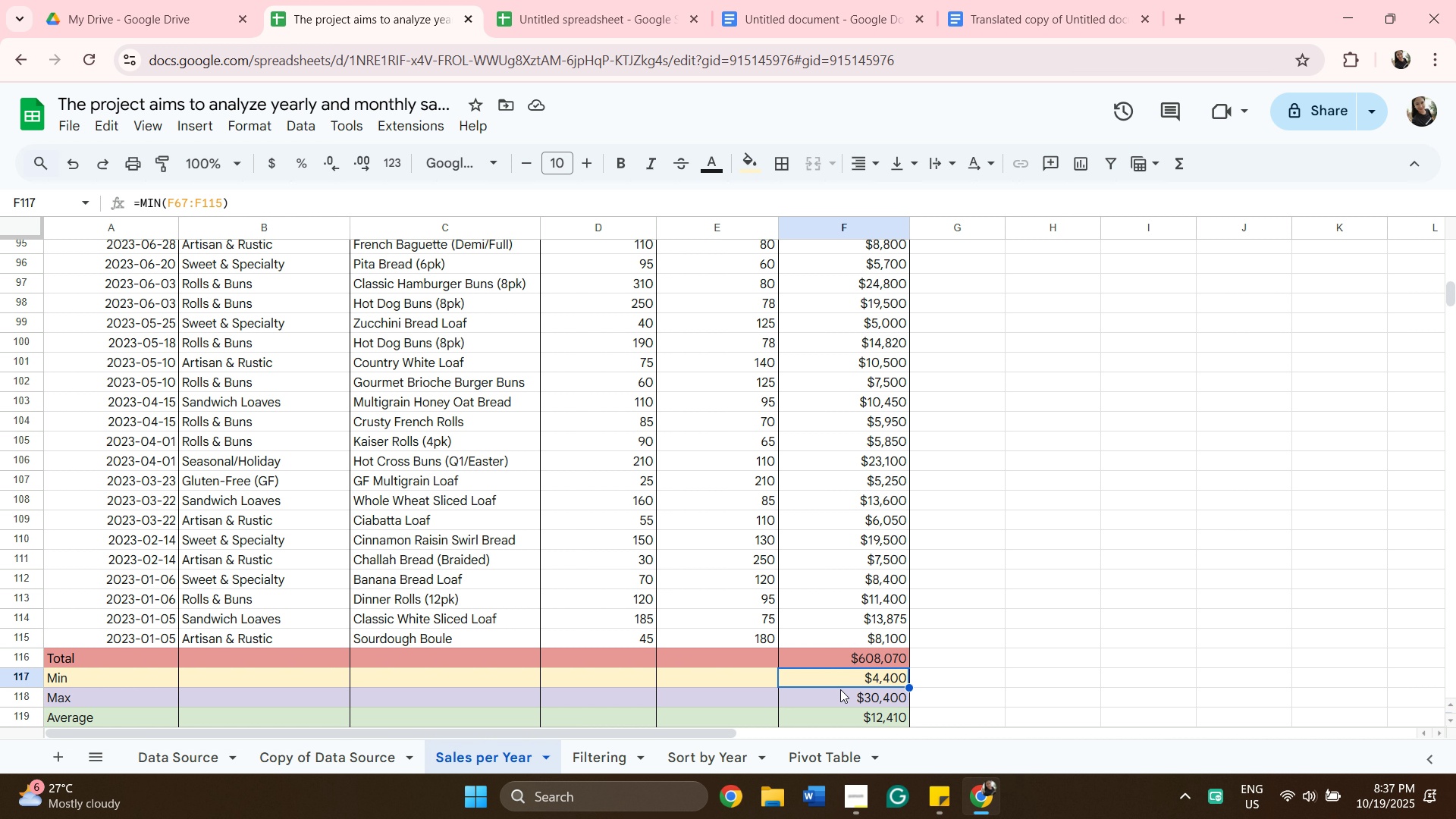 
left_click([842, 690])
 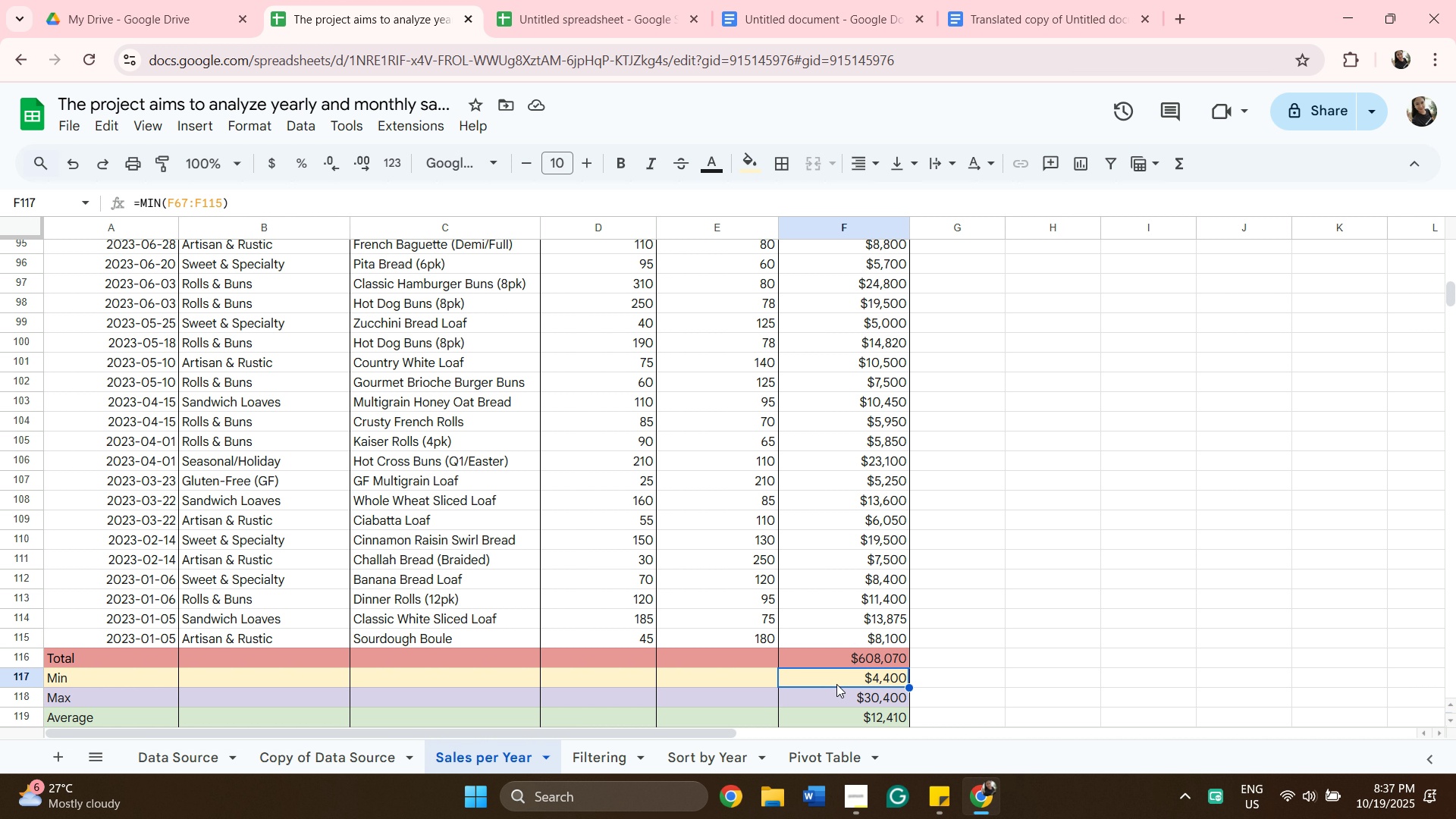 
double_click([836, 684])
 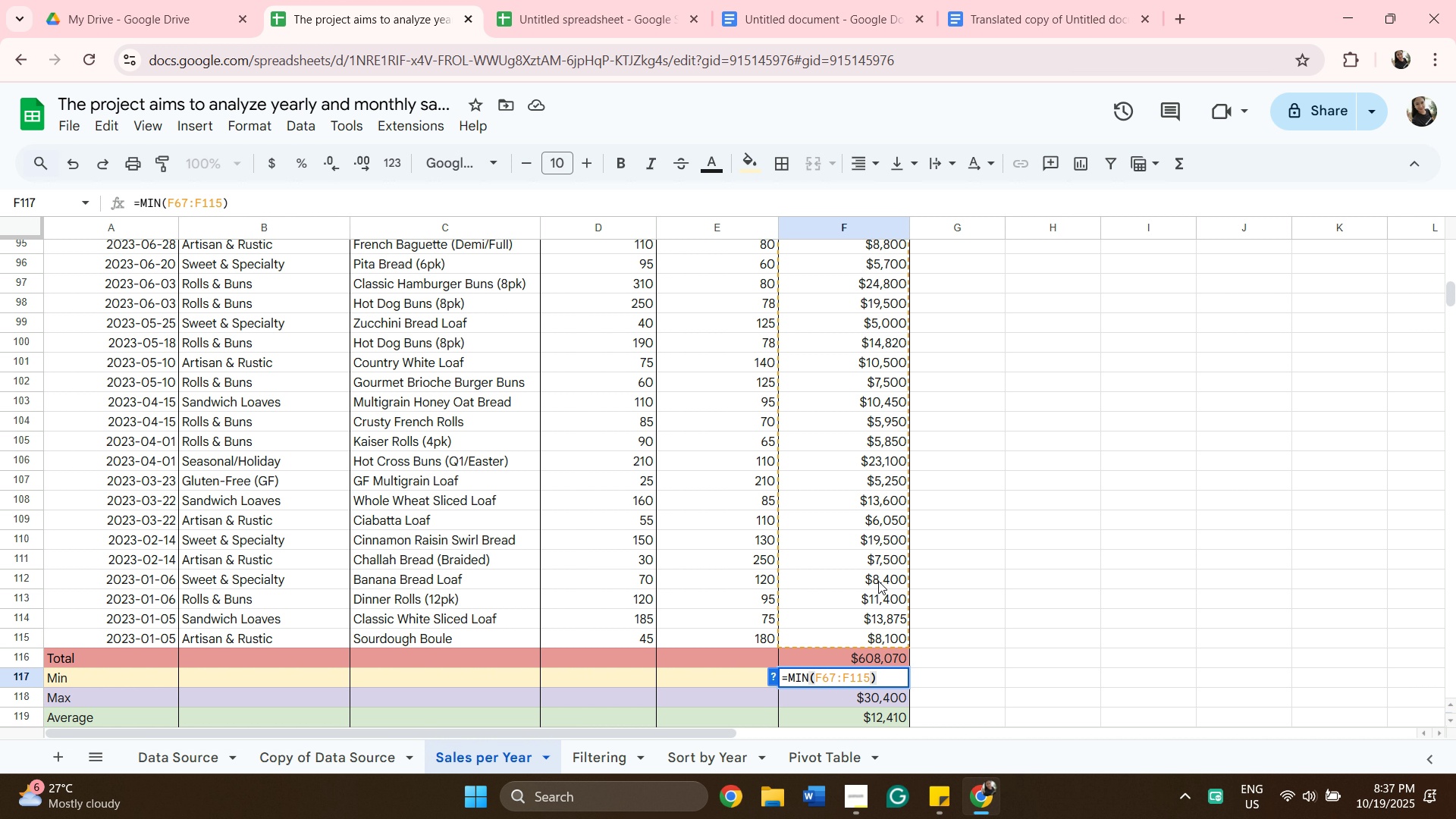 
wait(6.22)
 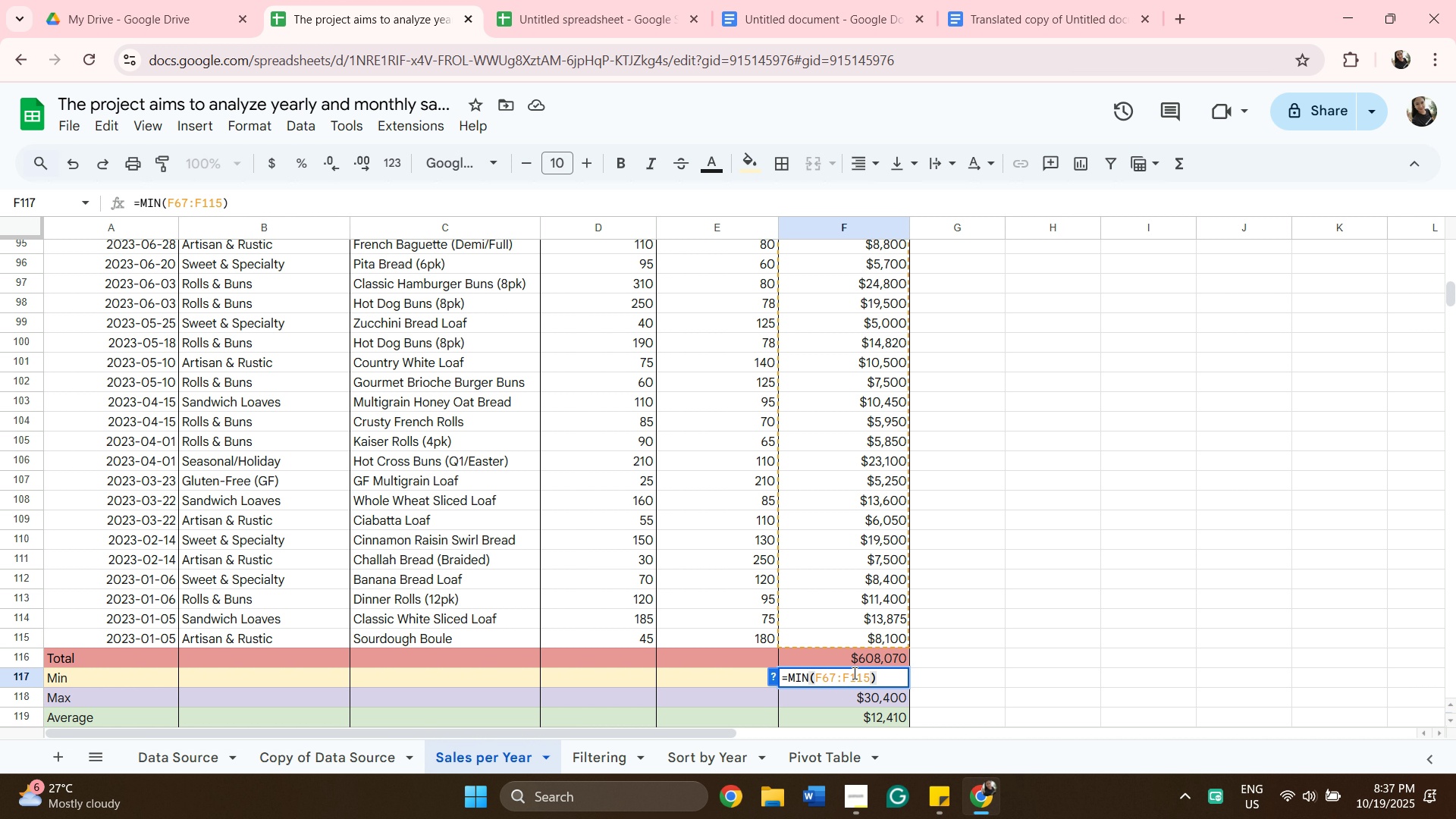 
scroll: coordinate [880, 482], scroll_direction: up, amount: 1.0
 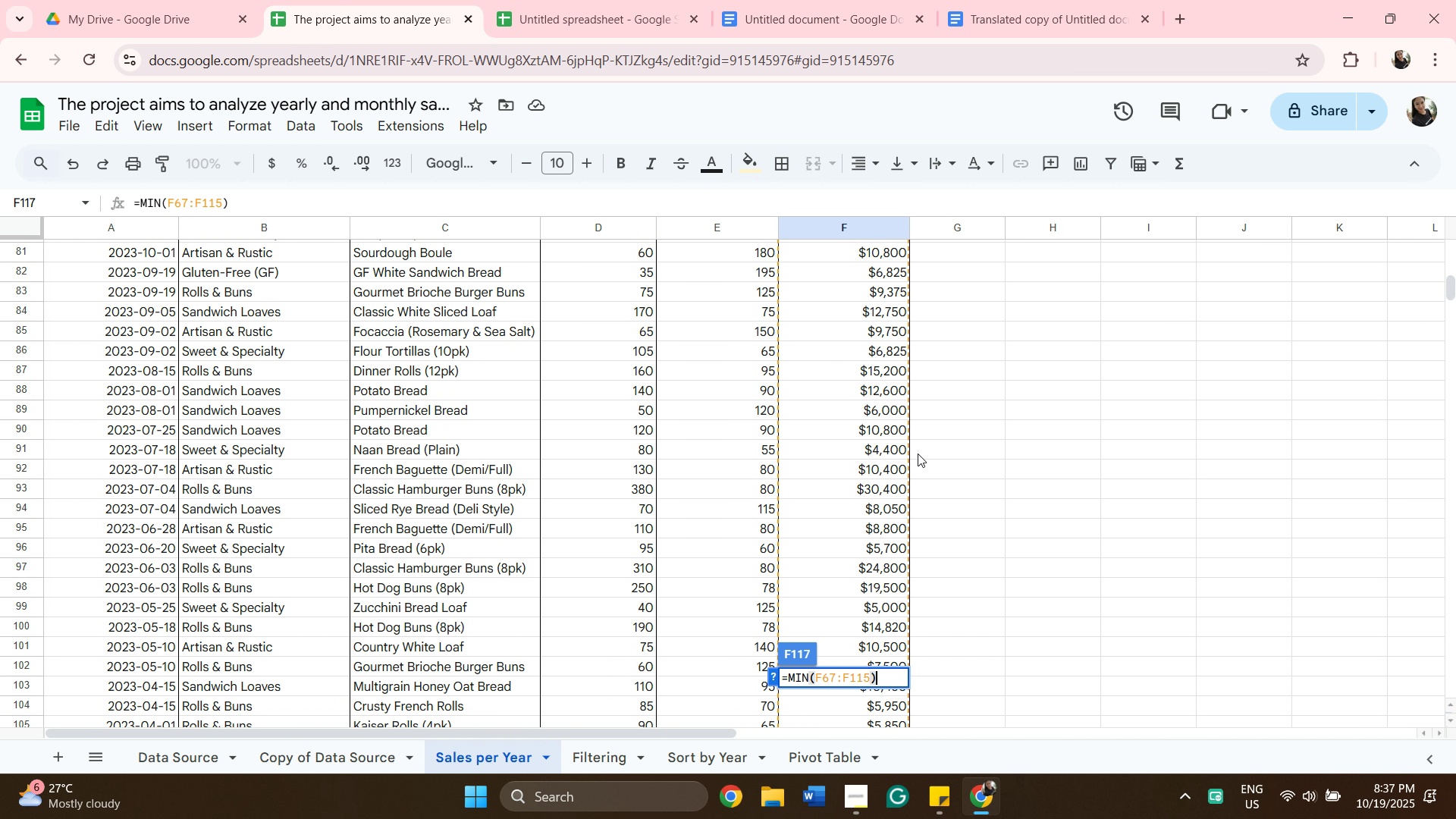 
left_click([880, 457])
 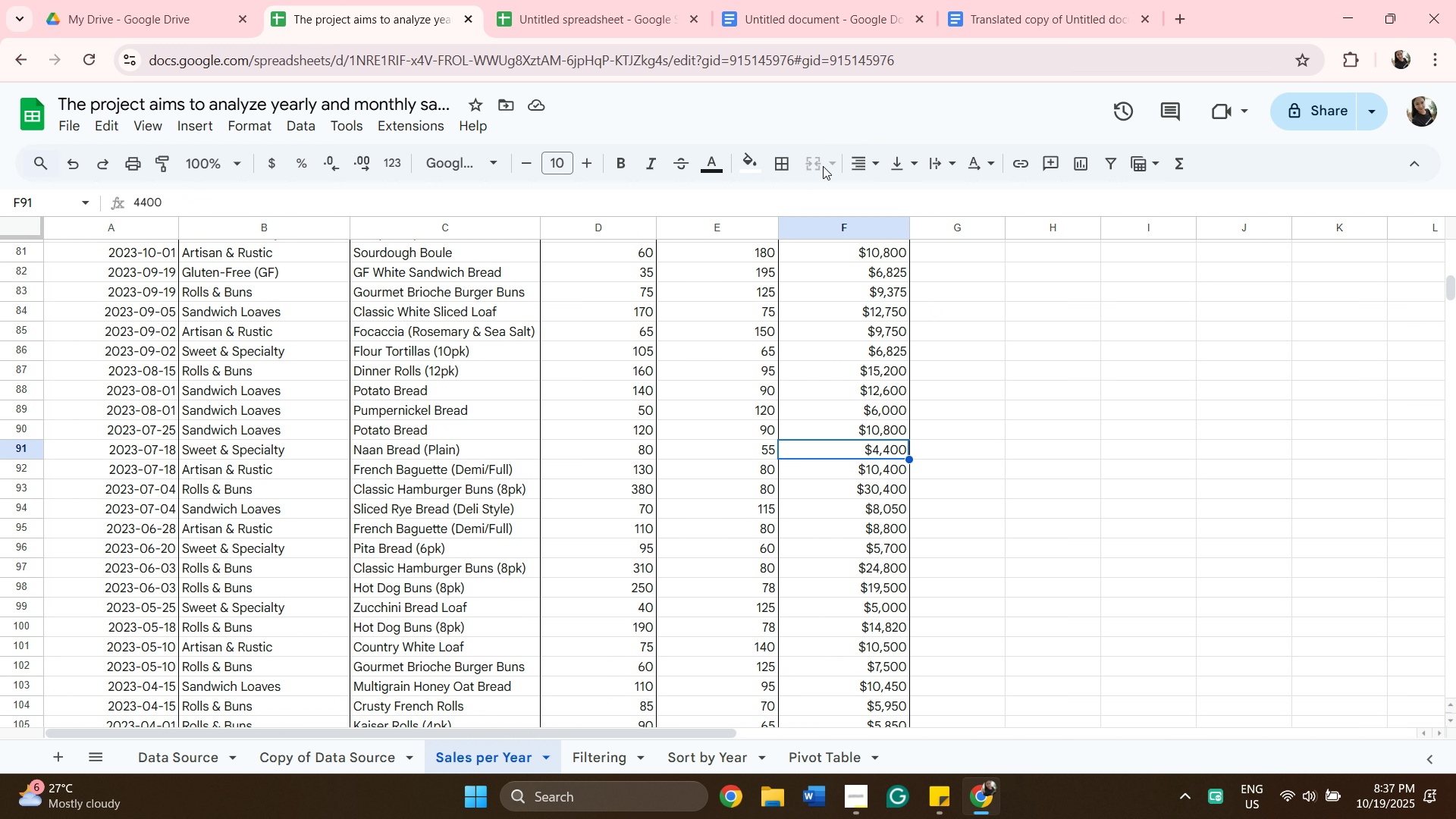 
left_click([751, 164])
 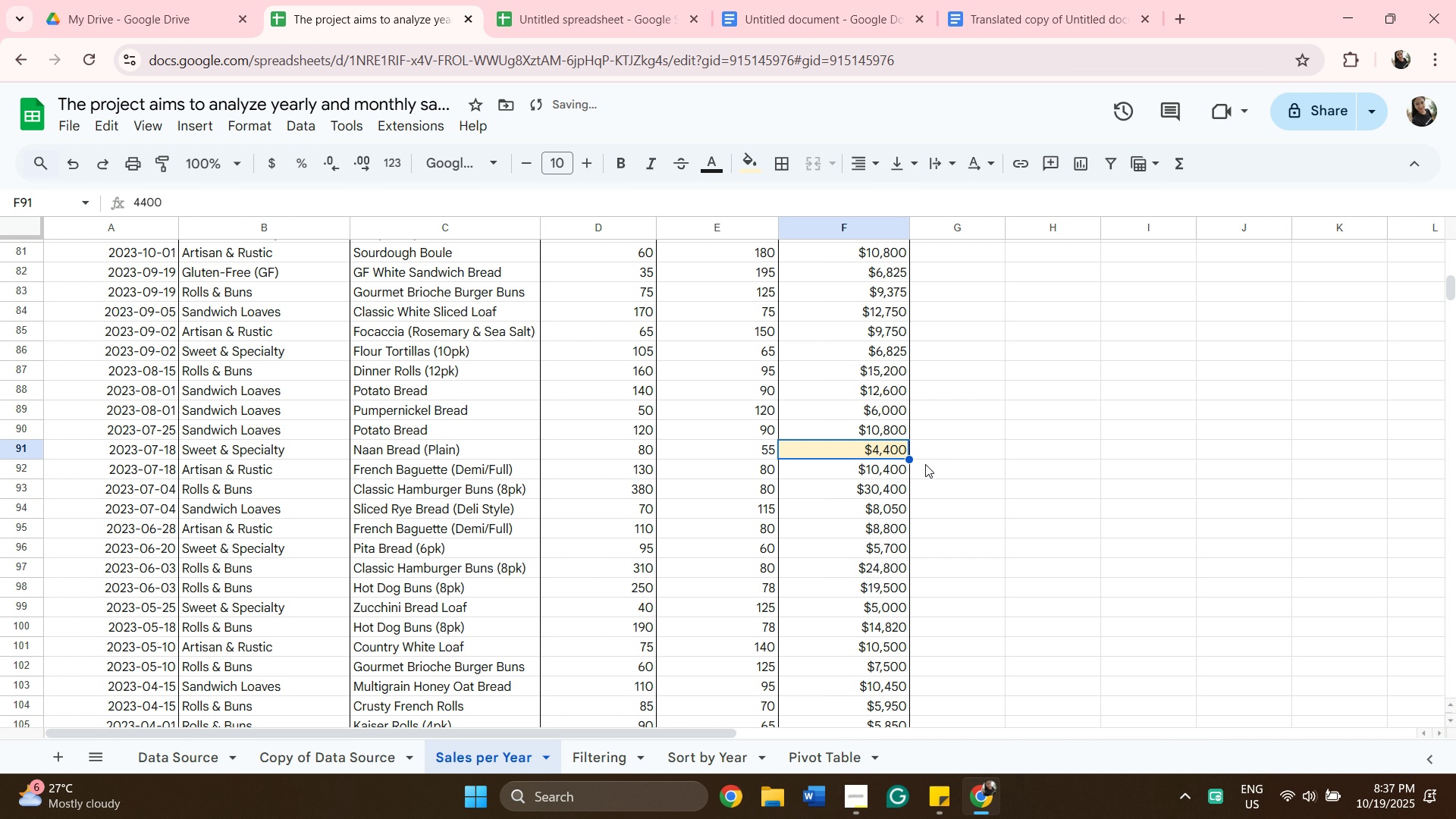 
scroll: coordinate [900, 444], scroll_direction: up, amount: 1.0
 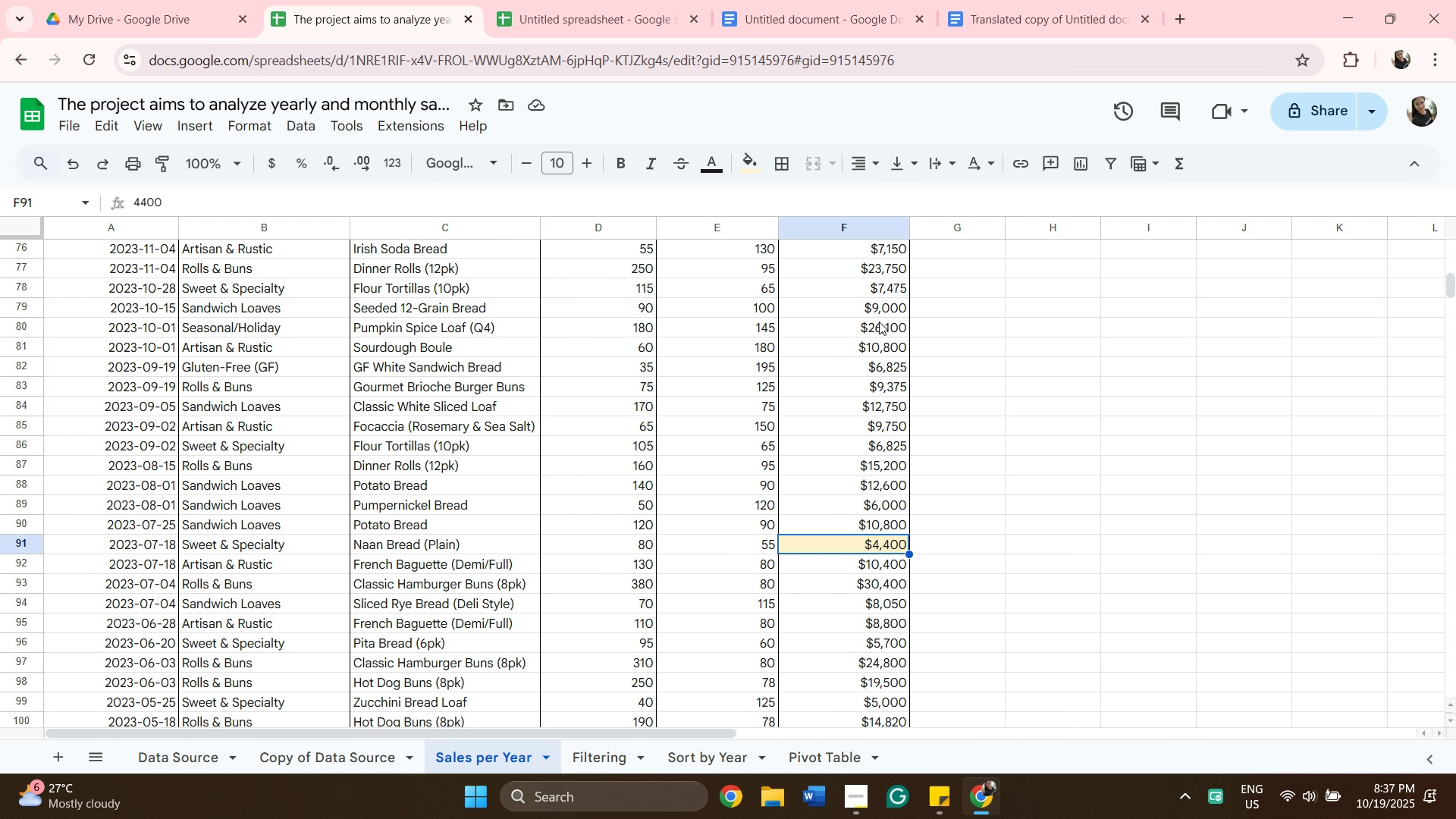 
wait(5.7)
 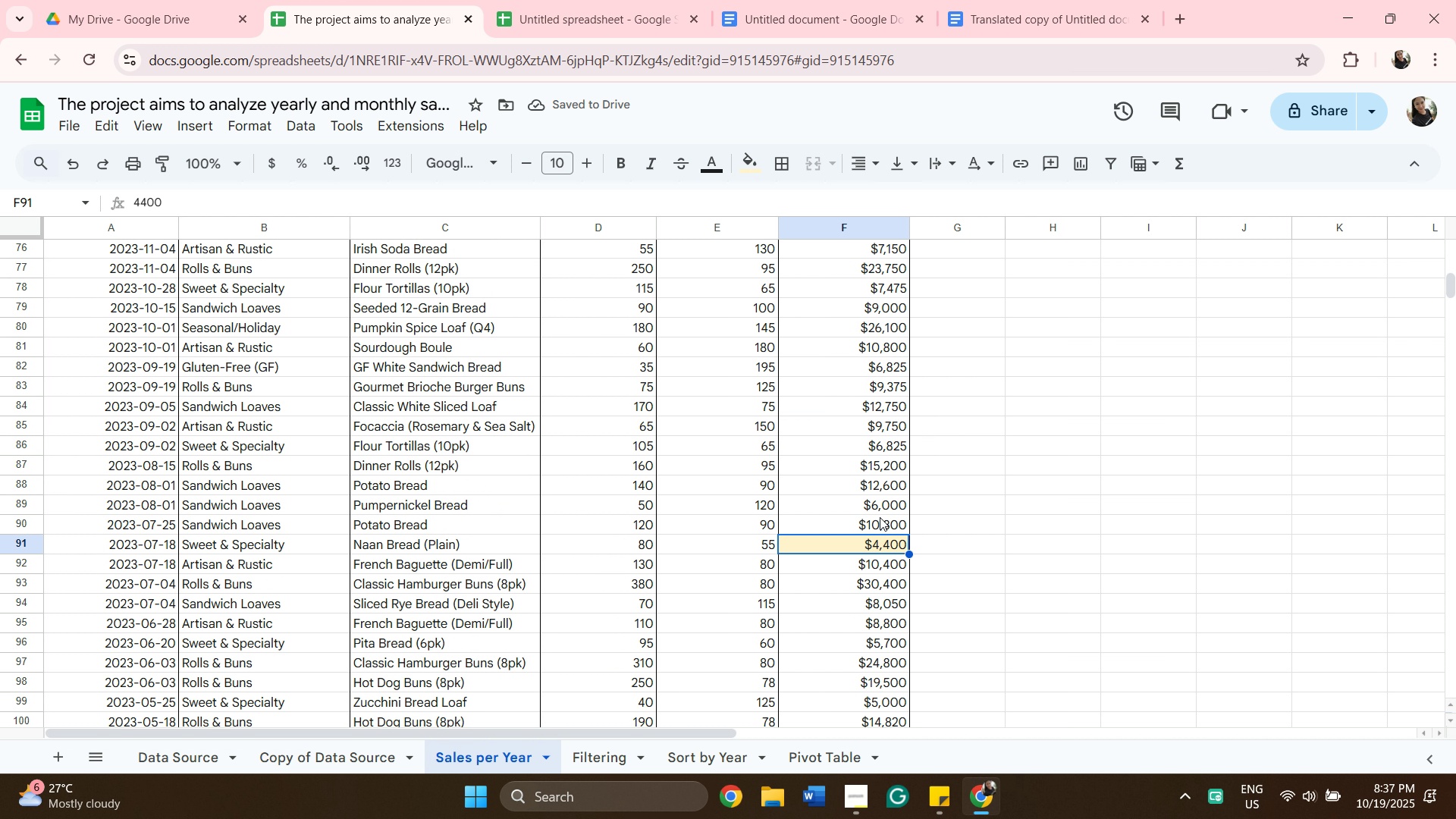 
scroll: coordinate [882, 353], scroll_direction: up, amount: 3.0
 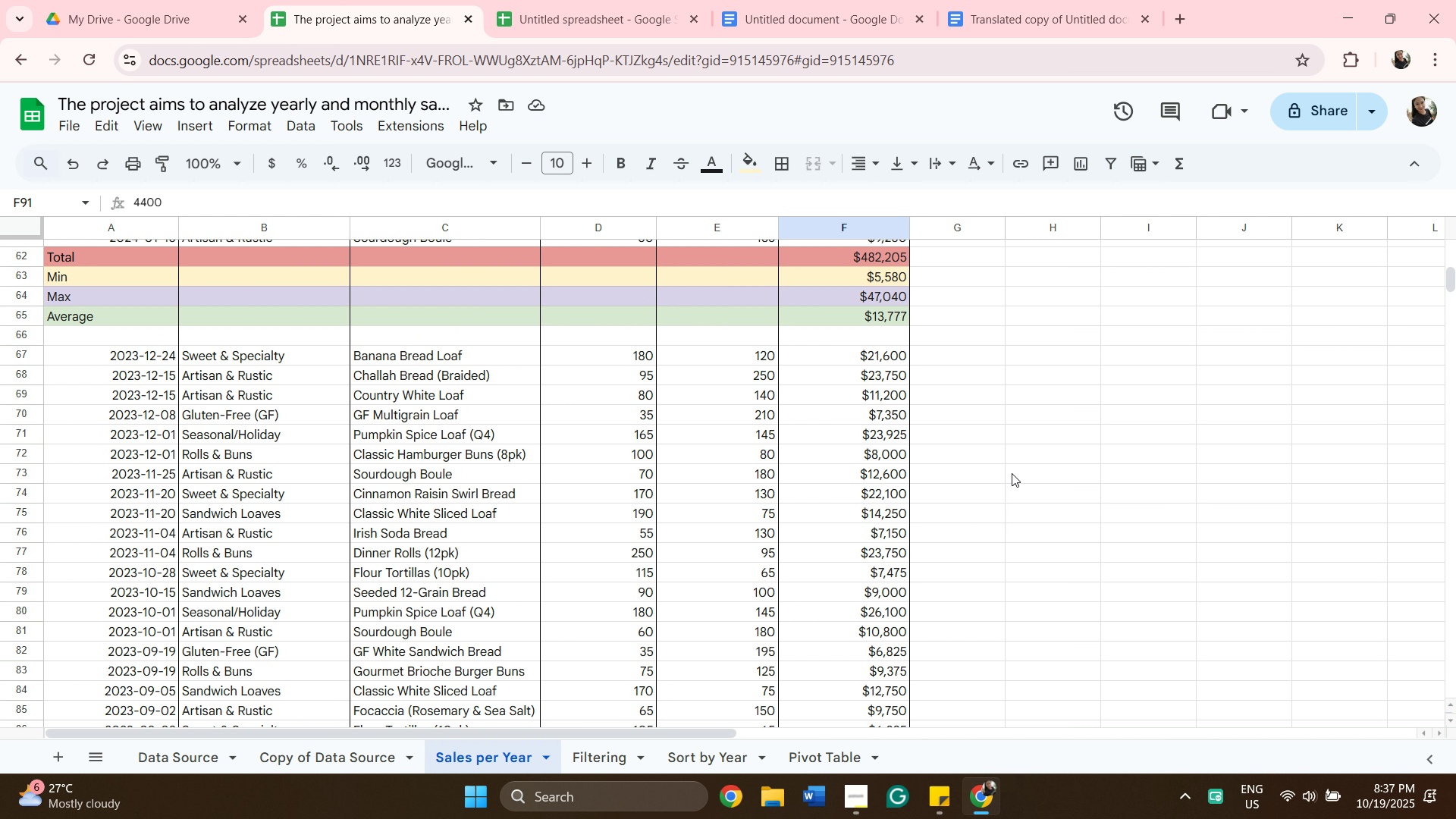 
scroll: coordinate [998, 521], scroll_direction: down, amount: 9.0
 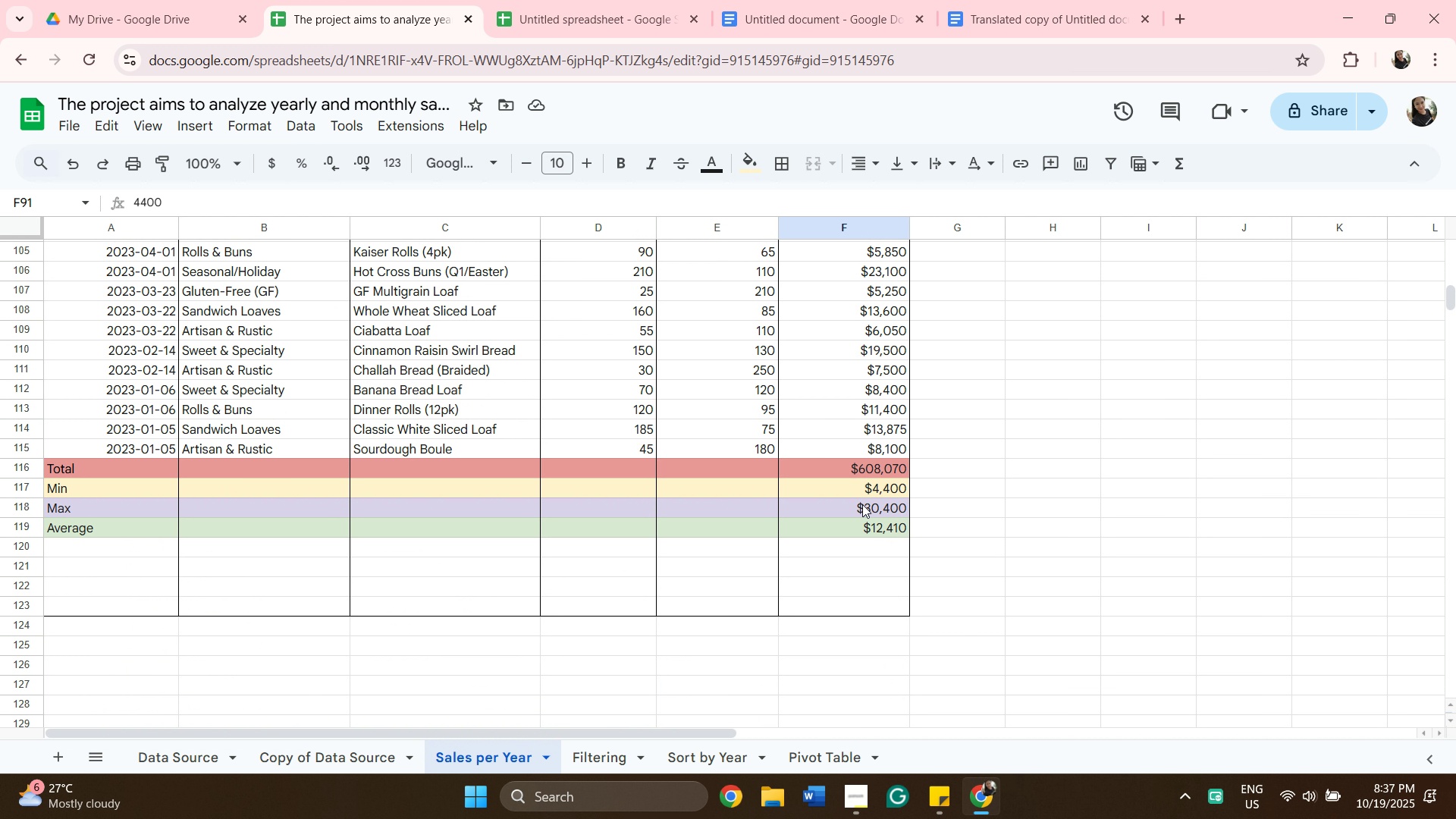 
scroll: coordinate [898, 452], scroll_direction: up, amount: 4.0
 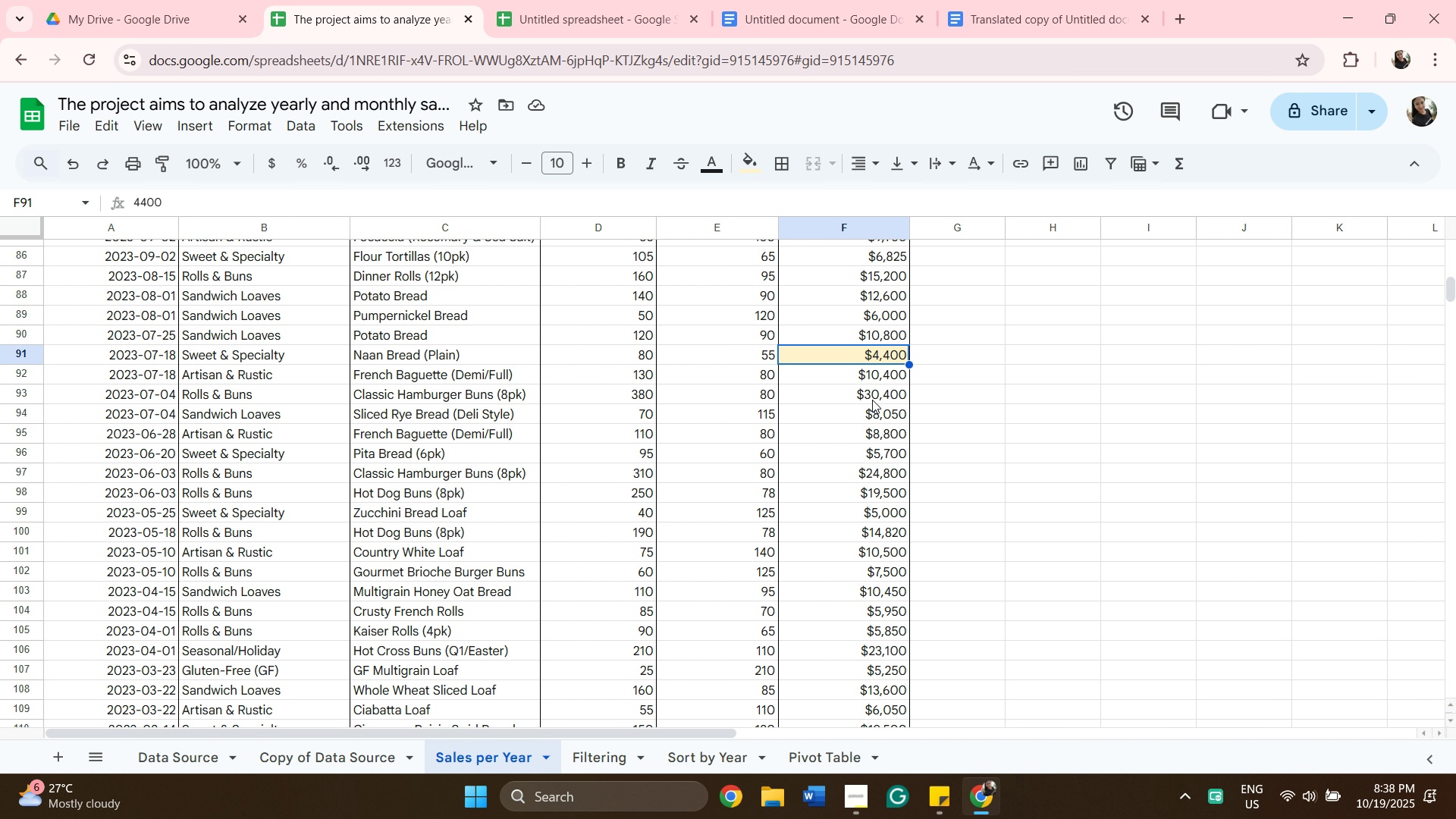 
left_click([872, 392])
 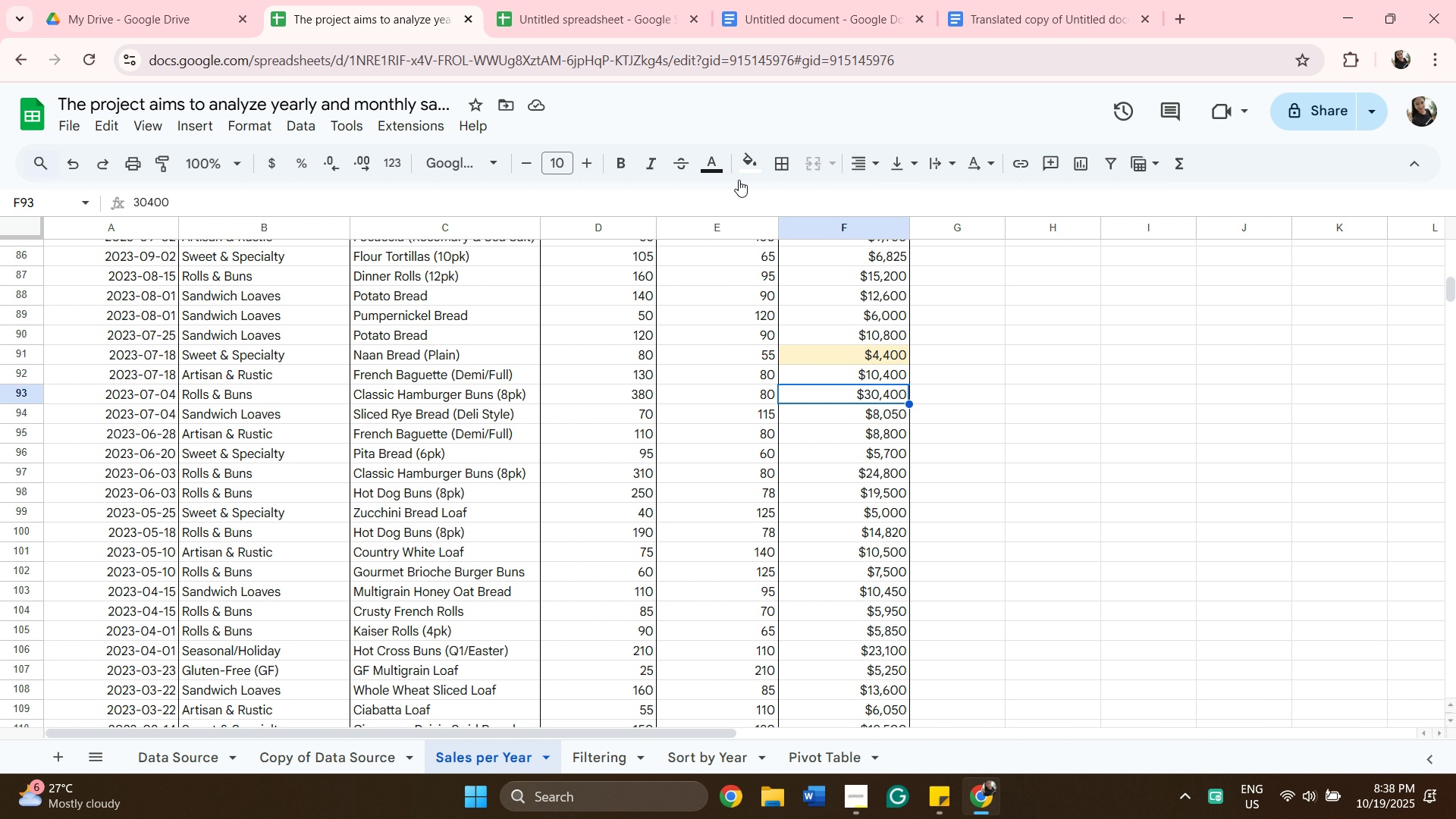 
left_click([748, 171])
 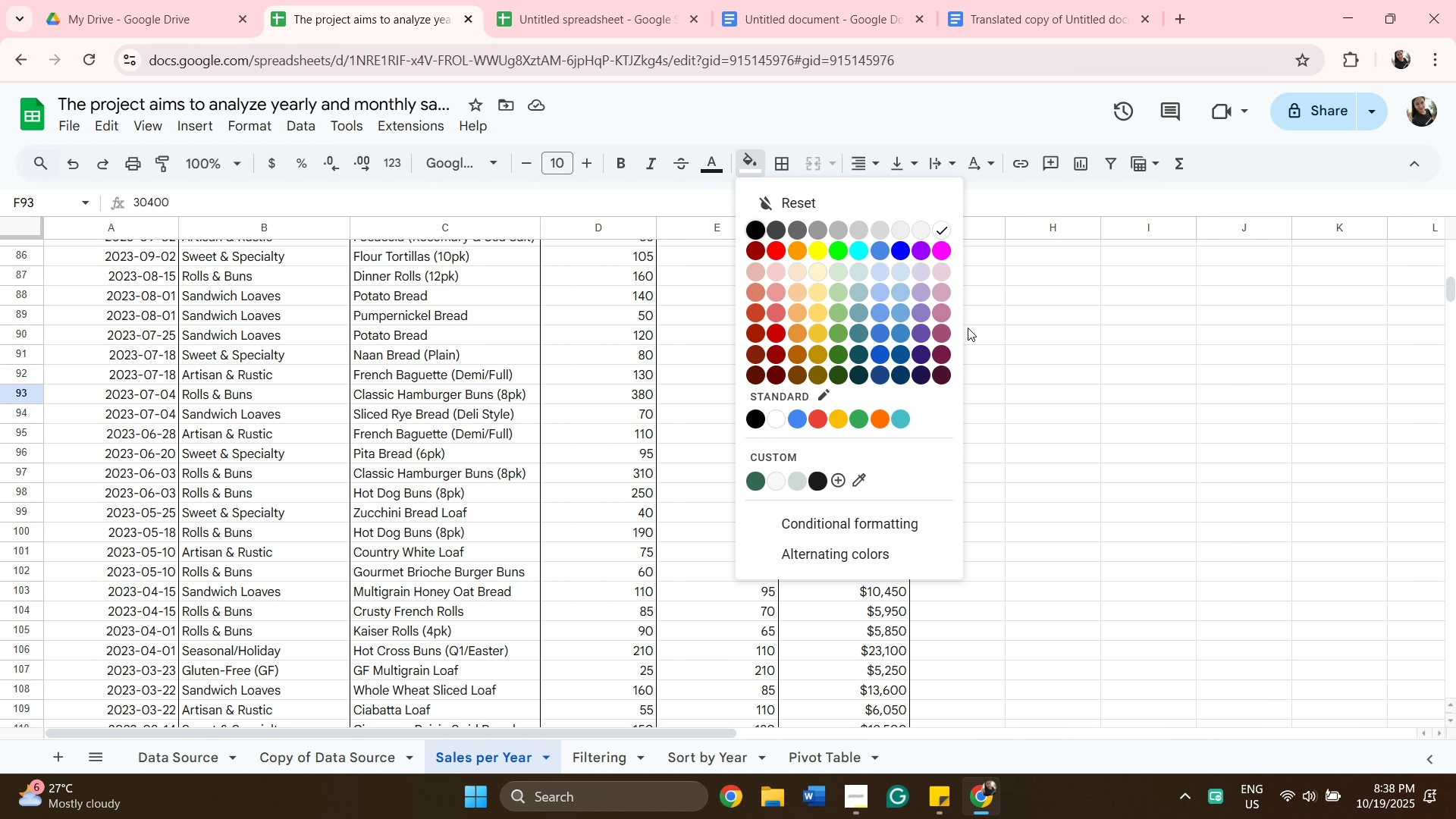 
left_click([972, 332])
 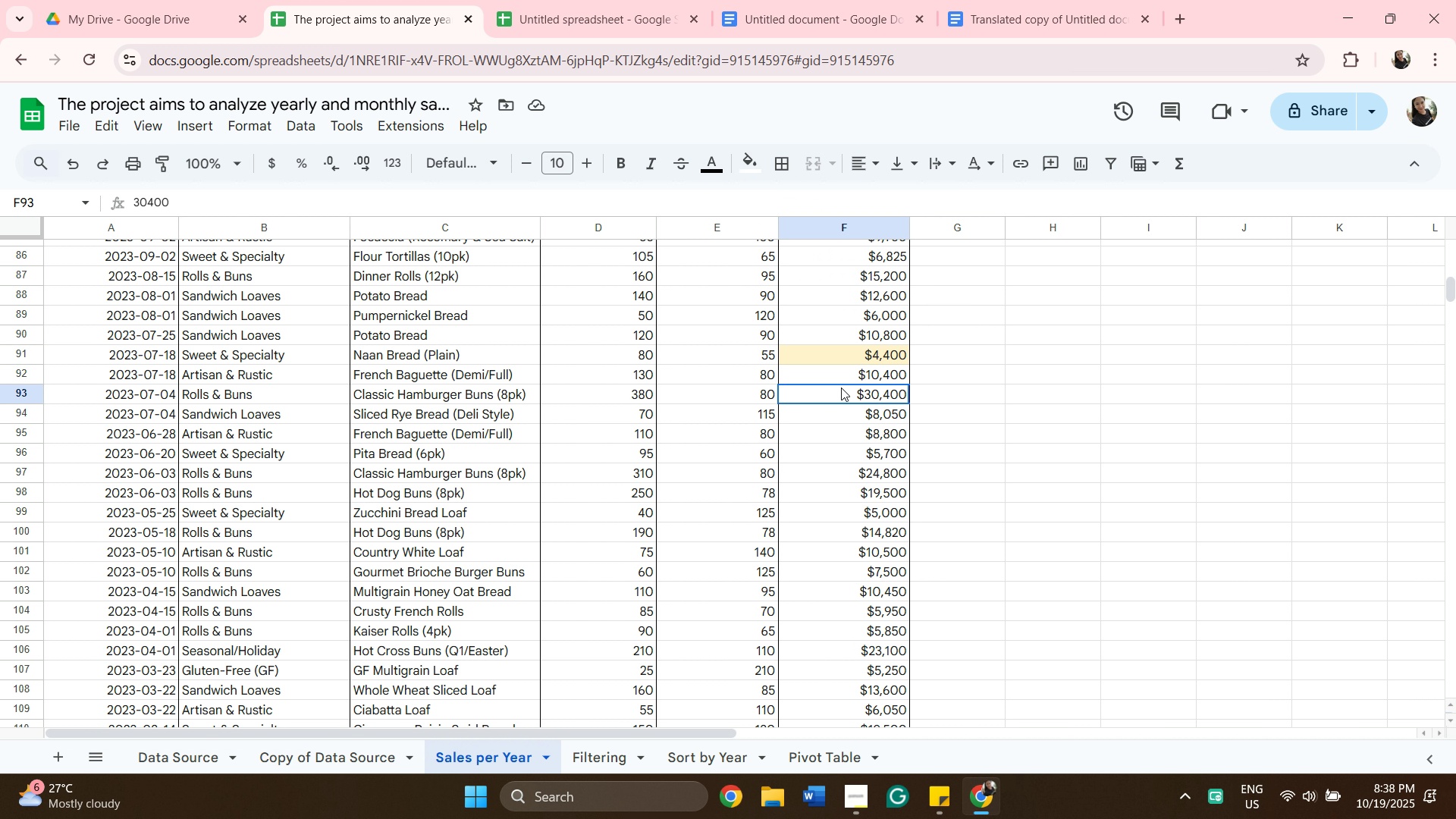 
left_click([753, 169])
 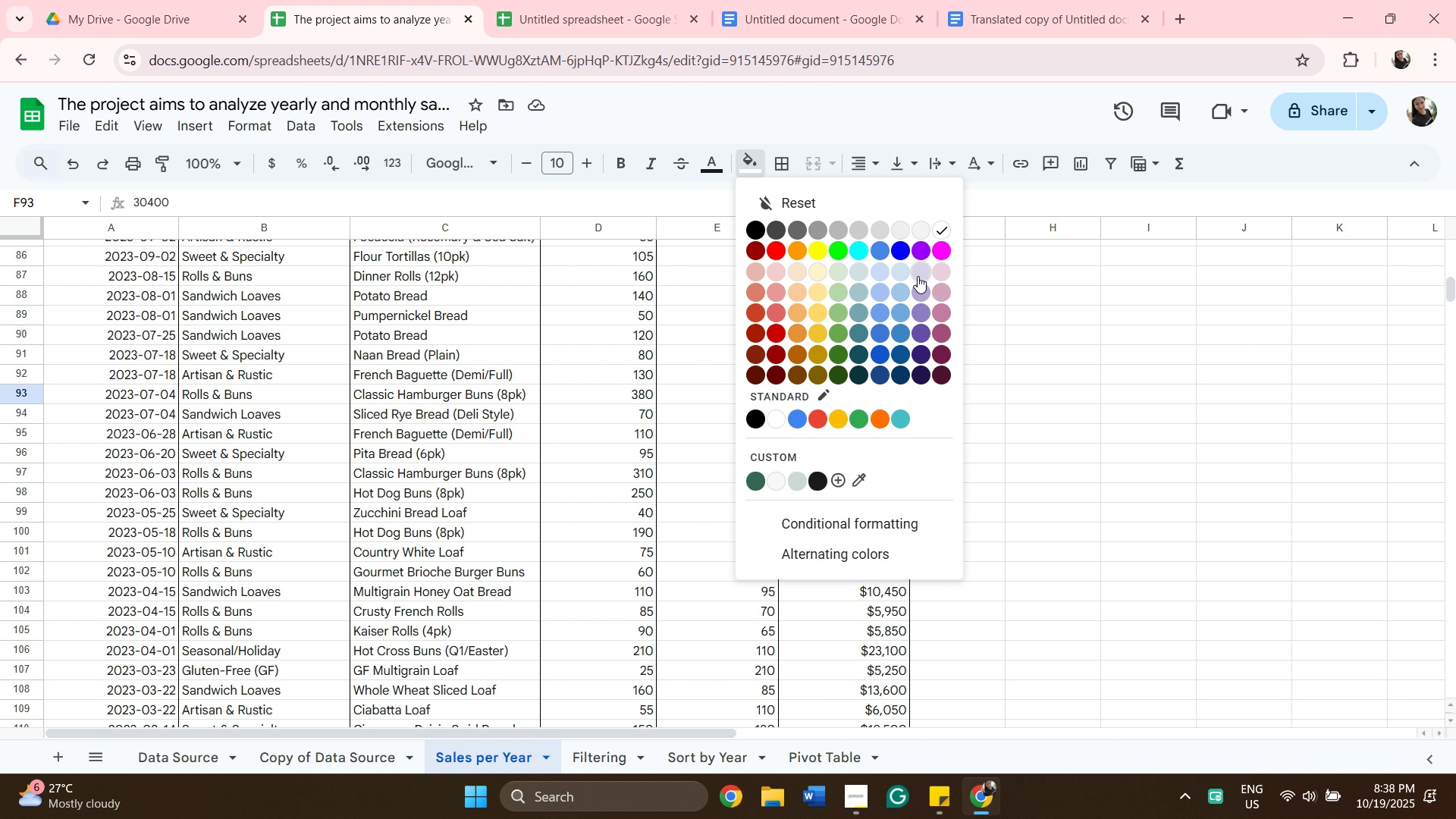 
left_click([918, 275])
 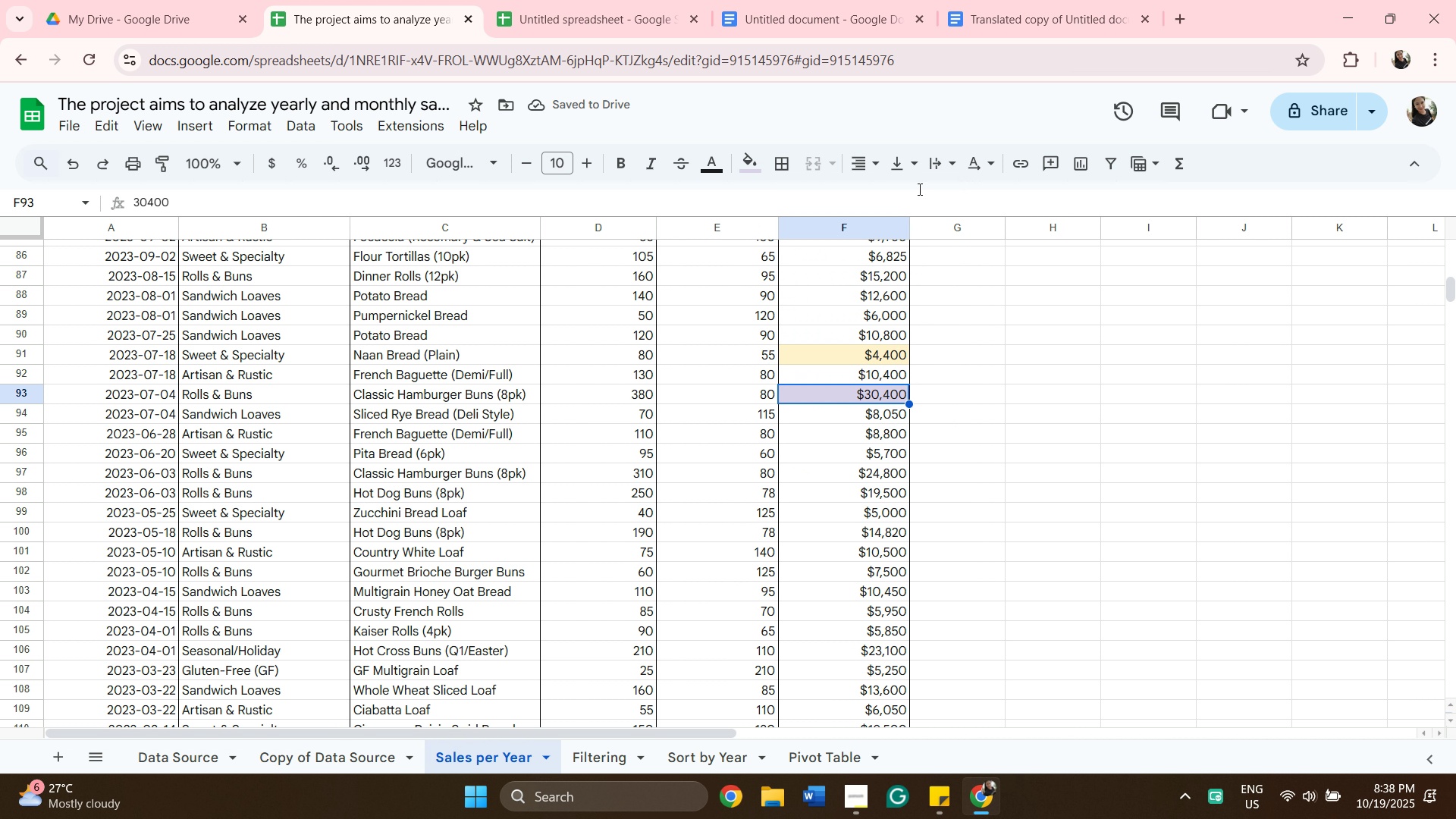 
wait(5.37)
 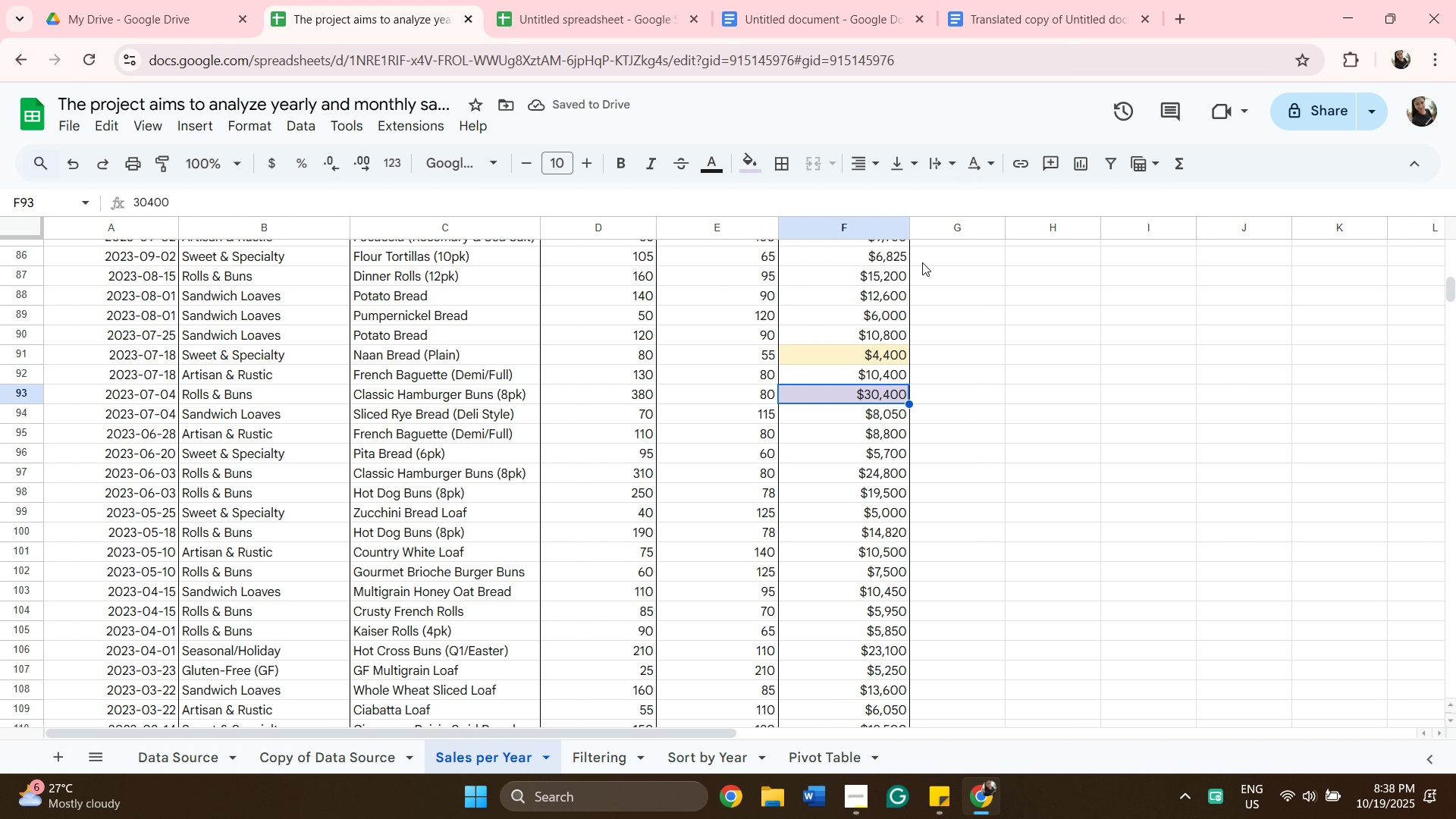 
scroll: coordinate [1006, 386], scroll_direction: down, amount: 4.0
 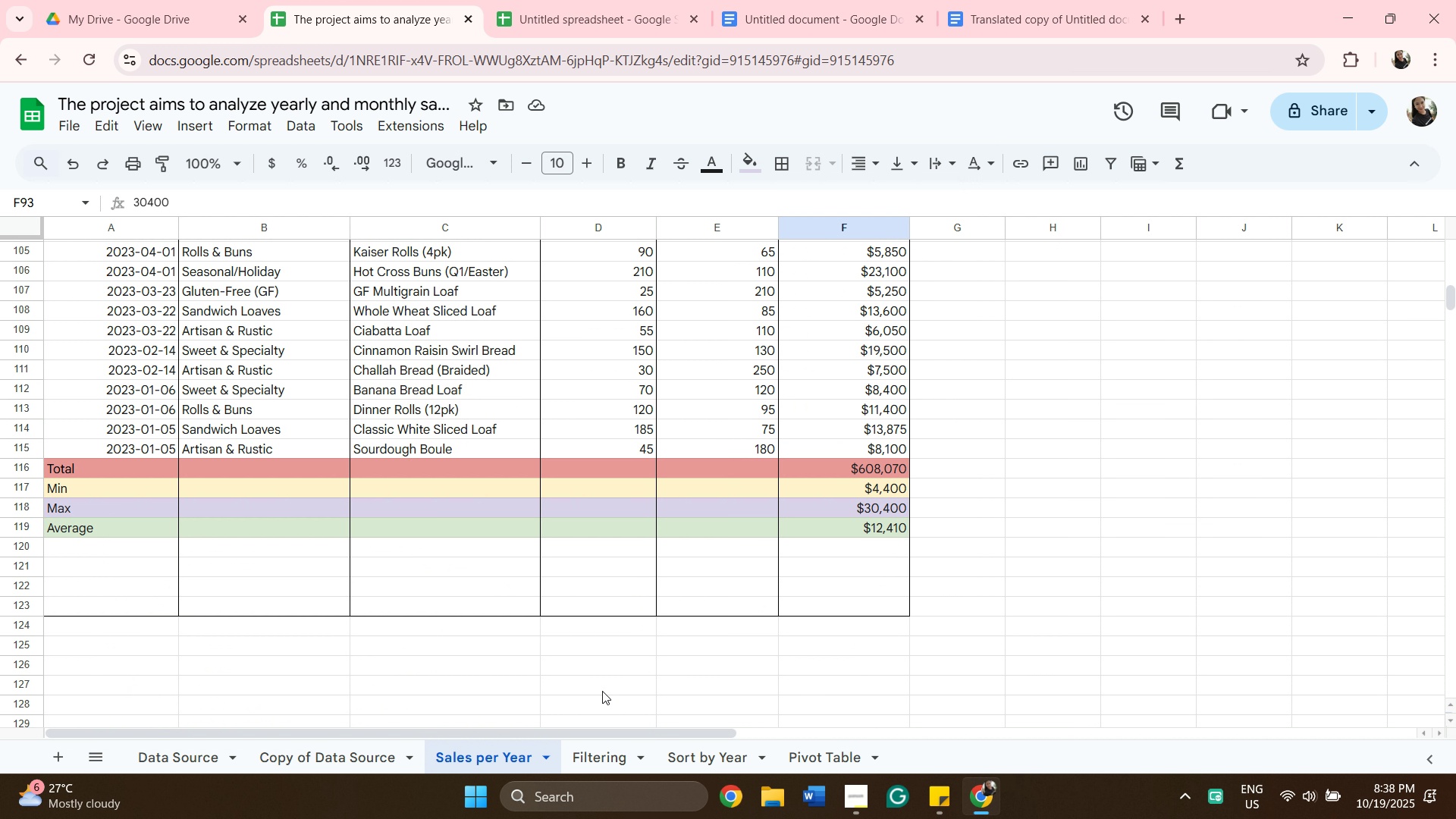 
scroll: coordinate [719, 625], scroll_direction: up, amount: 10.0
 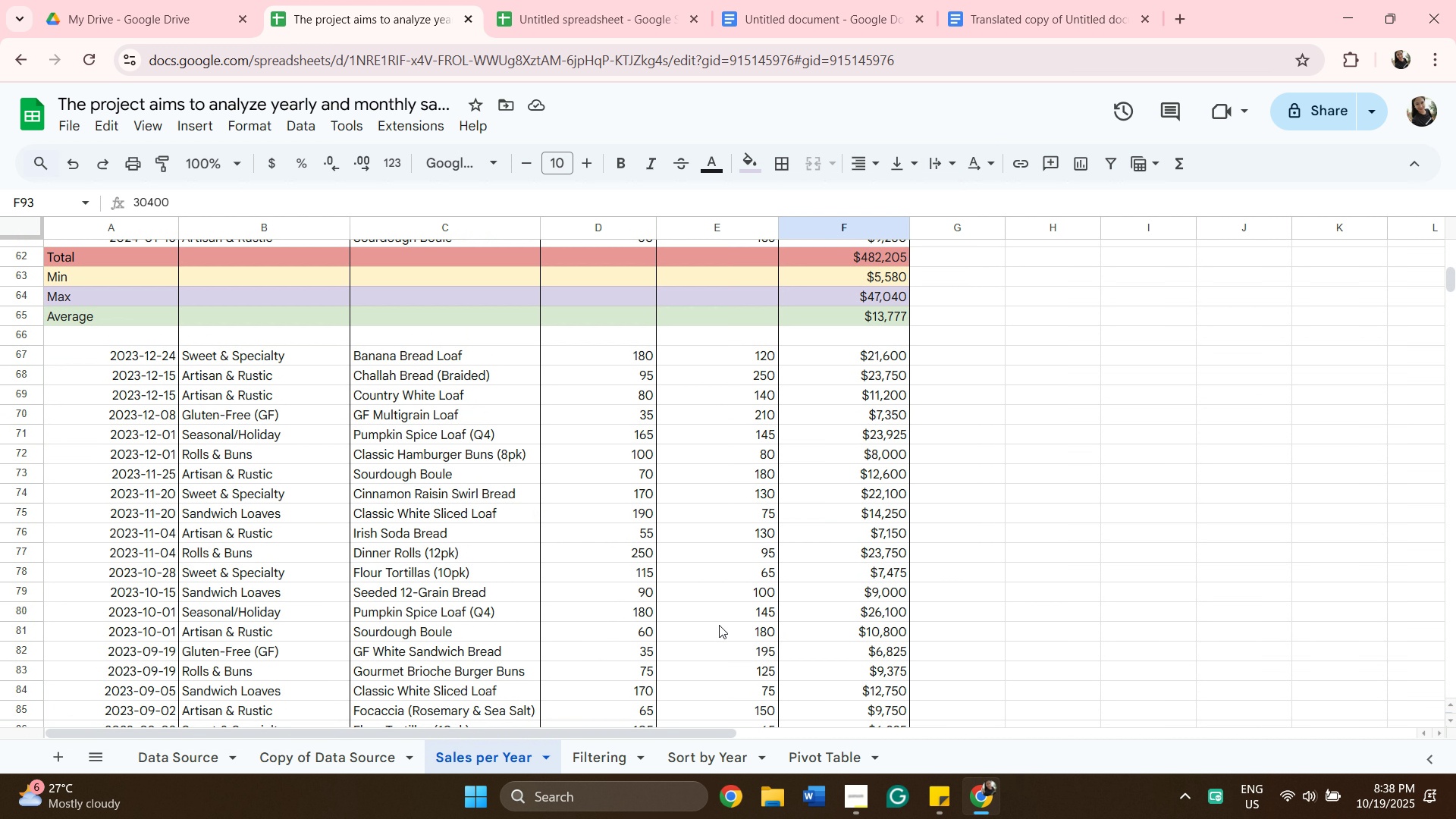 
scroll: coordinate [719, 625], scroll_direction: down, amount: 10.0
 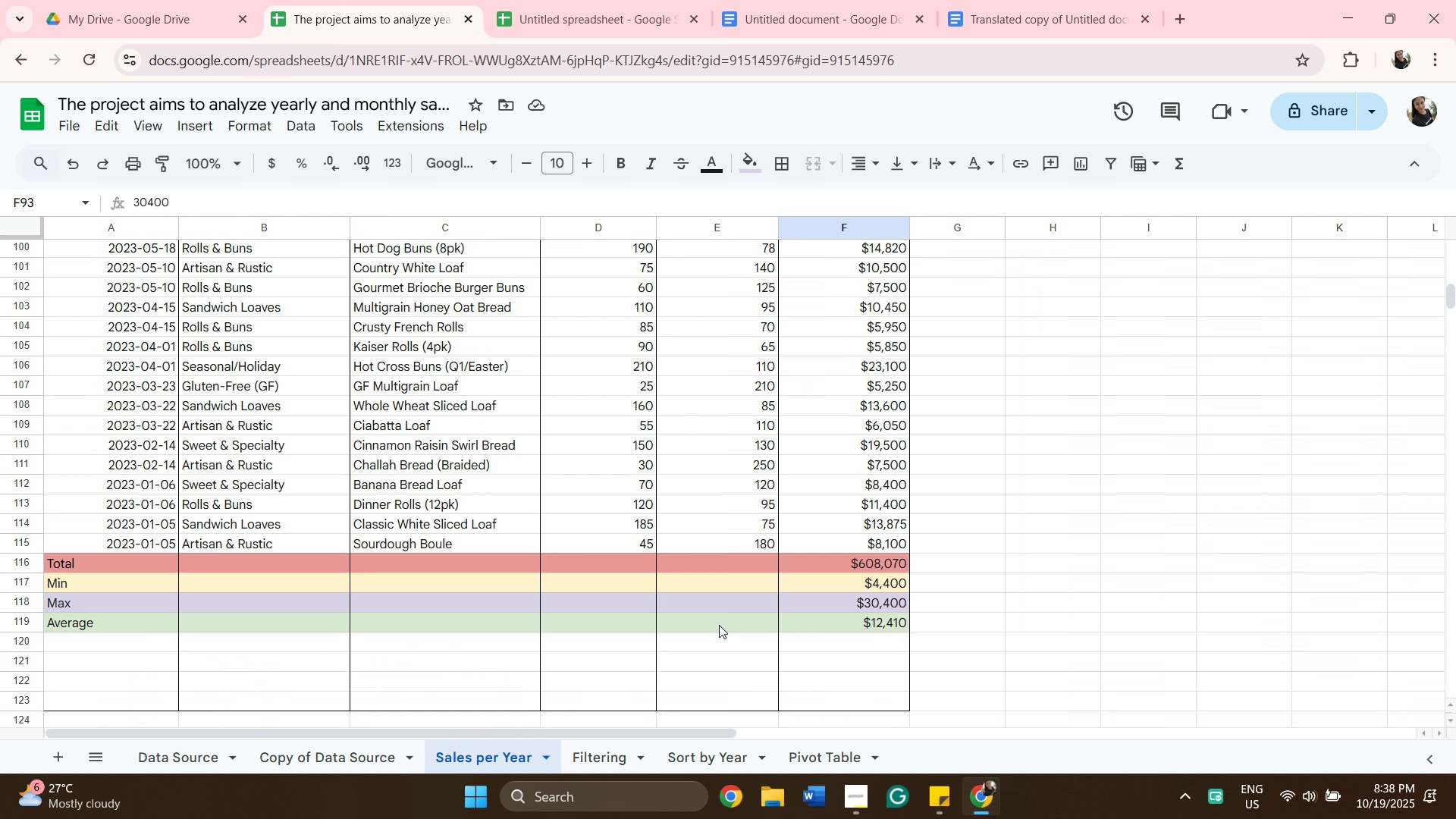 
scroll: coordinate [719, 625], scroll_direction: up, amount: 4.0
 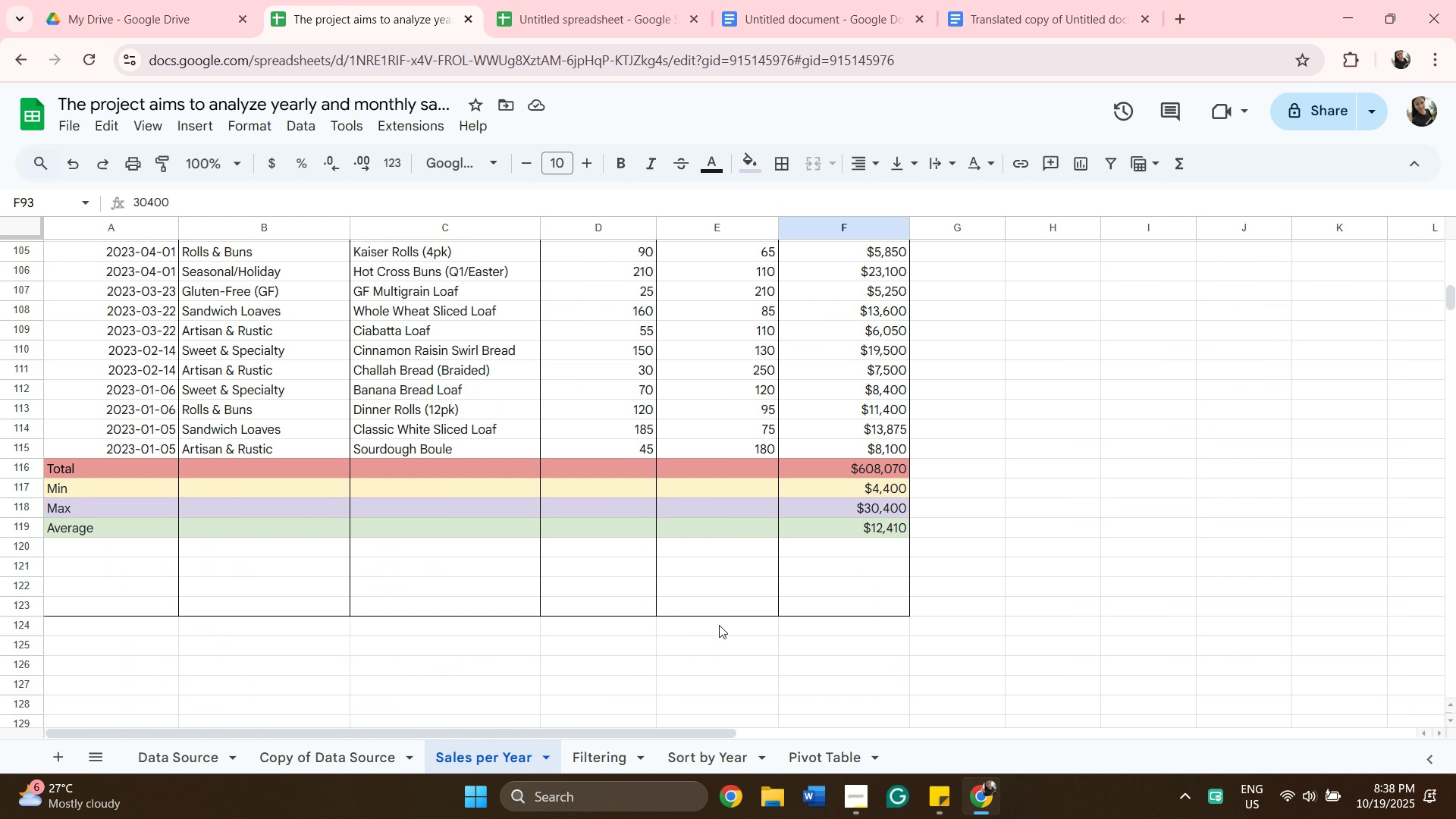 
scroll: coordinate [719, 625], scroll_direction: down, amount: 4.0
 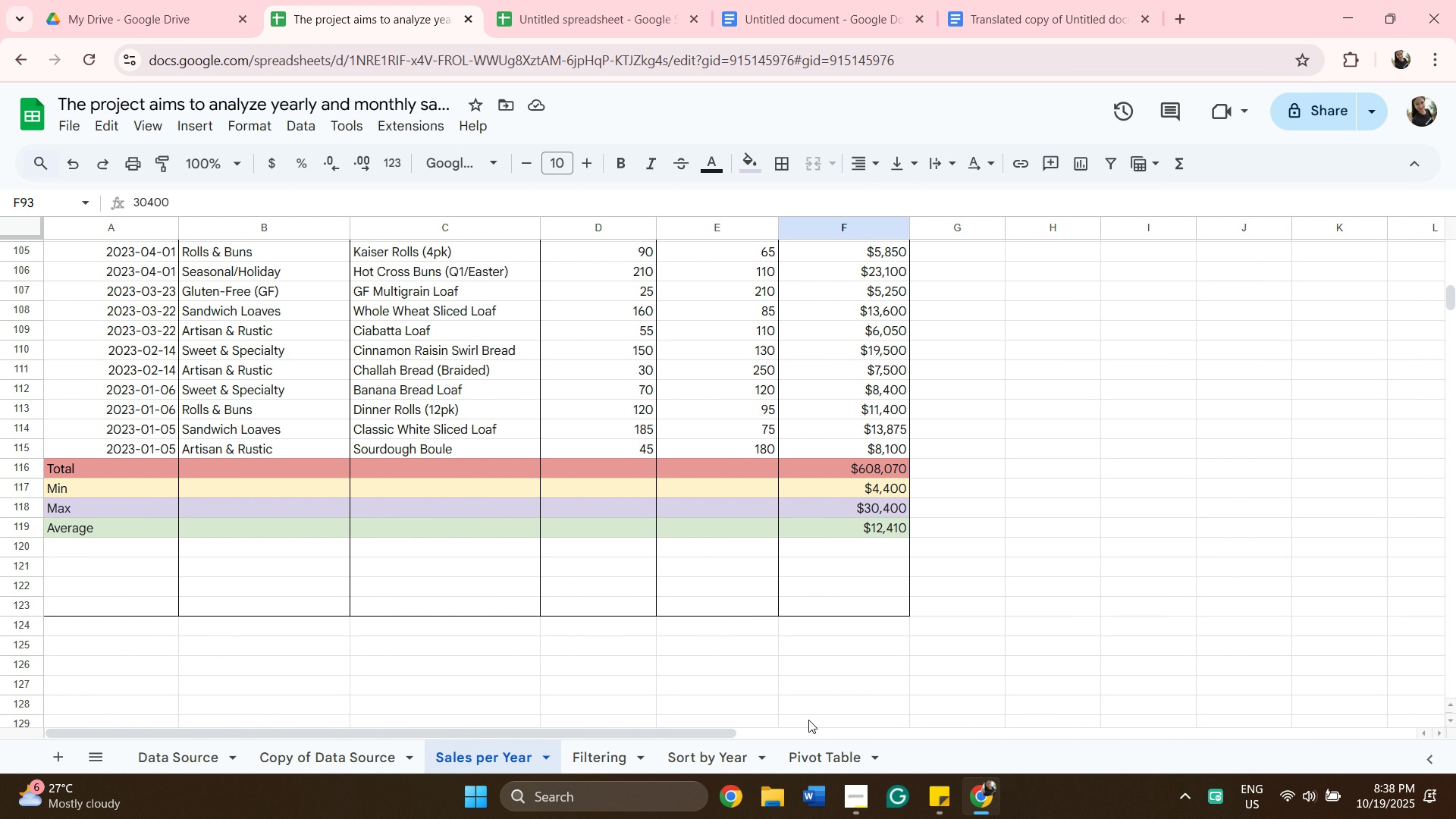 
scroll: coordinate [808, 418], scroll_direction: up, amount: 25.0
 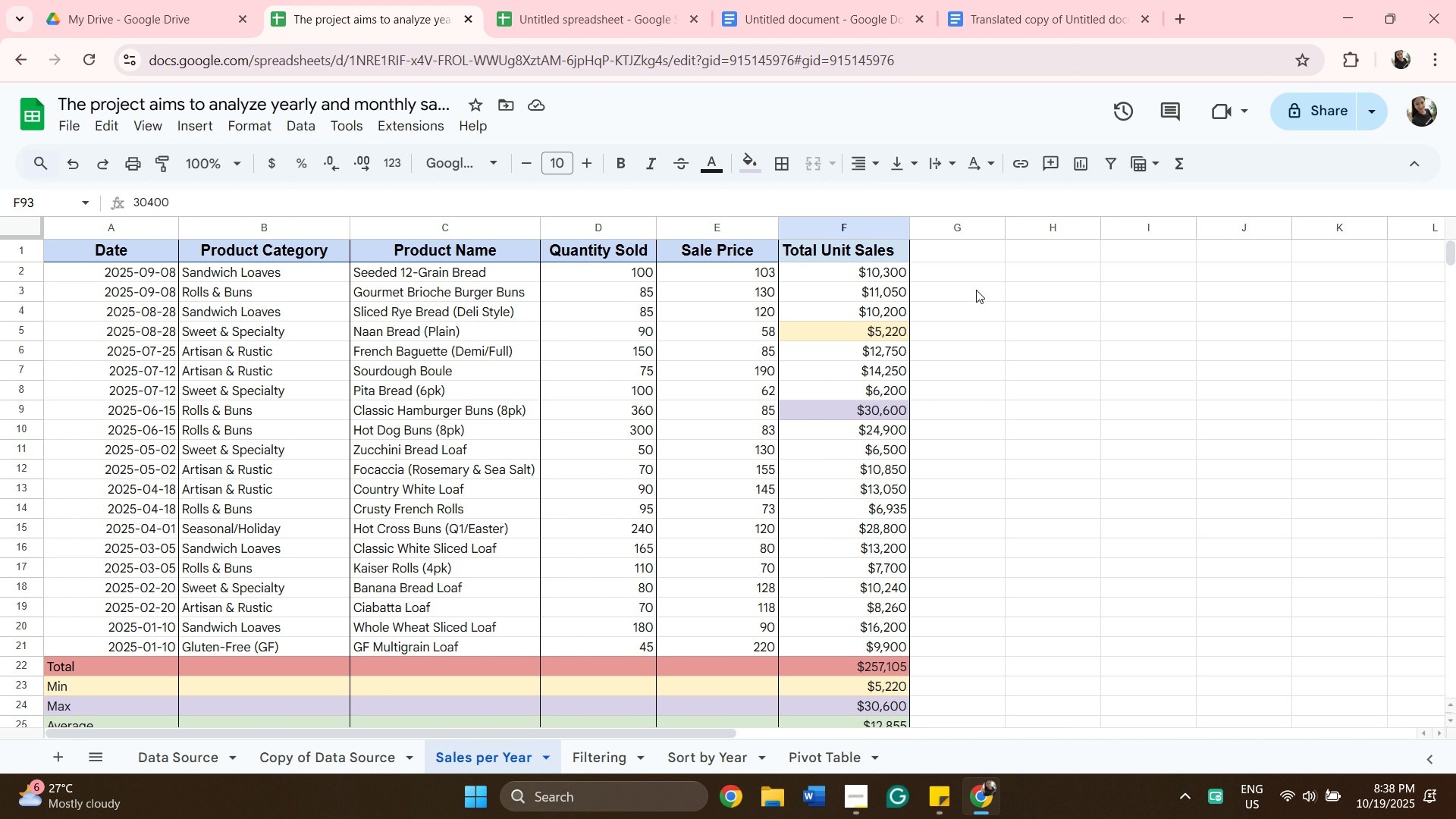 
left_click([966, 273])
 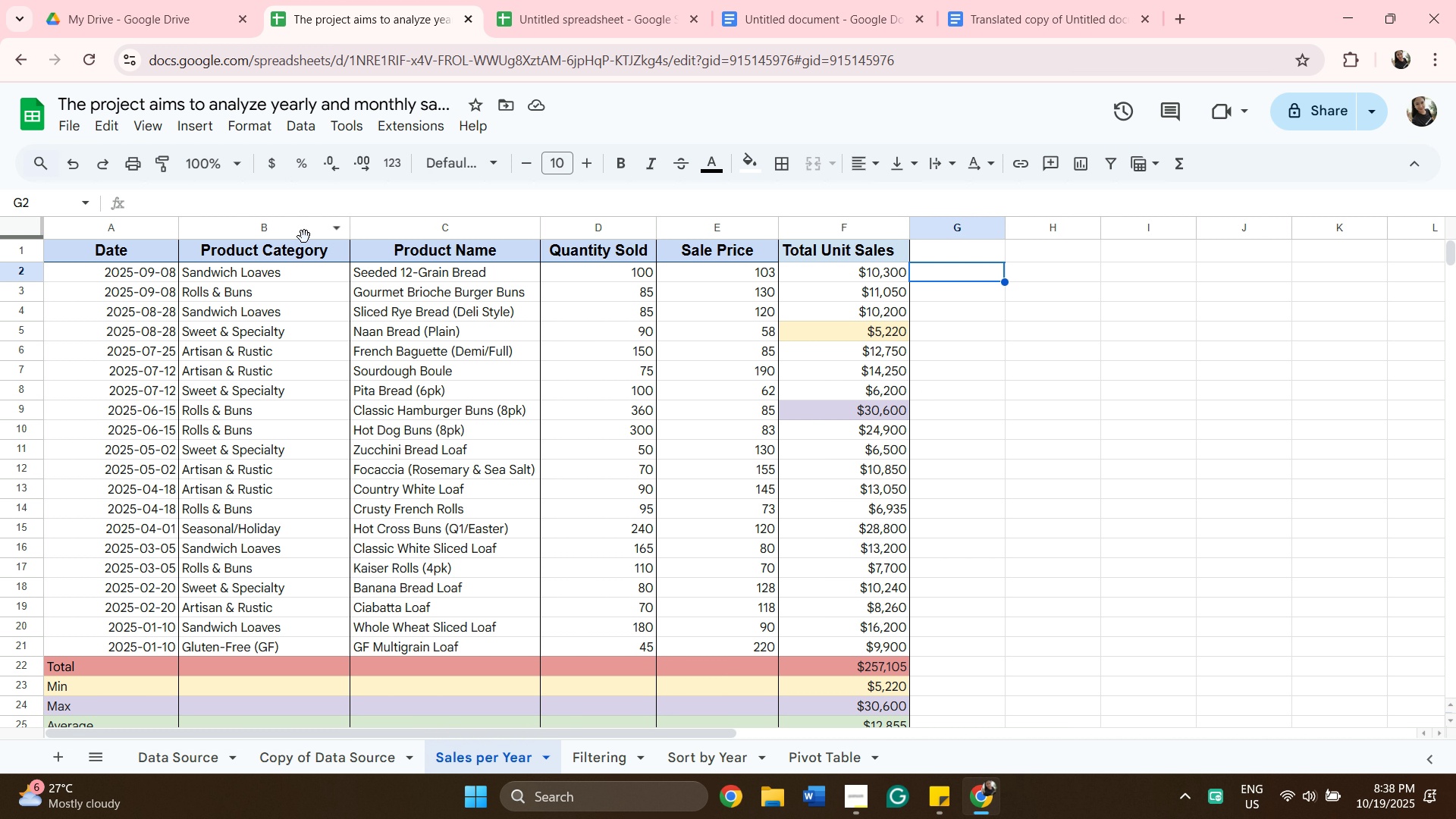 
left_click([236, 168])
 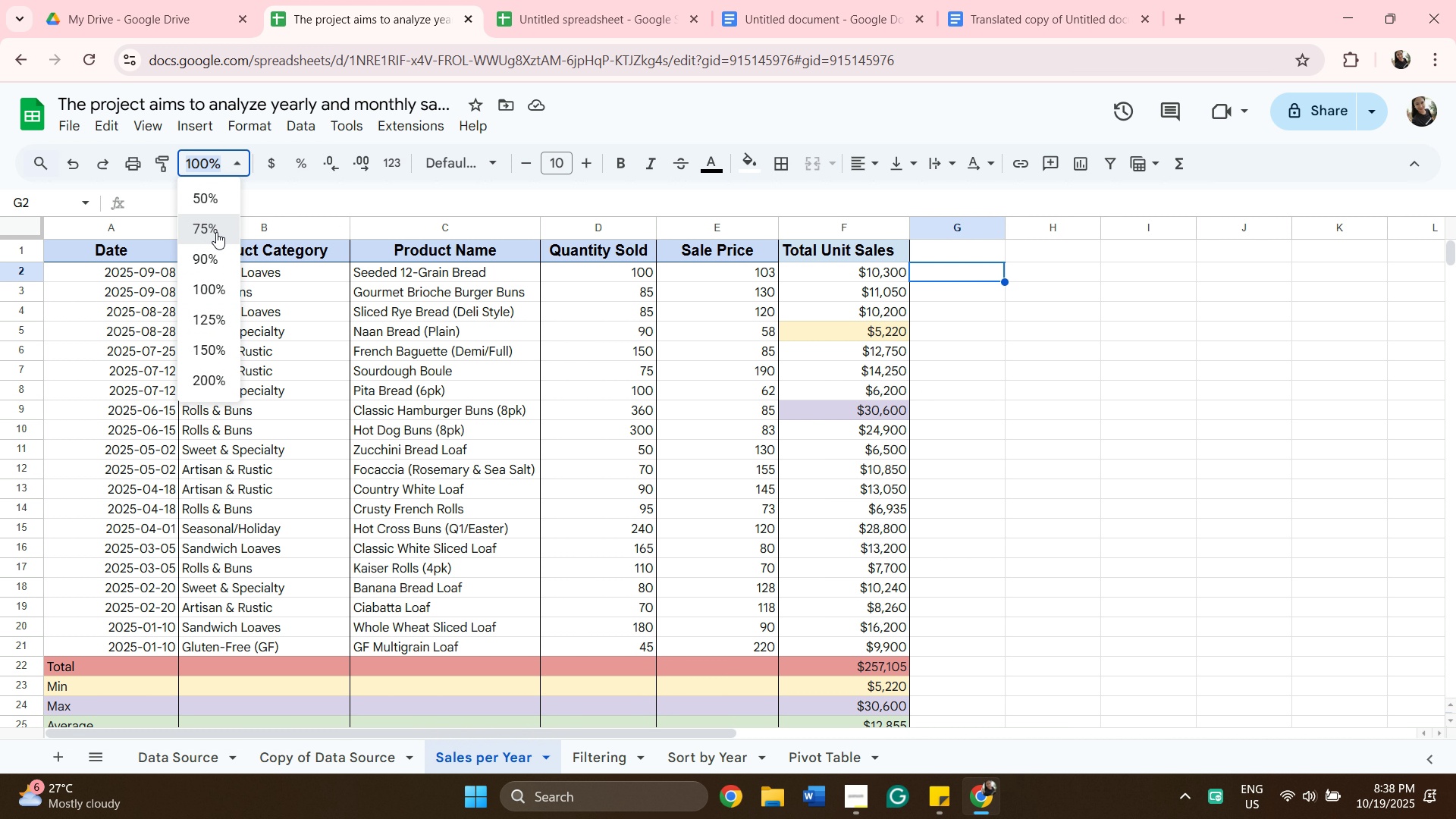 
left_click([216, 232])
 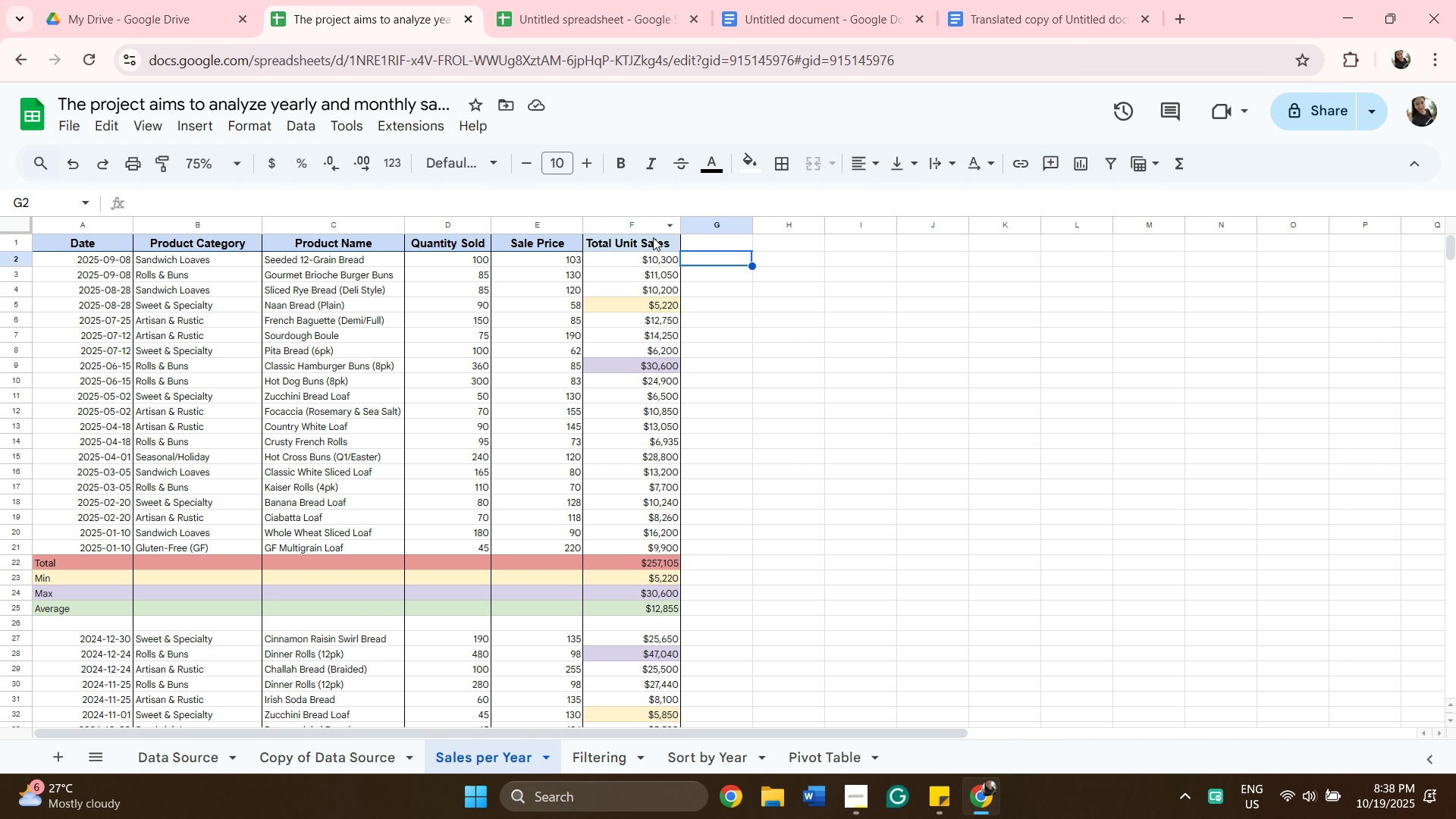 
wait(6.64)
 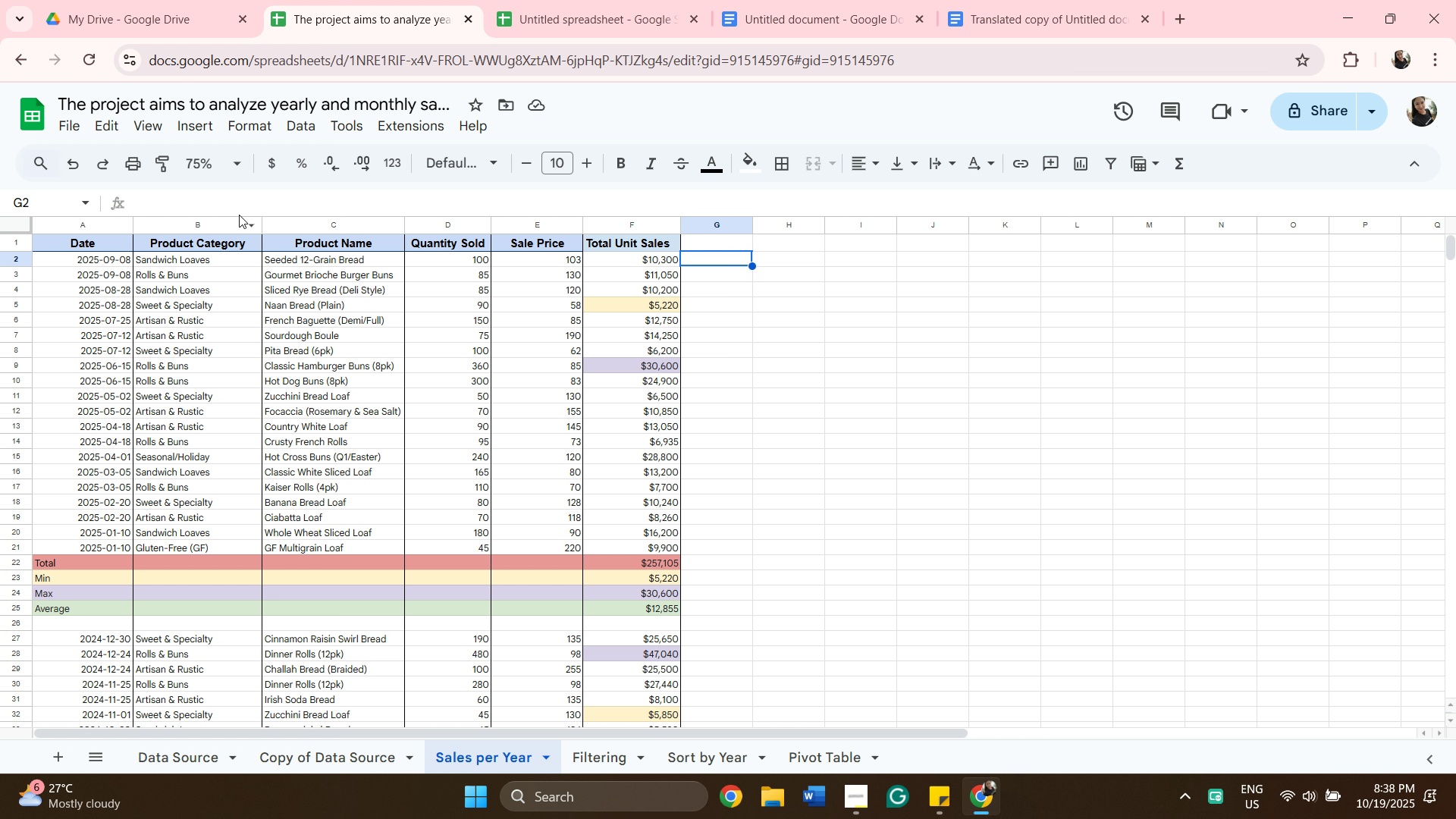 
scroll: coordinate [770, 308], scroll_direction: down, amount: 19.0
 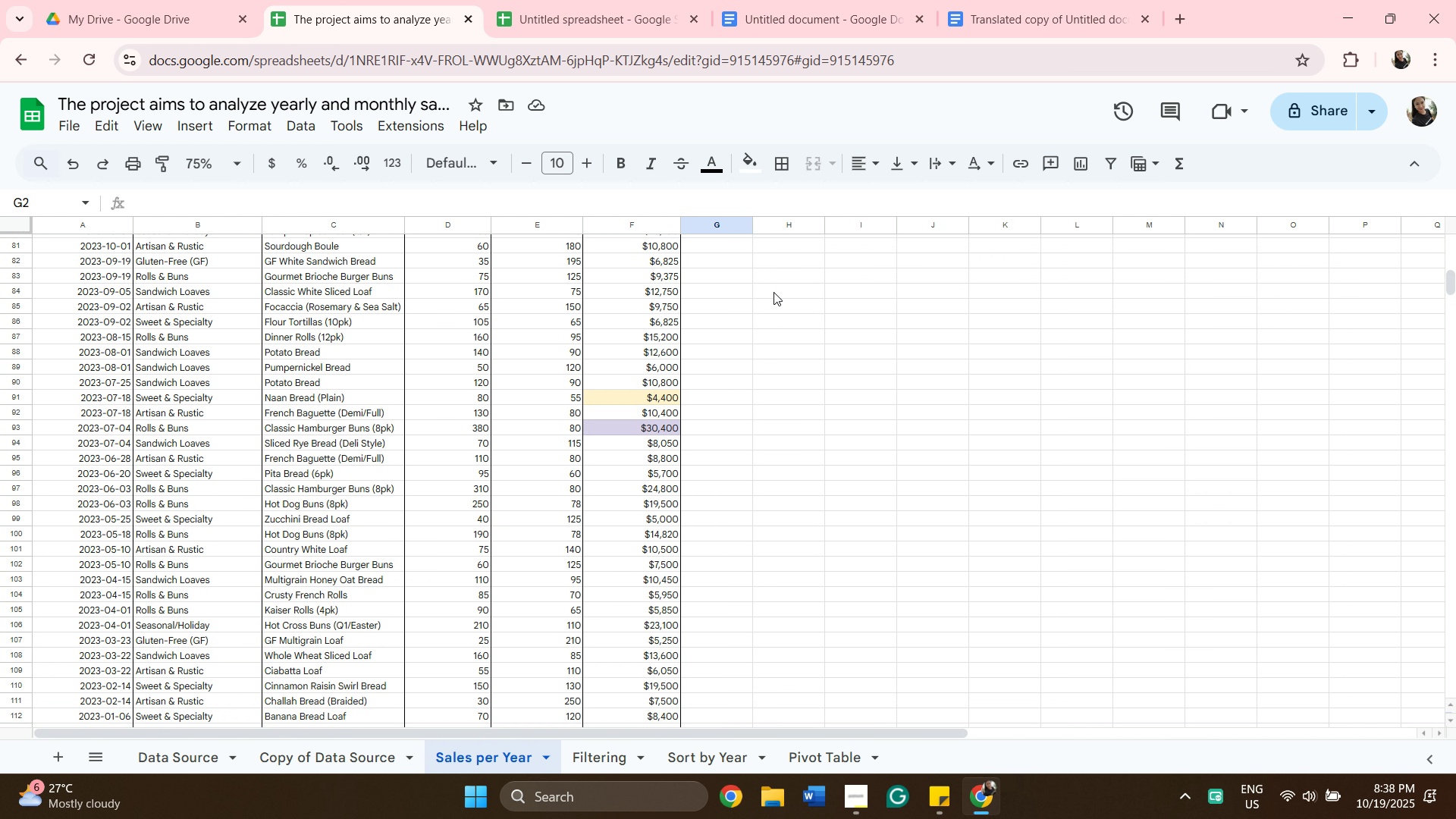 
scroll: coordinate [768, 278], scroll_direction: up, amount: 23.0
 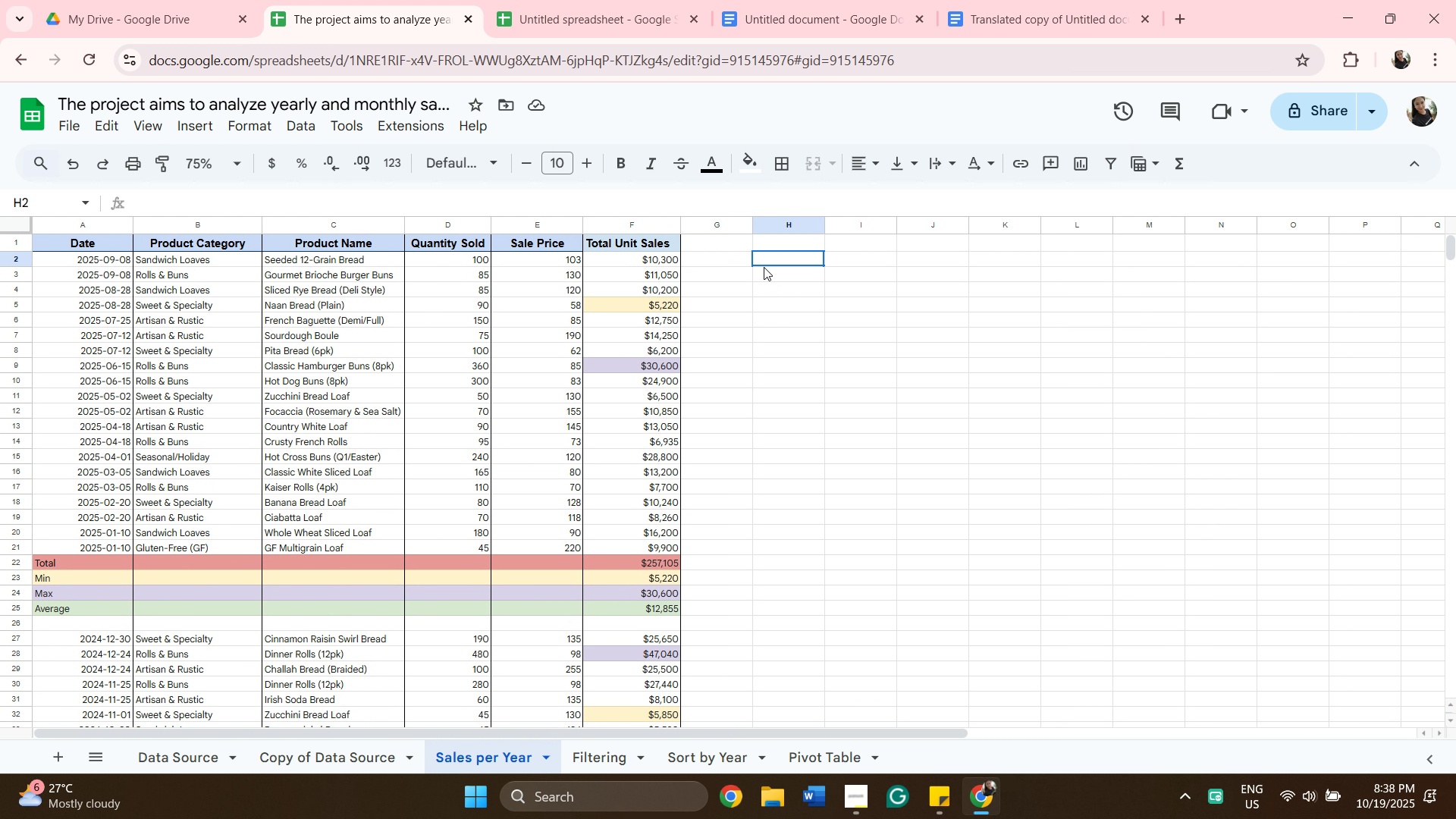 
left_click([764, 267])
 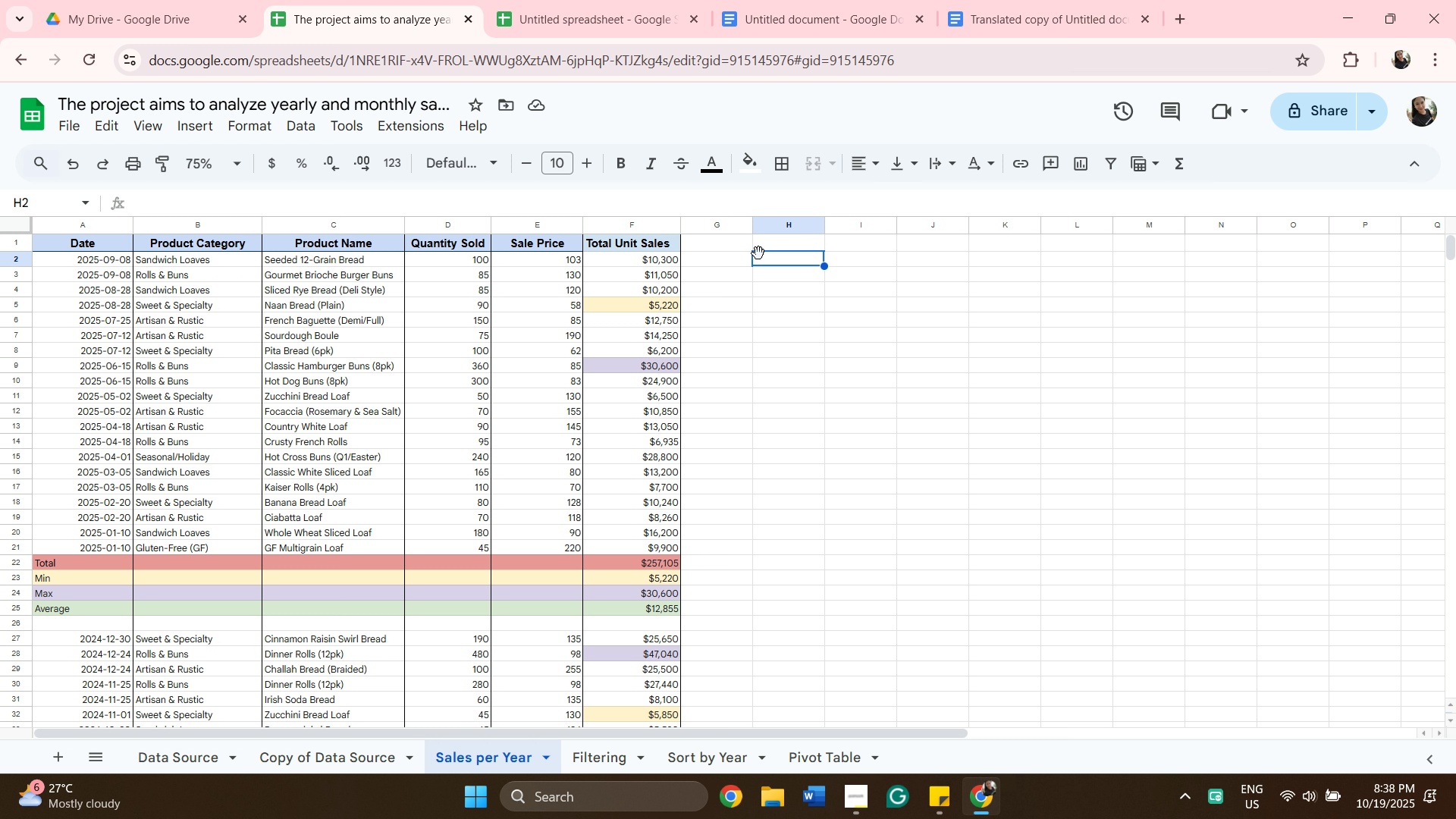 
wait(7.4)
 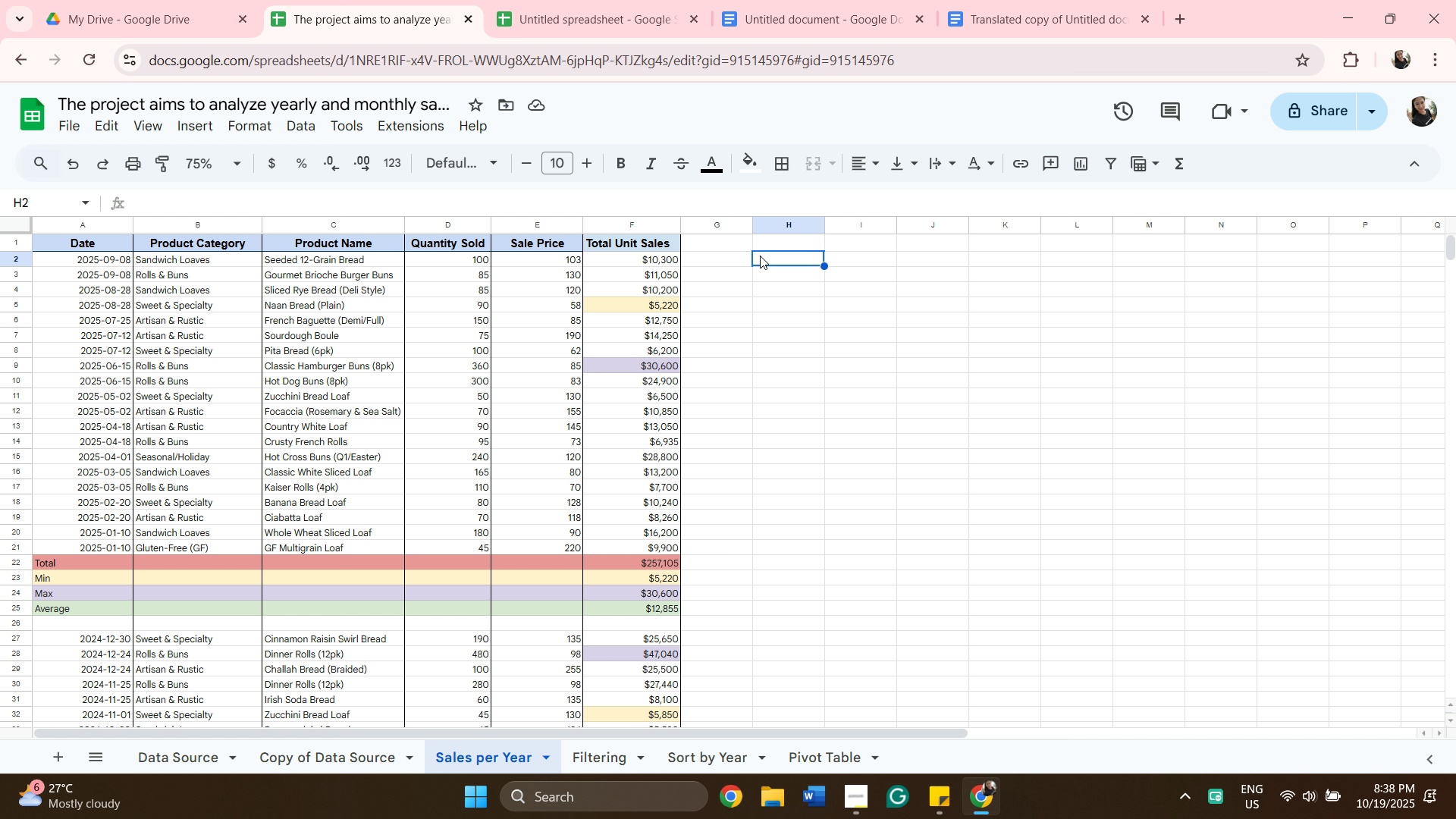 
left_click([774, 258])
 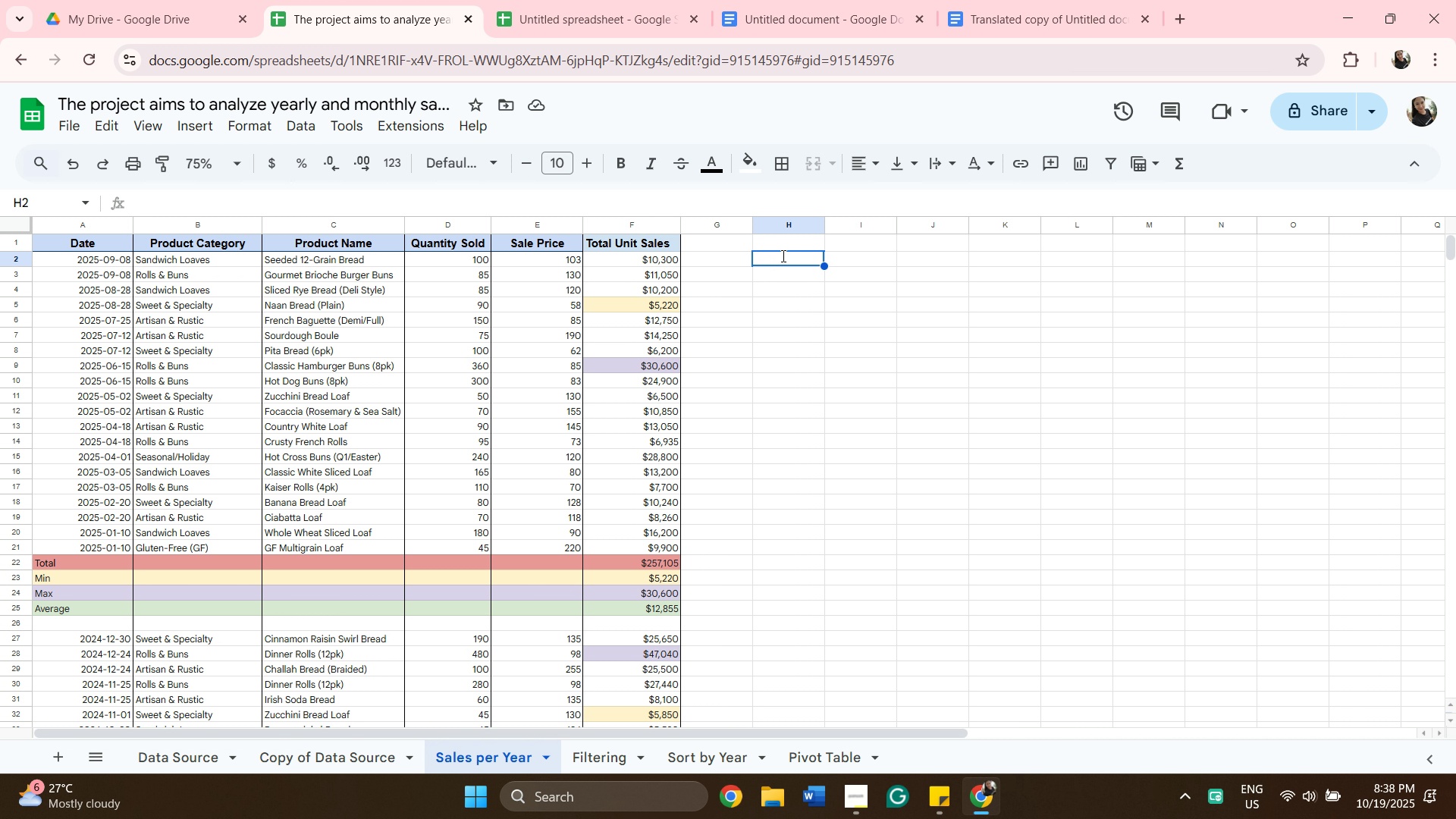 
type(2023)
 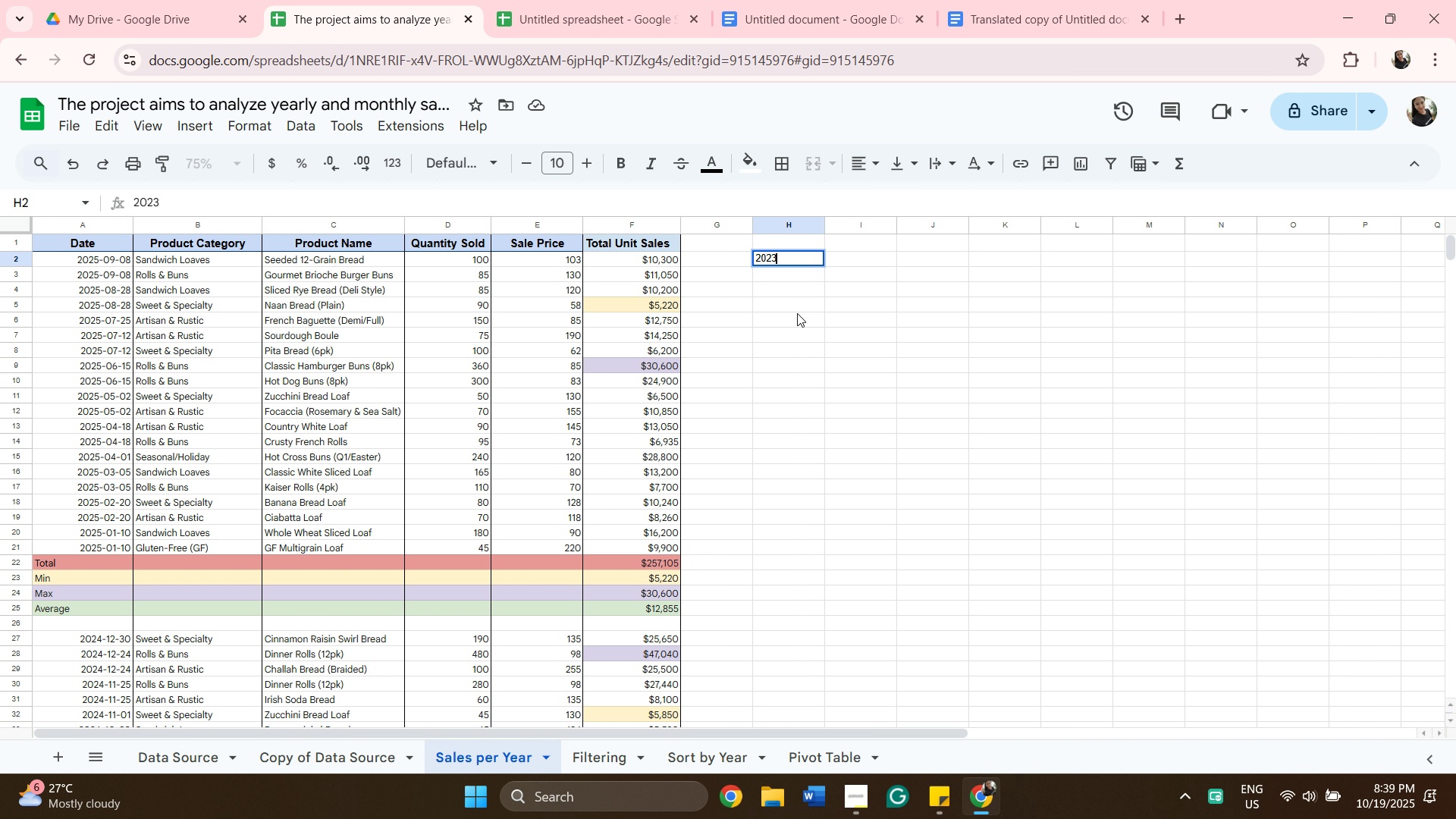 
wait(5.91)
 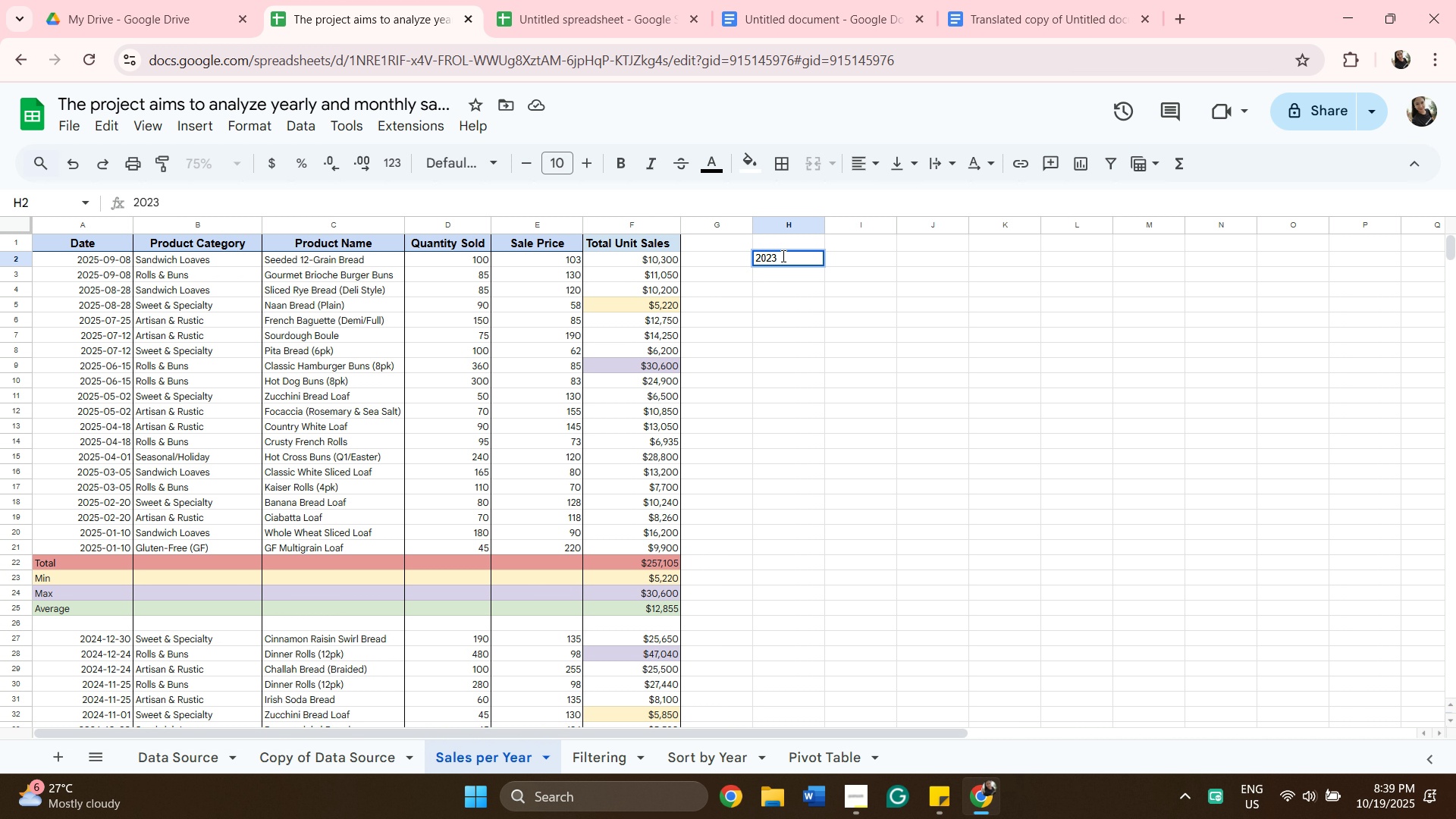 
key(Backspace)
 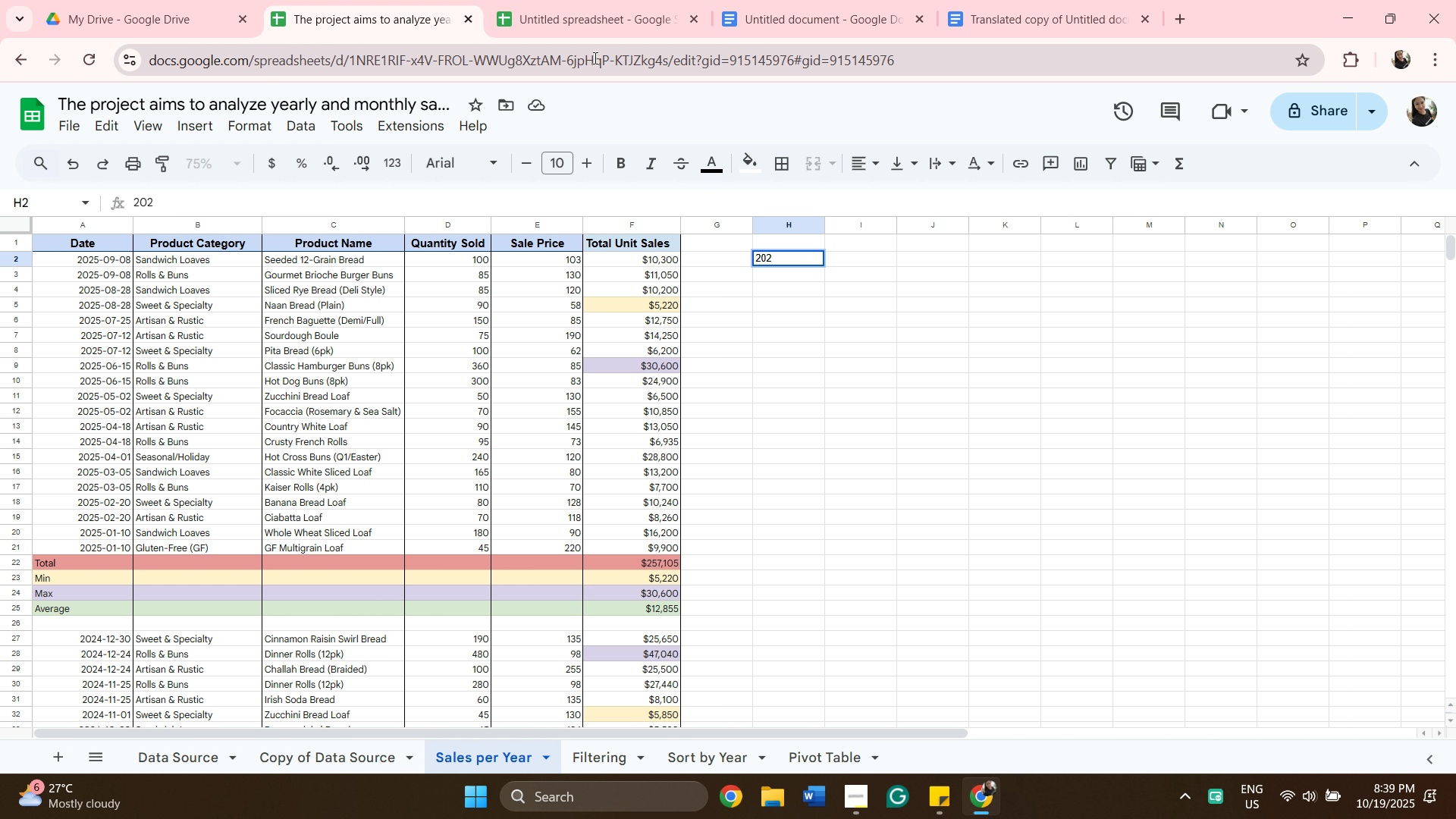 
key(5)
 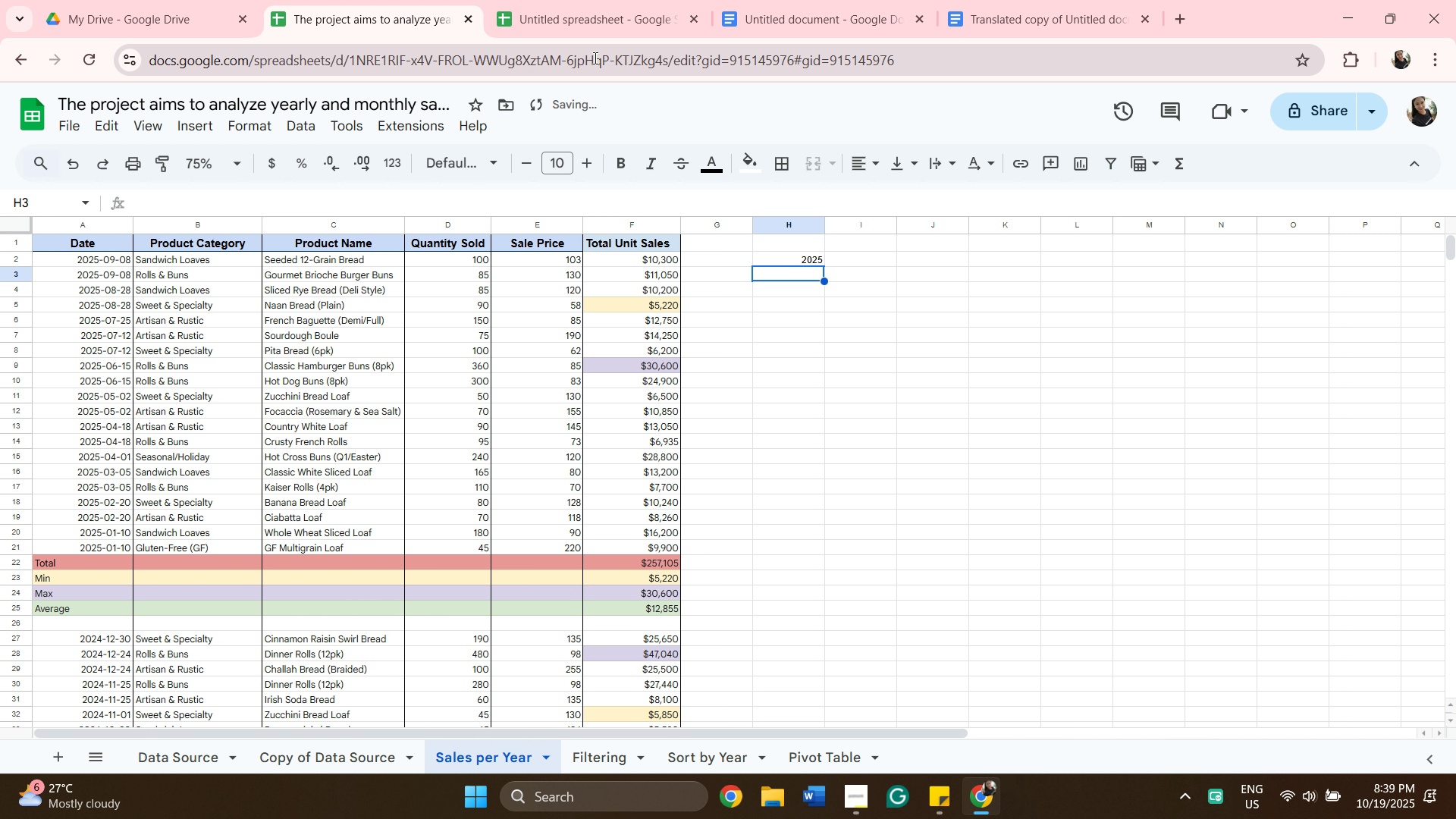 
key(Enter)
 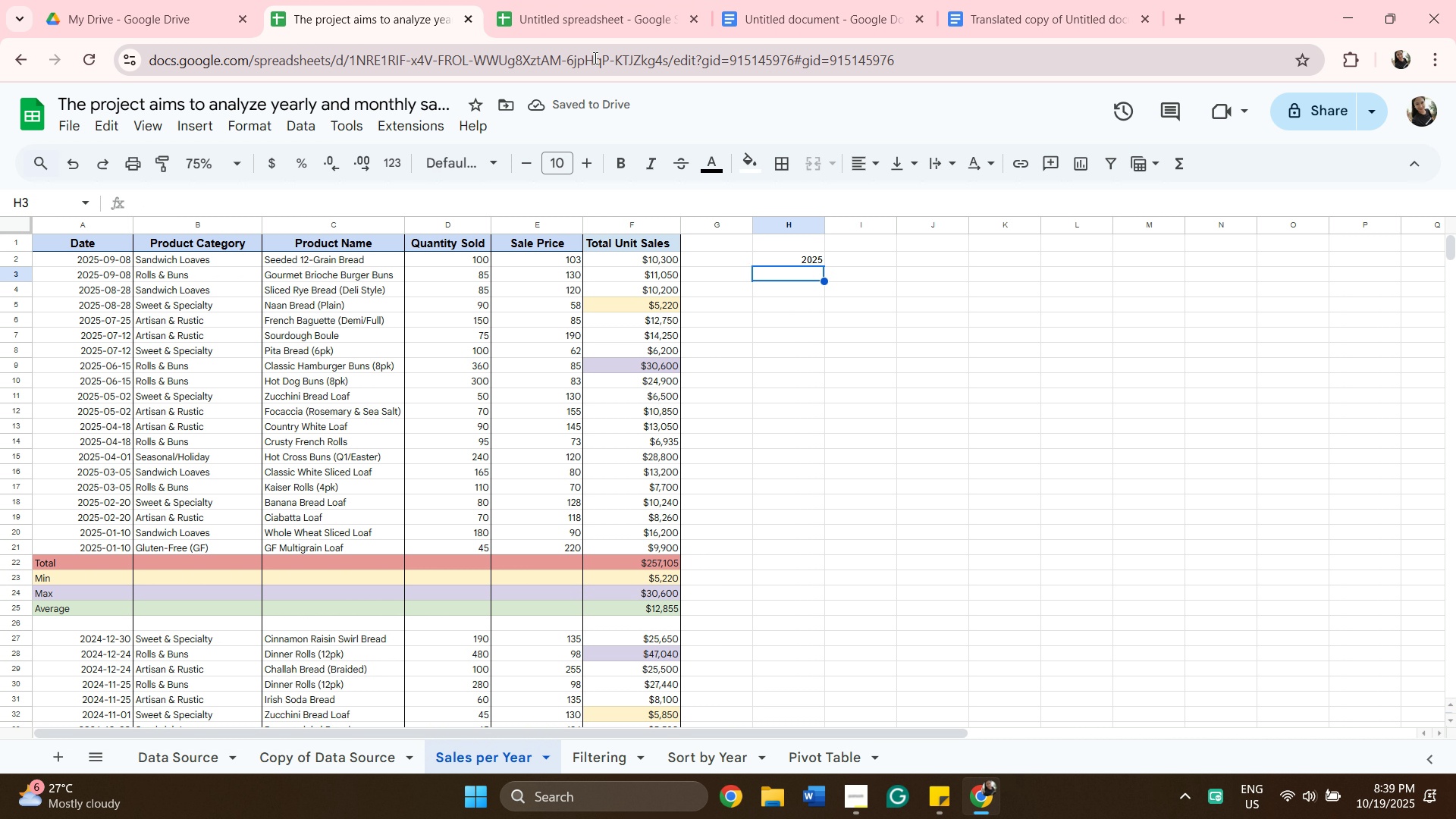 
type(204)
 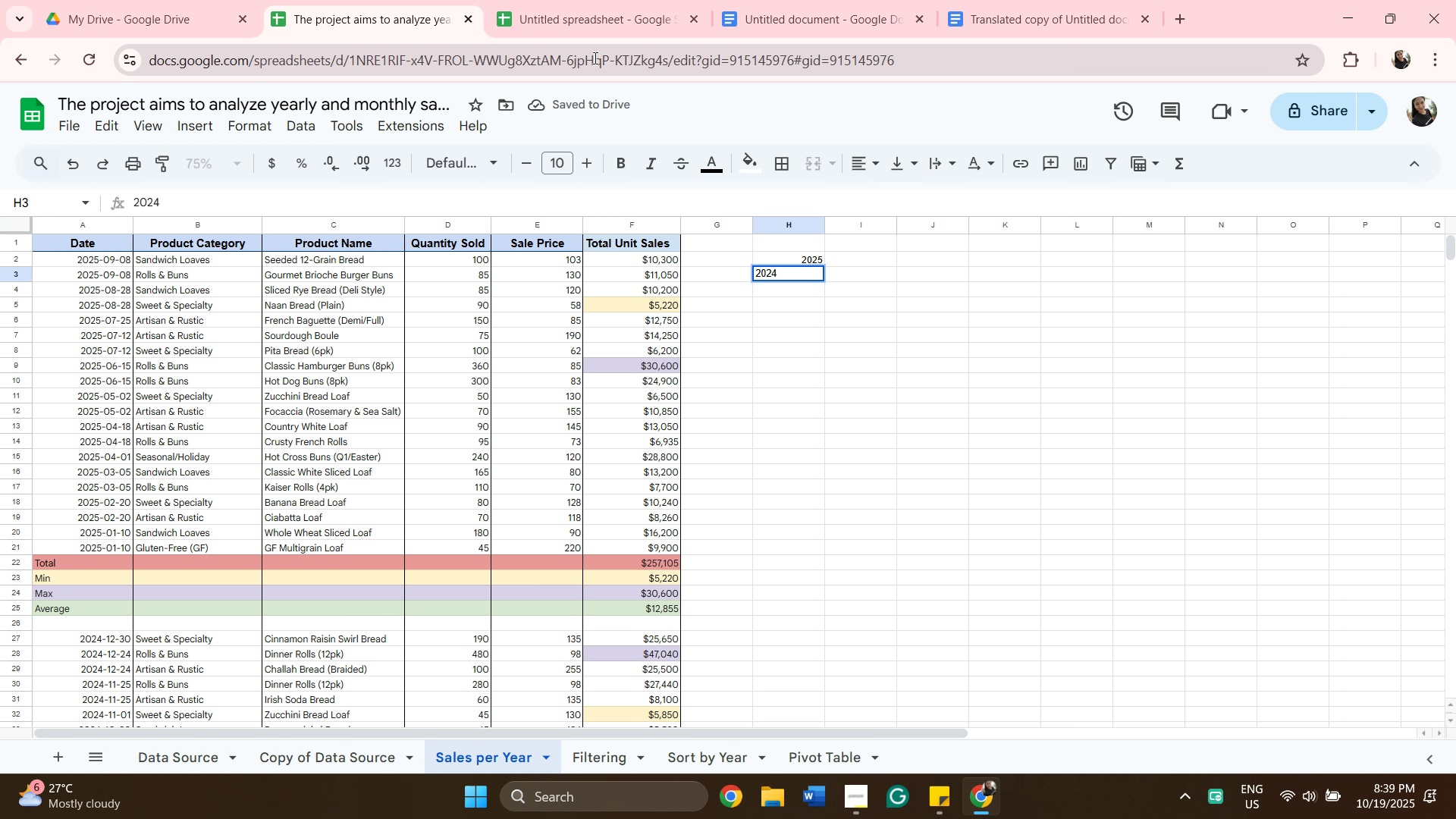 
hold_key(key=2, duration=0.4)
 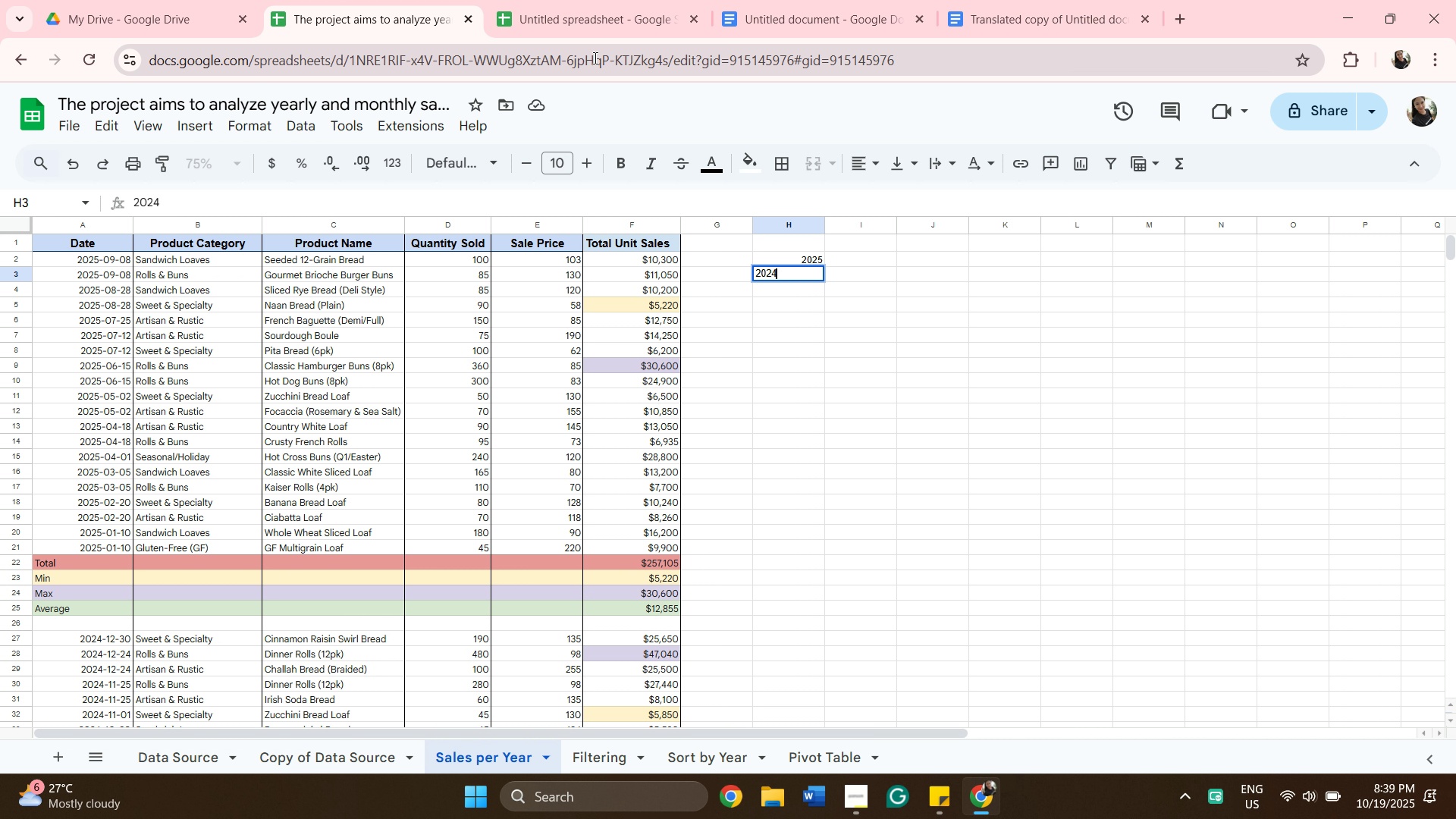 
wait(6.88)
 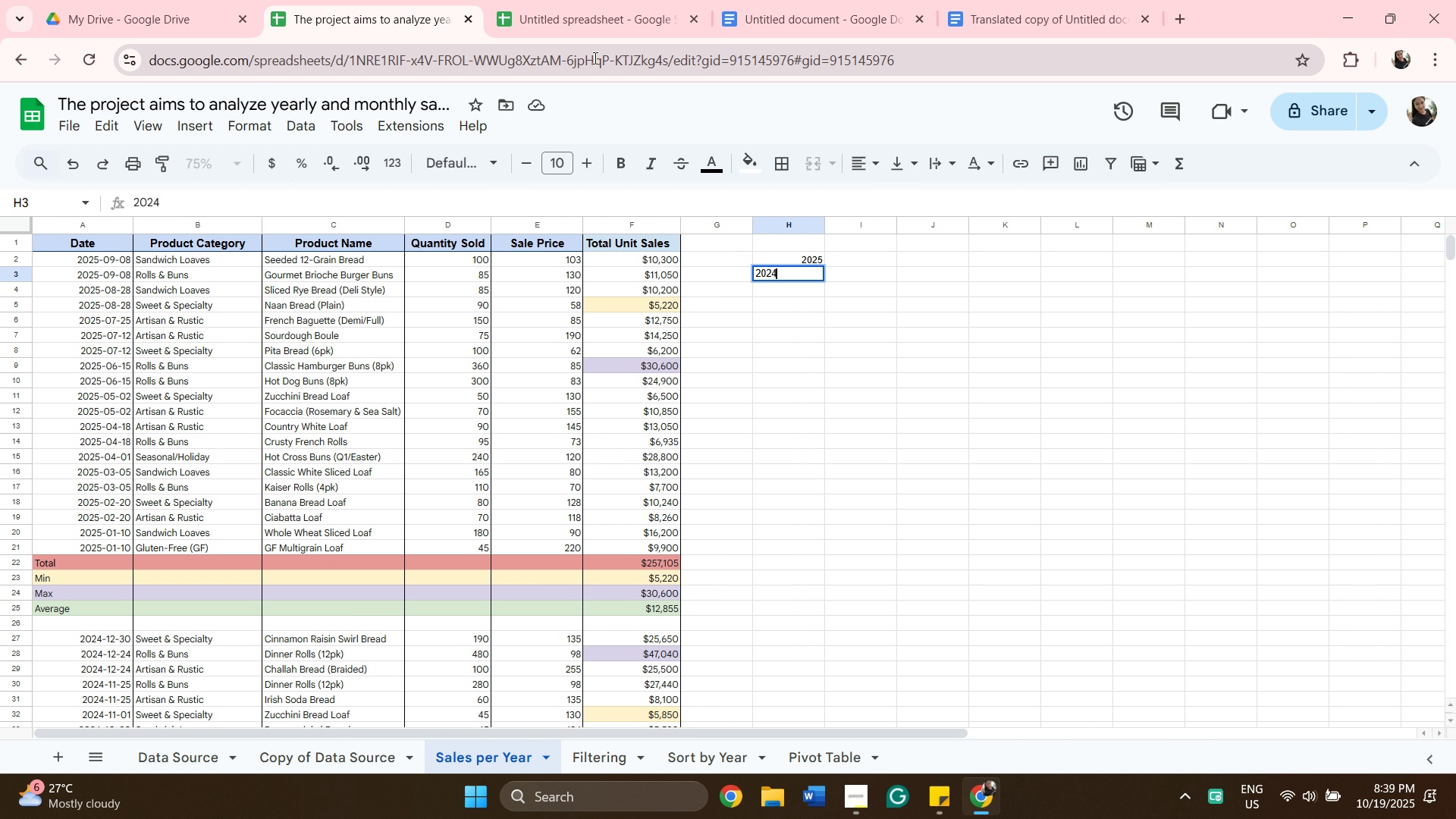 
key(Enter)
 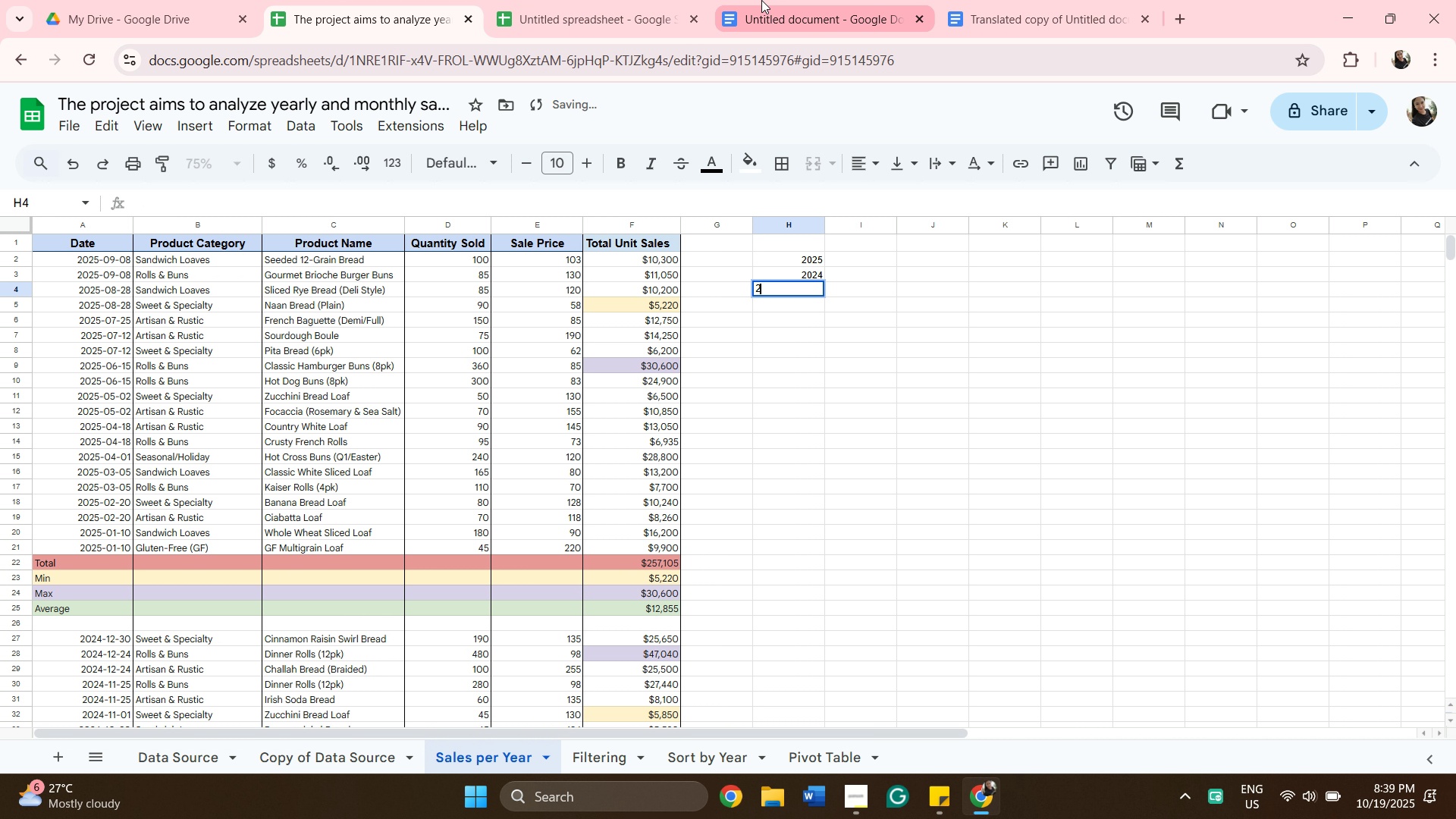 
type(2023)
 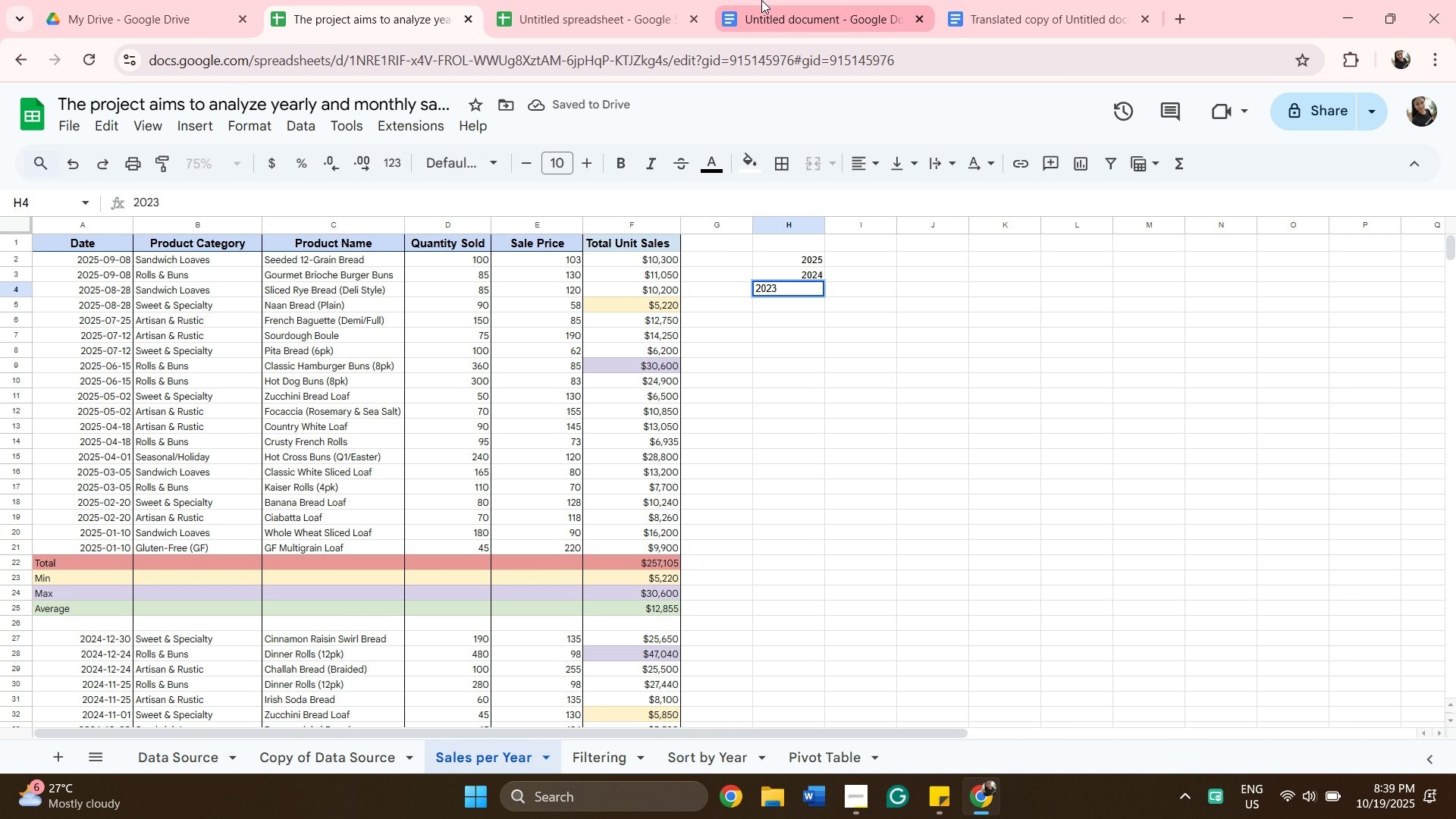 
key(Enter)
 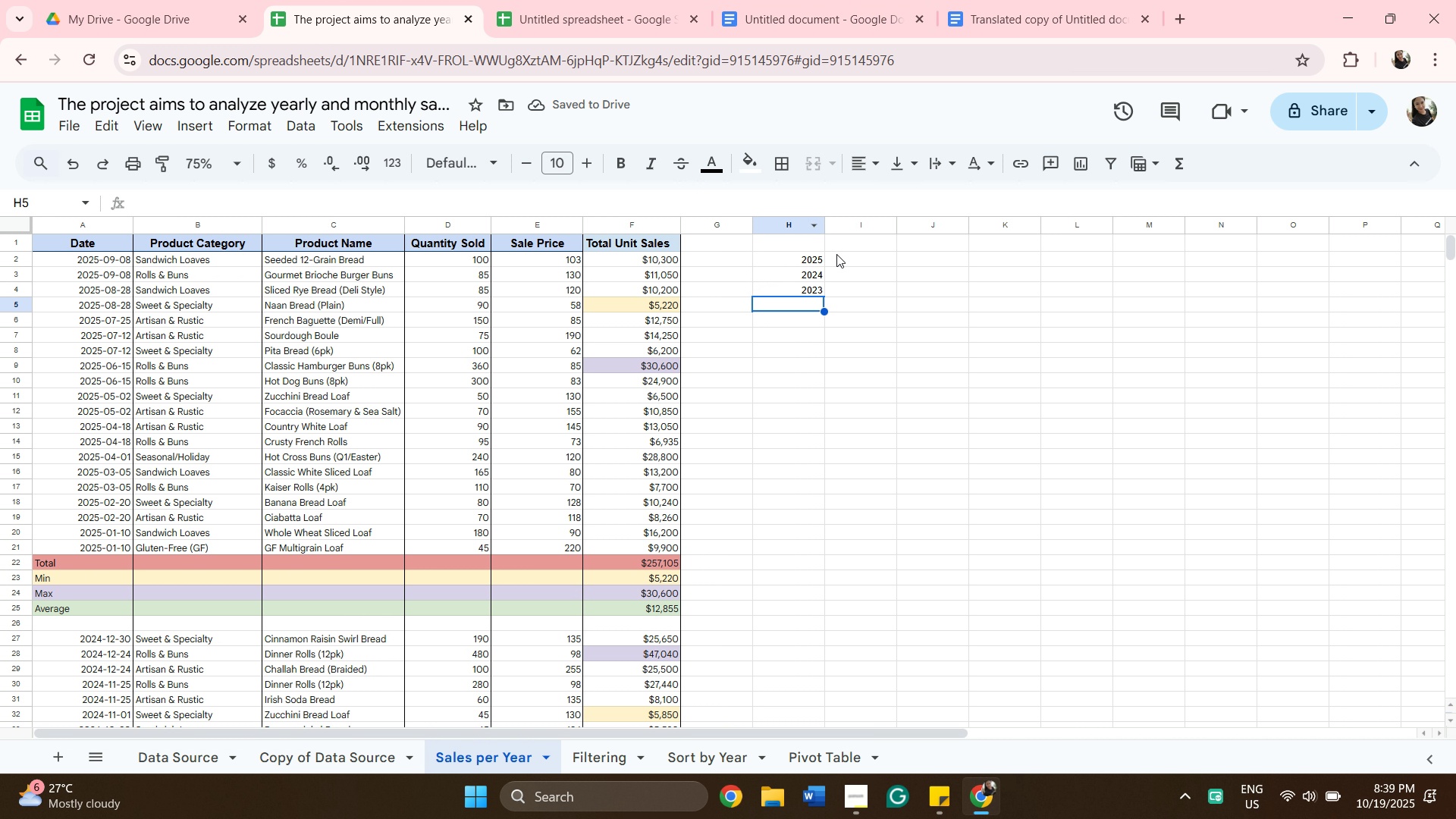 
left_click([845, 259])
 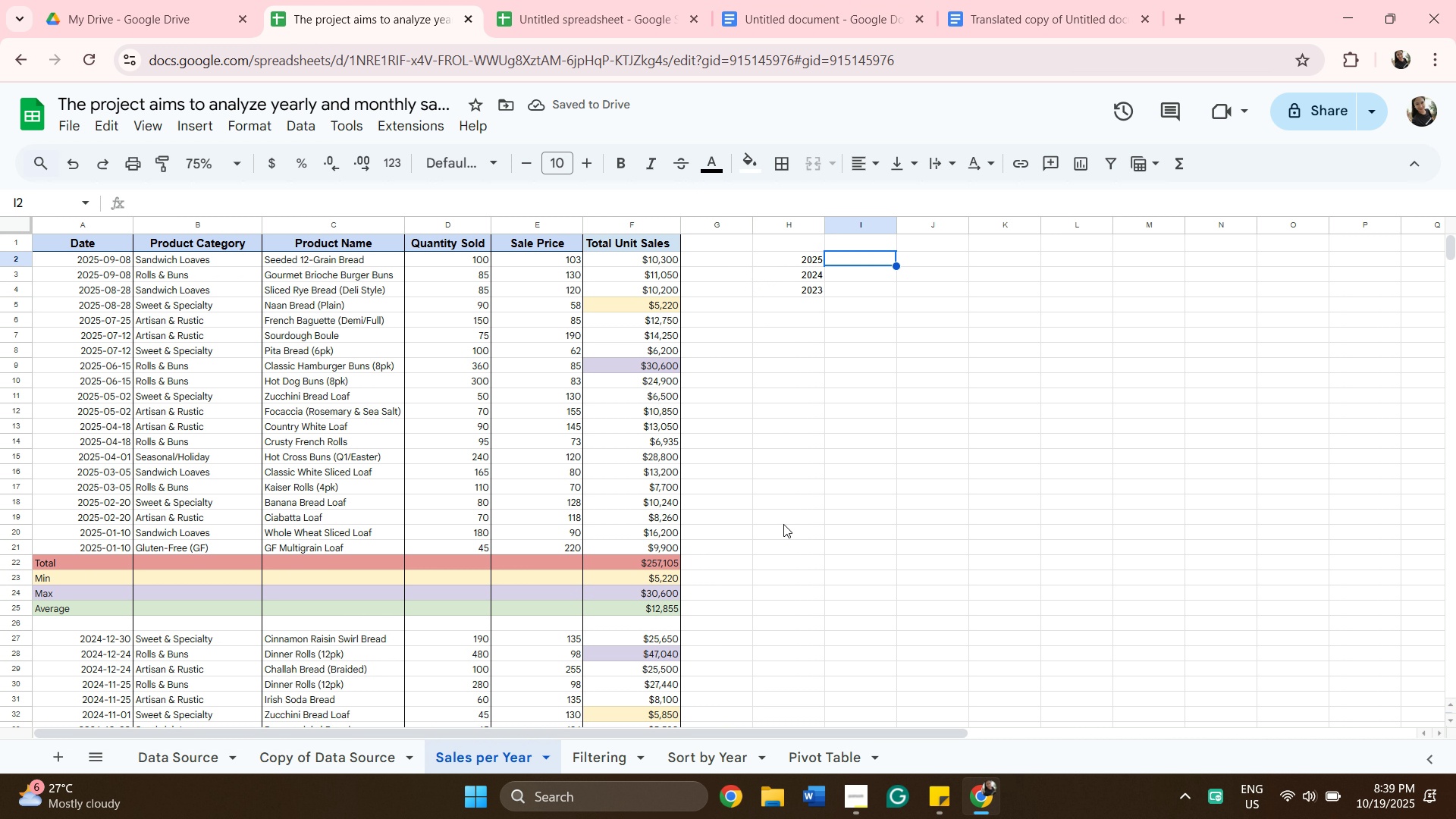 
scroll: coordinate [784, 598], scroll_direction: down, amount: 1.0
 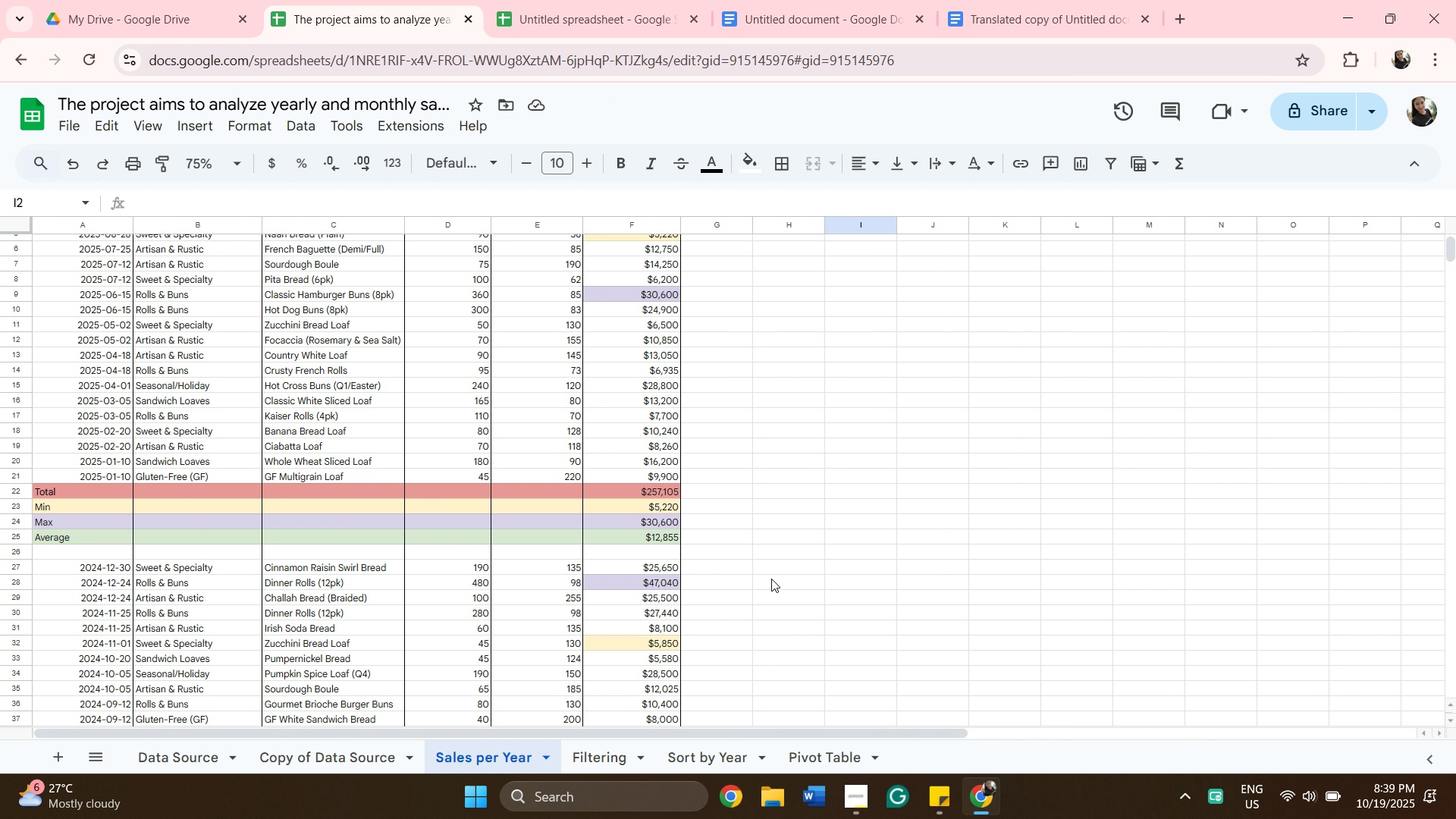 
scroll: coordinate [772, 579], scroll_direction: up, amount: 2.0
 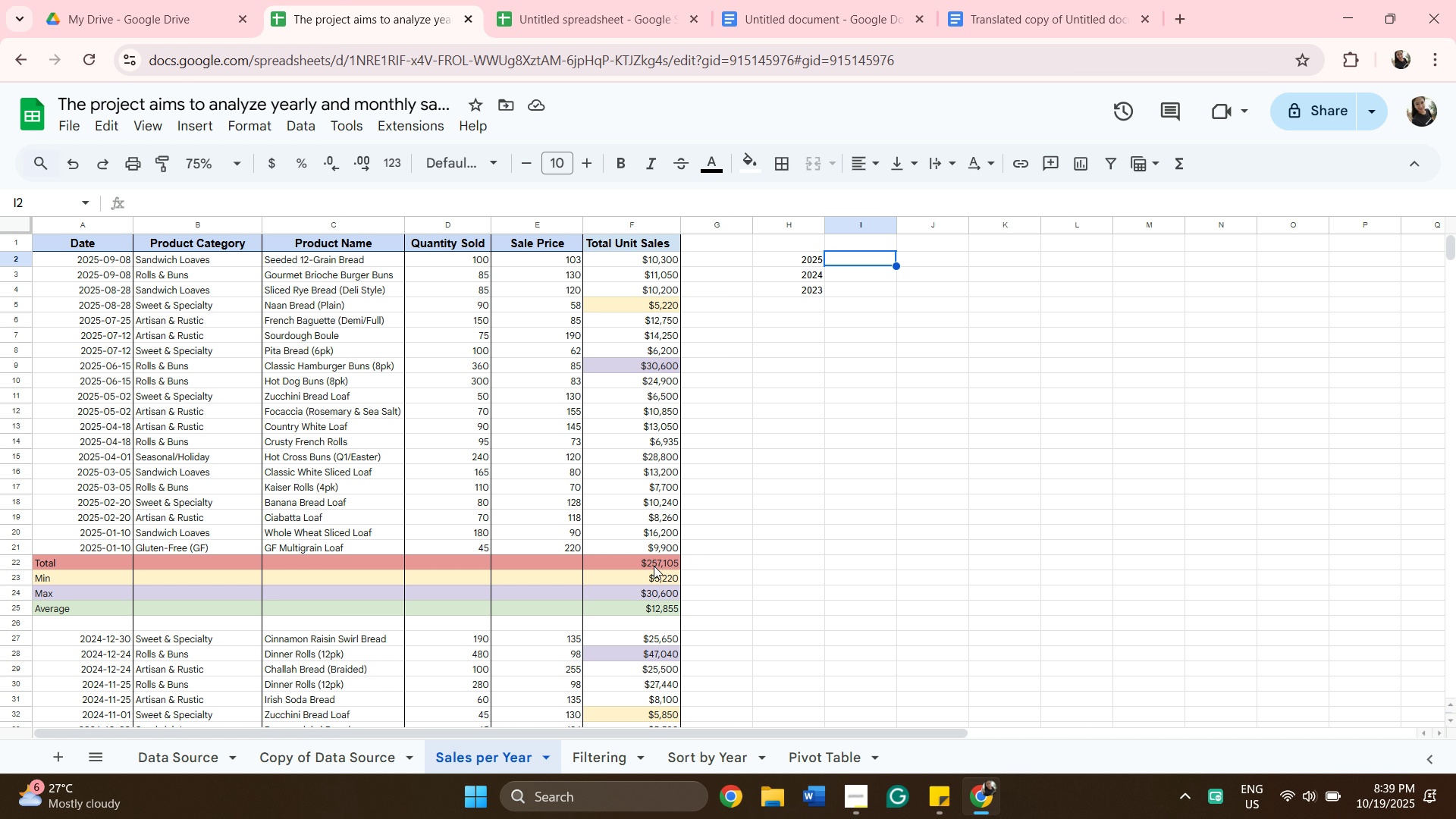 
right_click([654, 566])
 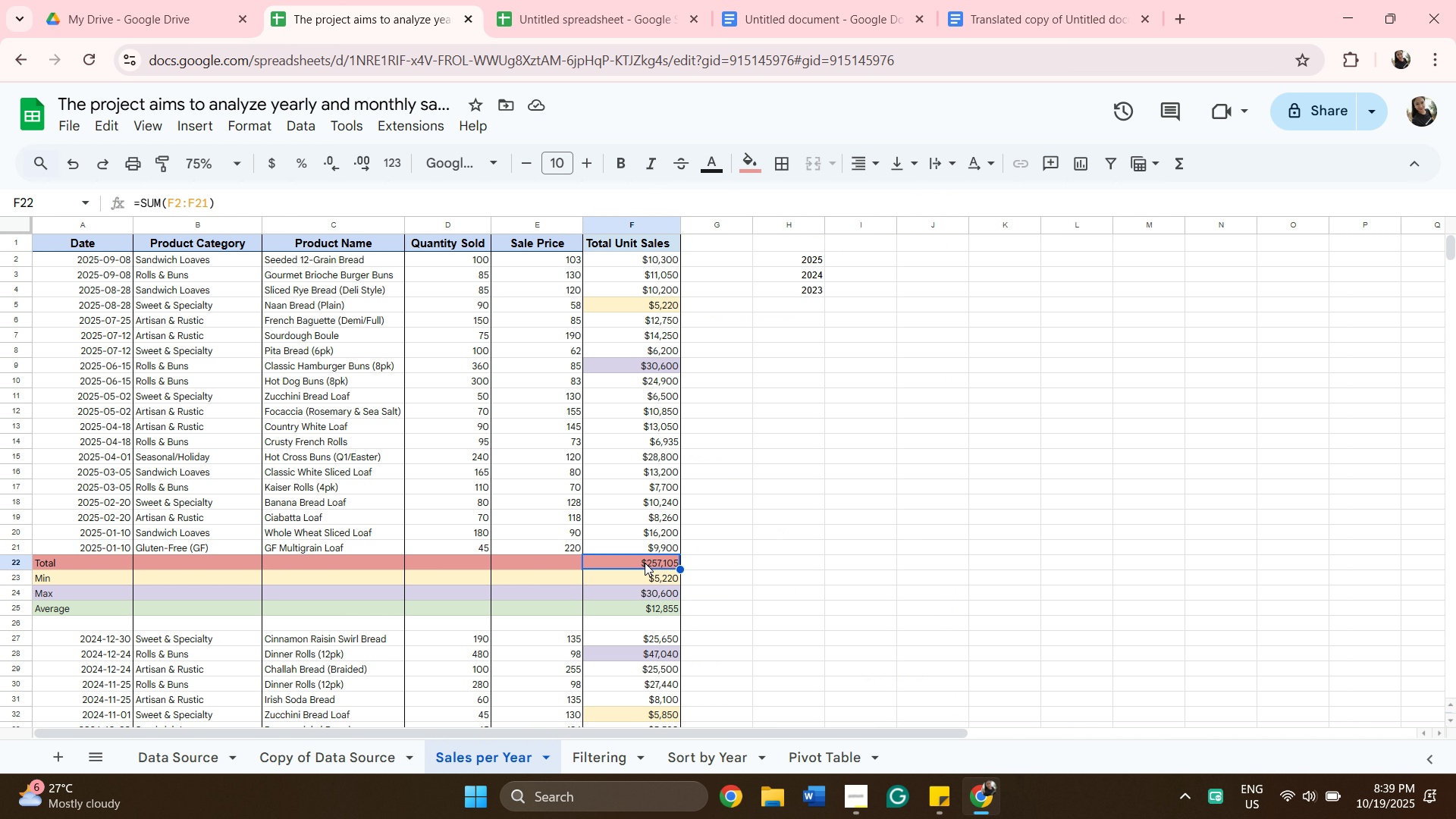 
double_click([645, 563])
 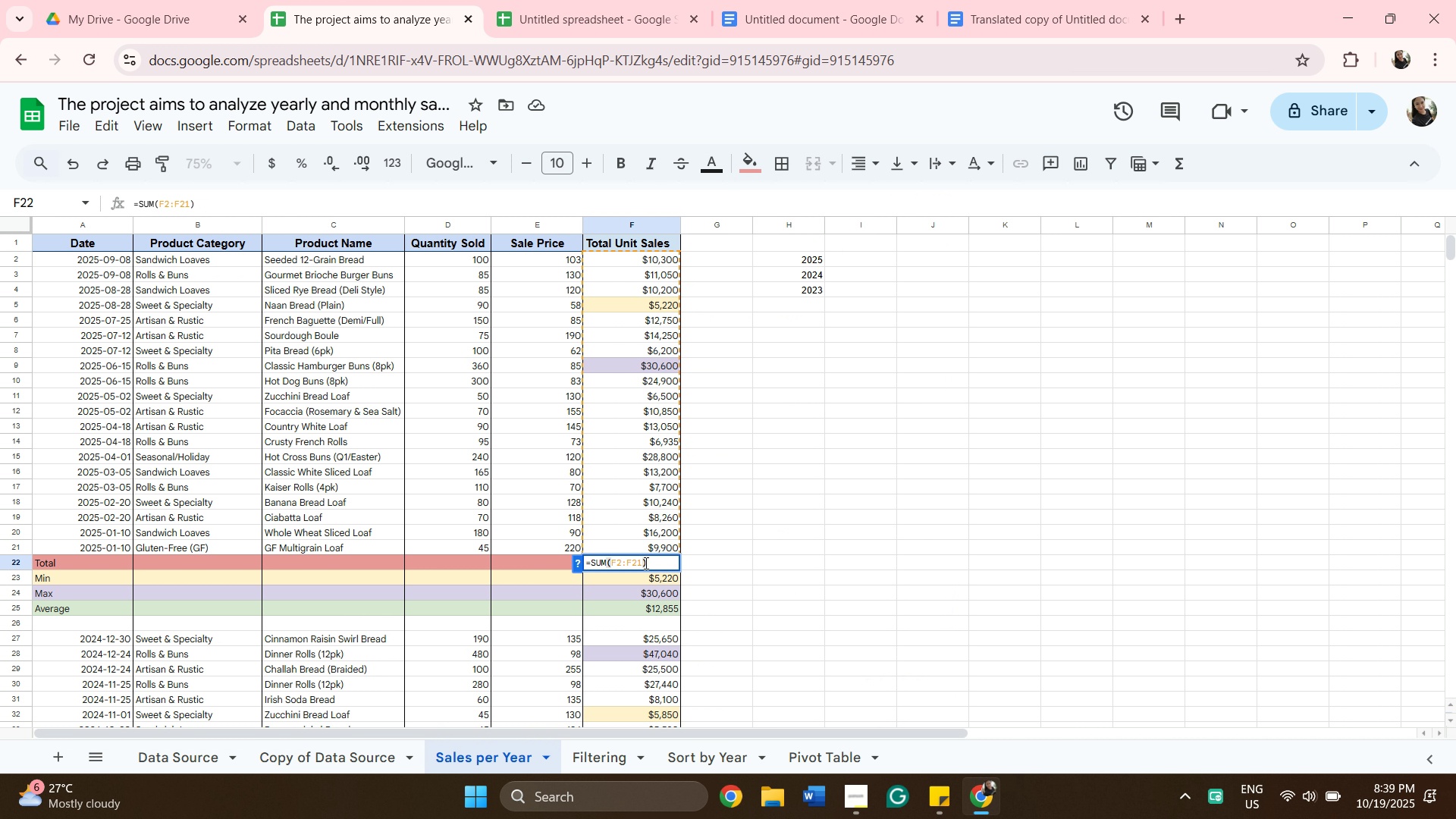 
hold_key(key=ControlLeft, duration=1.53)
 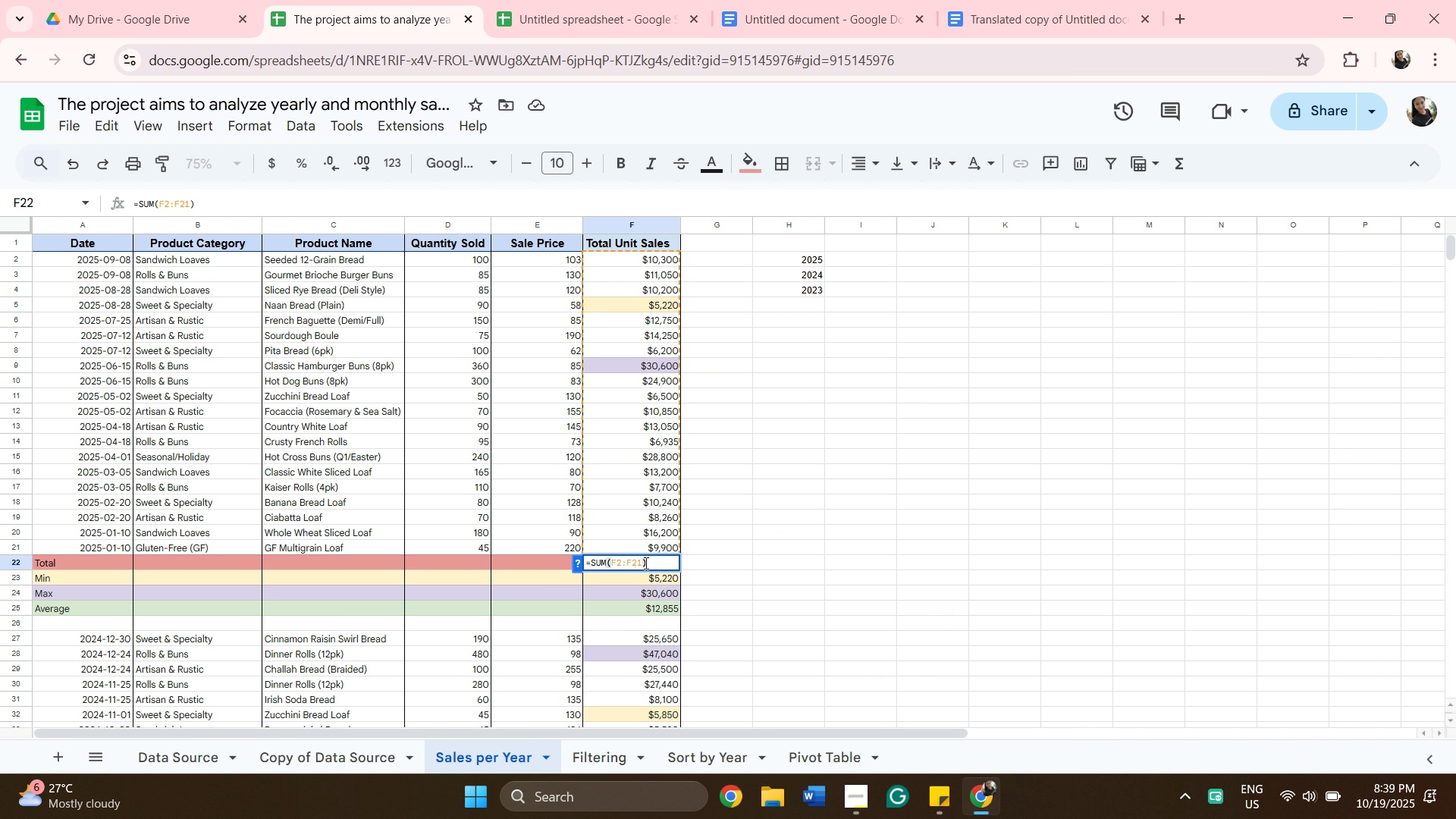 
key(Control+A)
 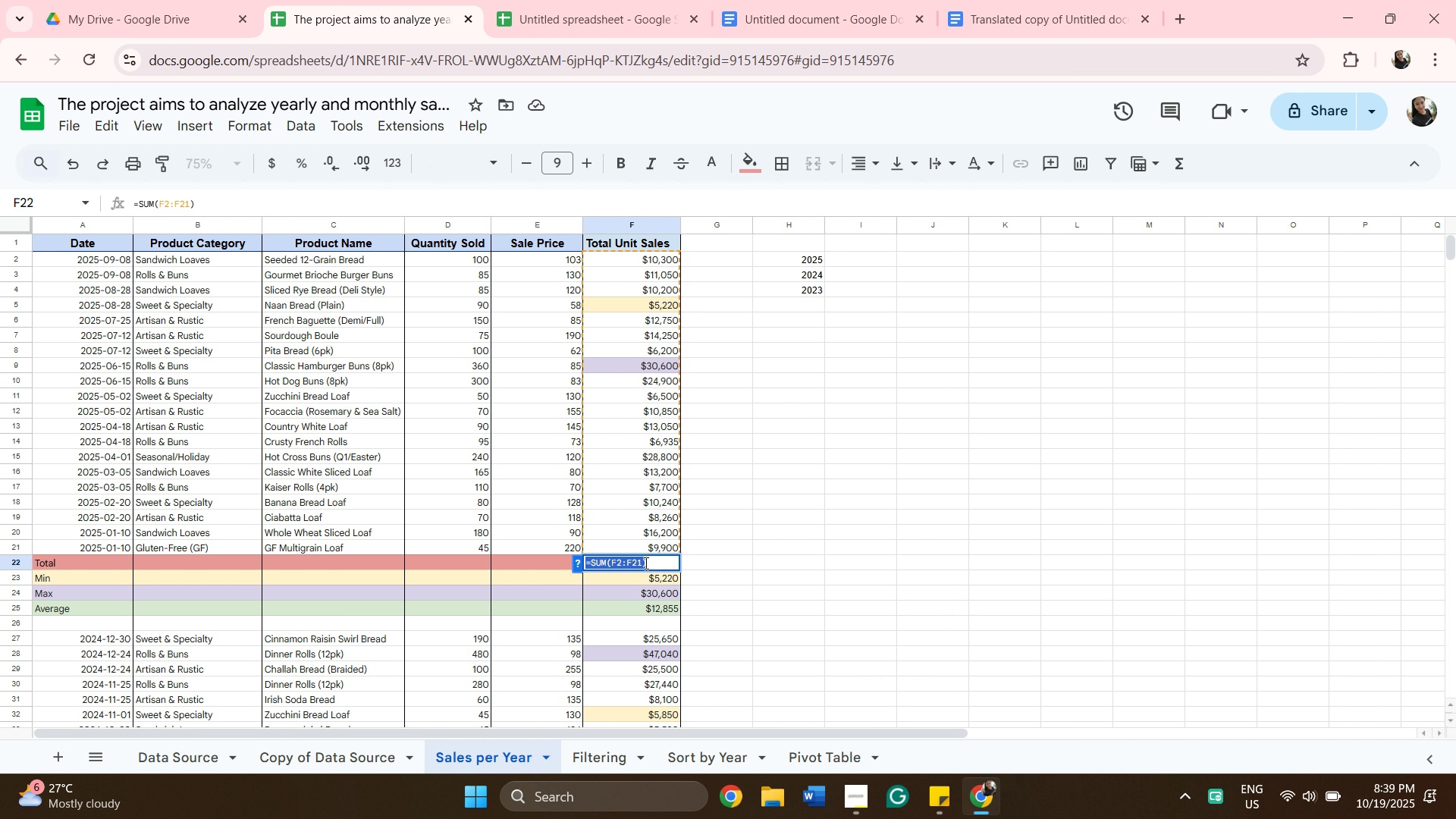 
key(Control+C)
 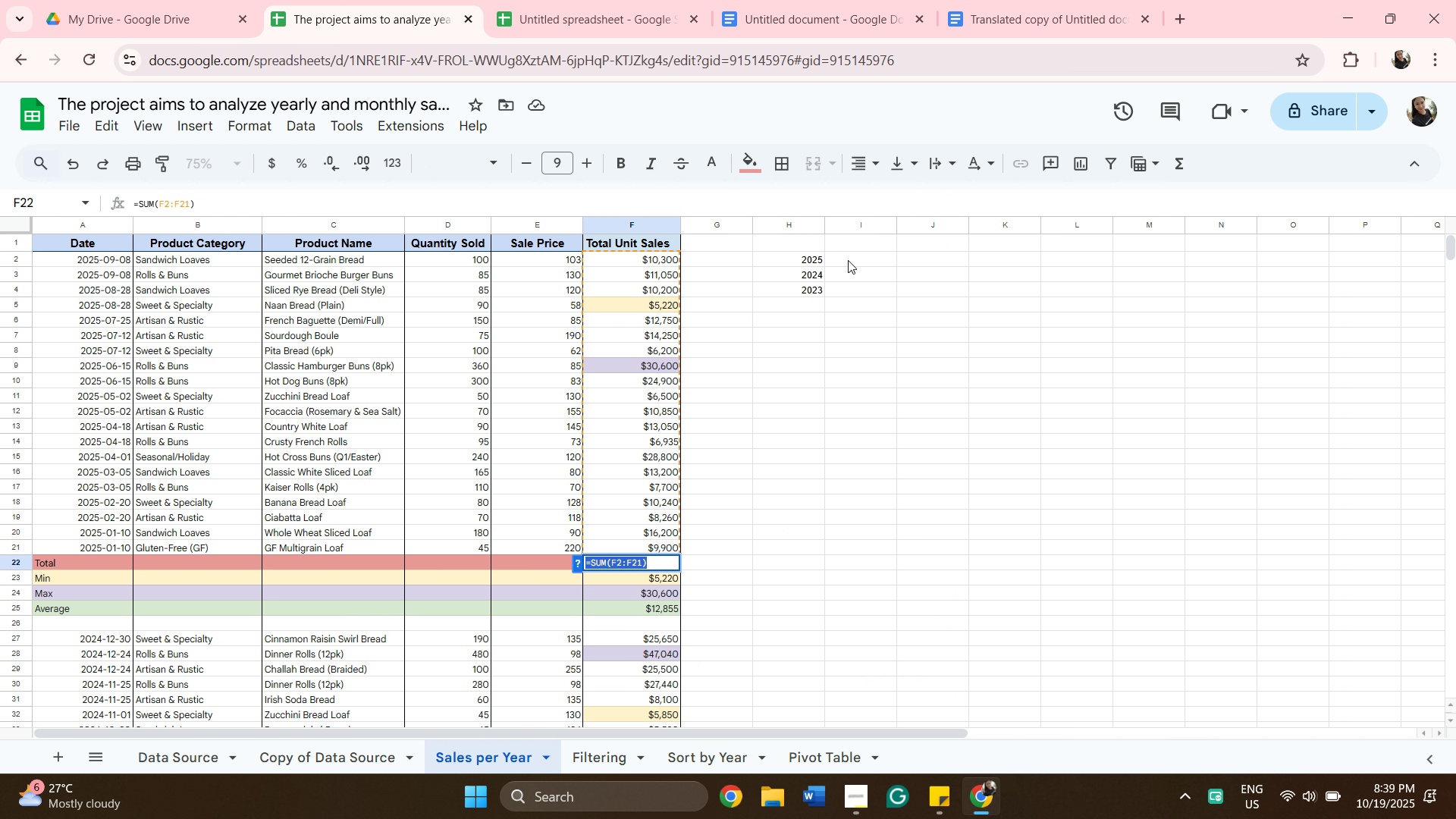 
left_click([849, 262])
 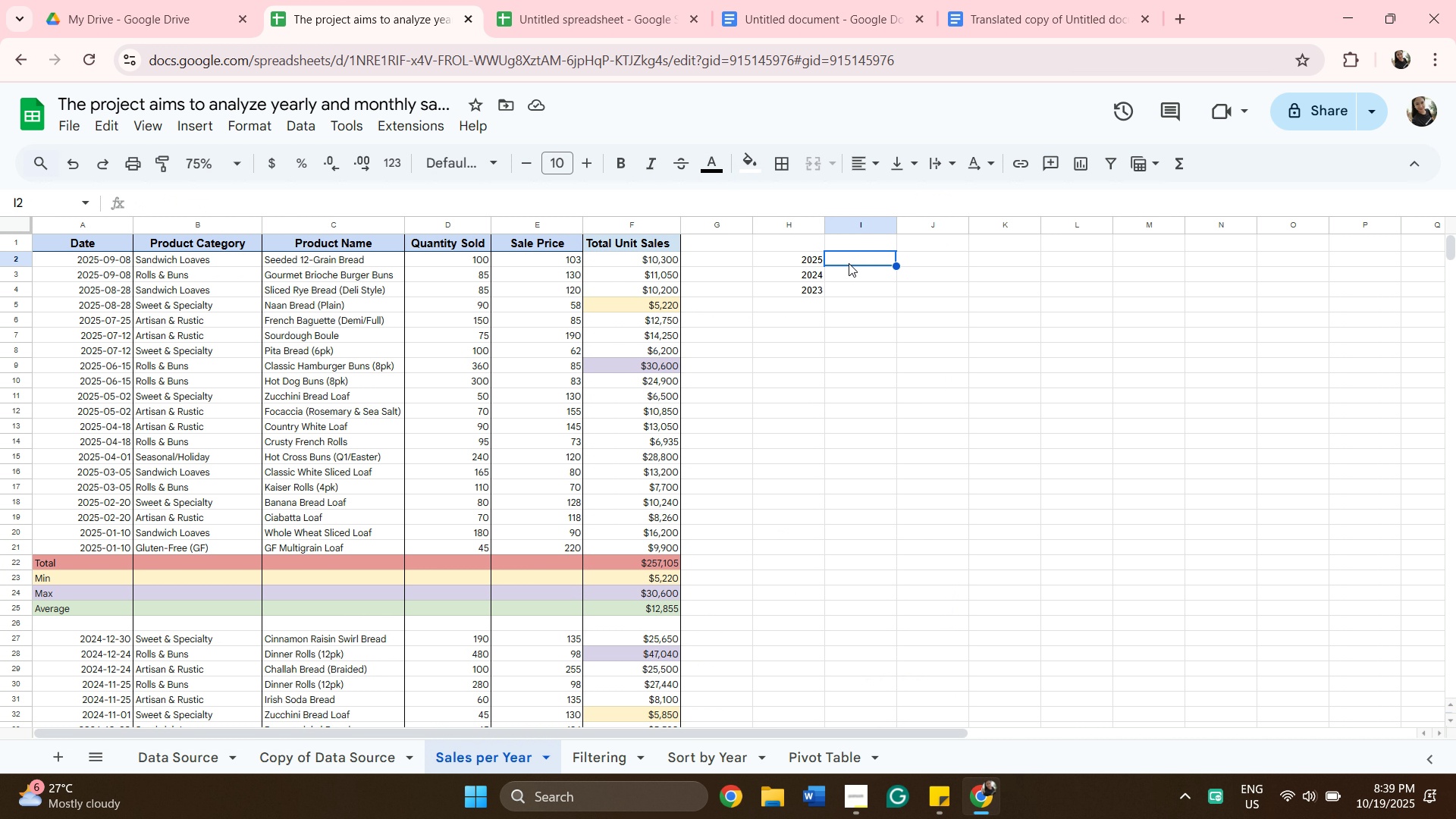 
hold_key(key=ControlLeft, duration=1.08)
 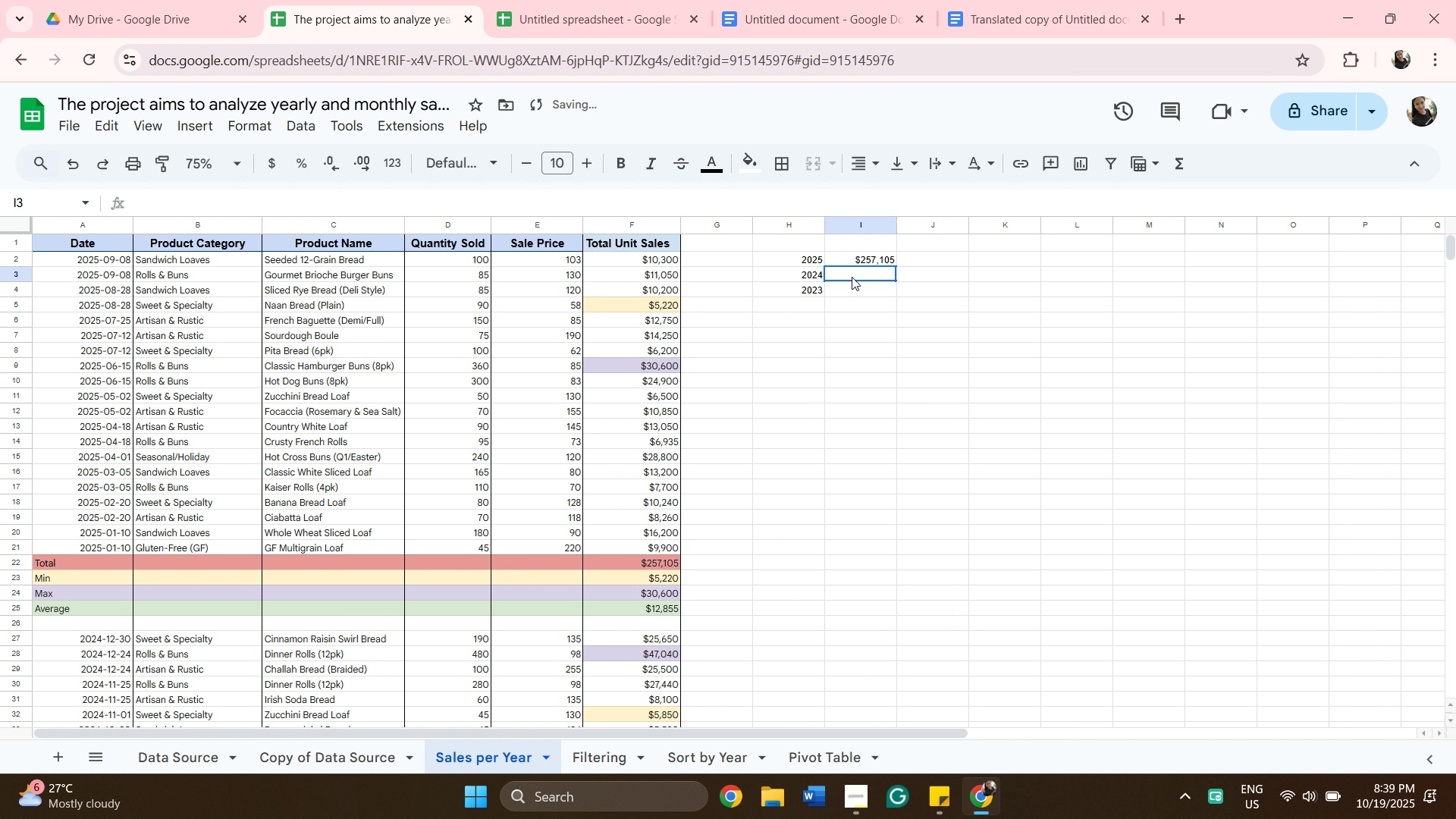 
hold_key(key=V, duration=0.34)
 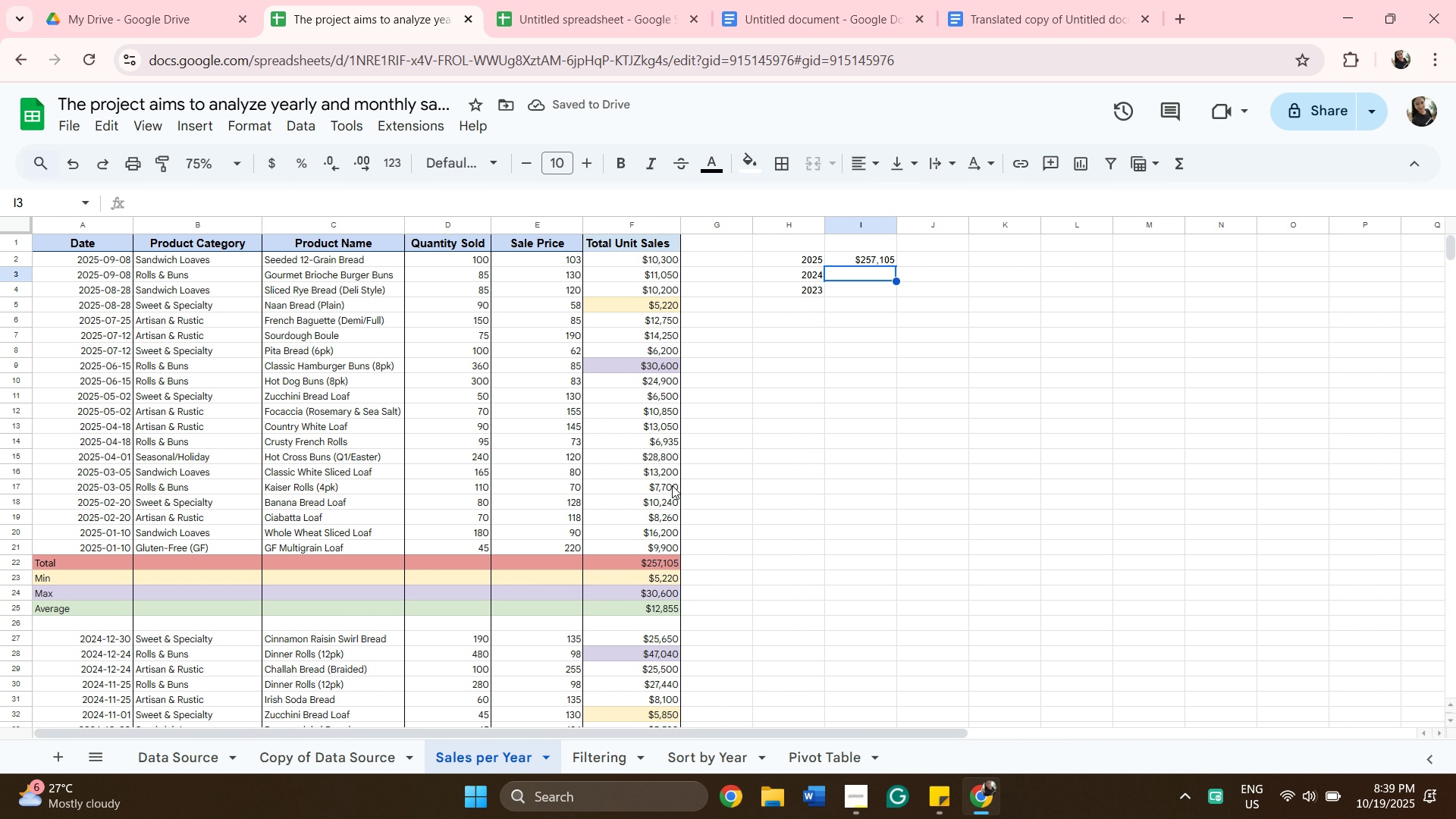 
scroll: coordinate [674, 485], scroll_direction: down, amount: 10.0
 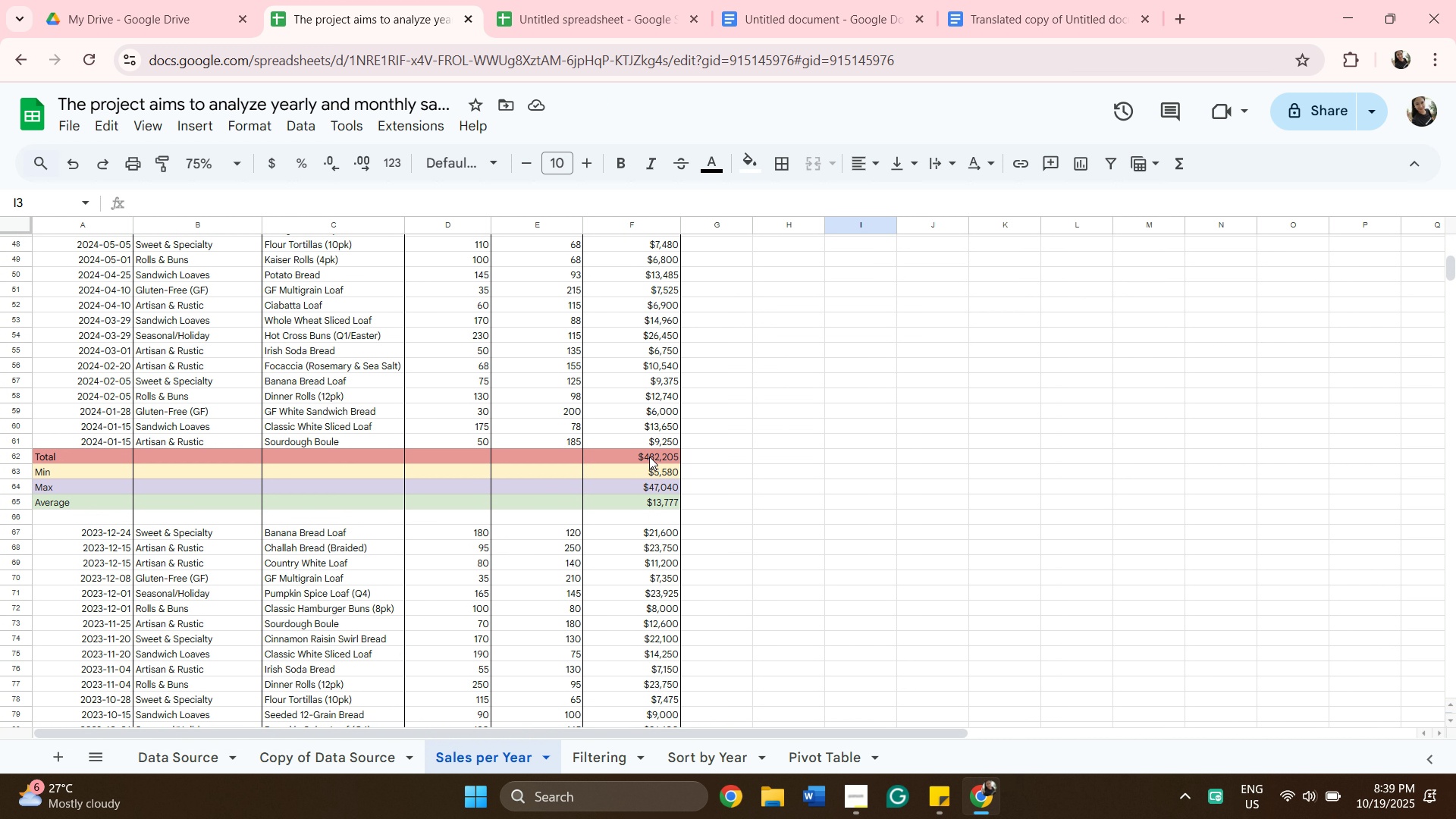 
double_click([649, 457])
 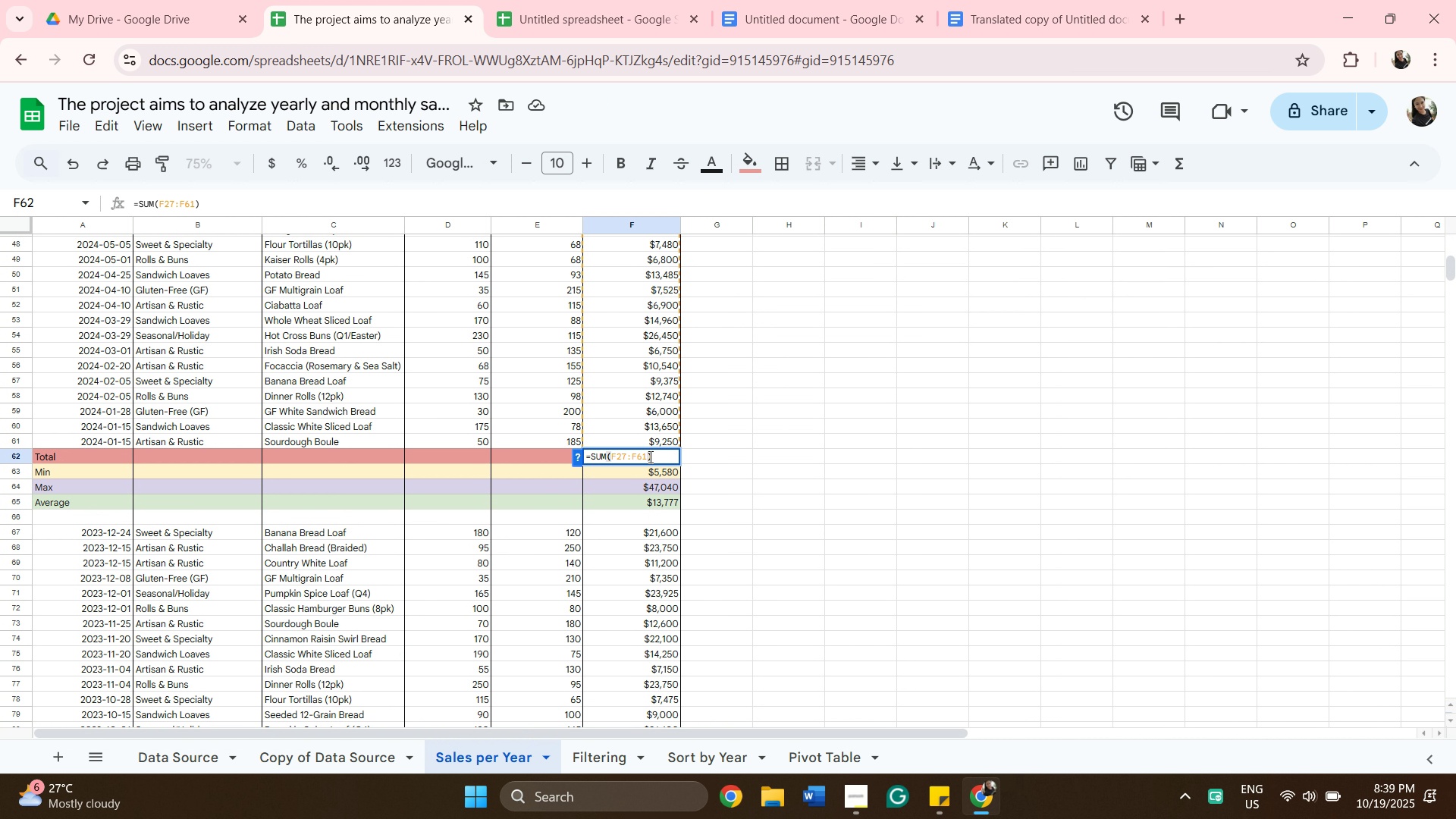 
key(Control+A)
 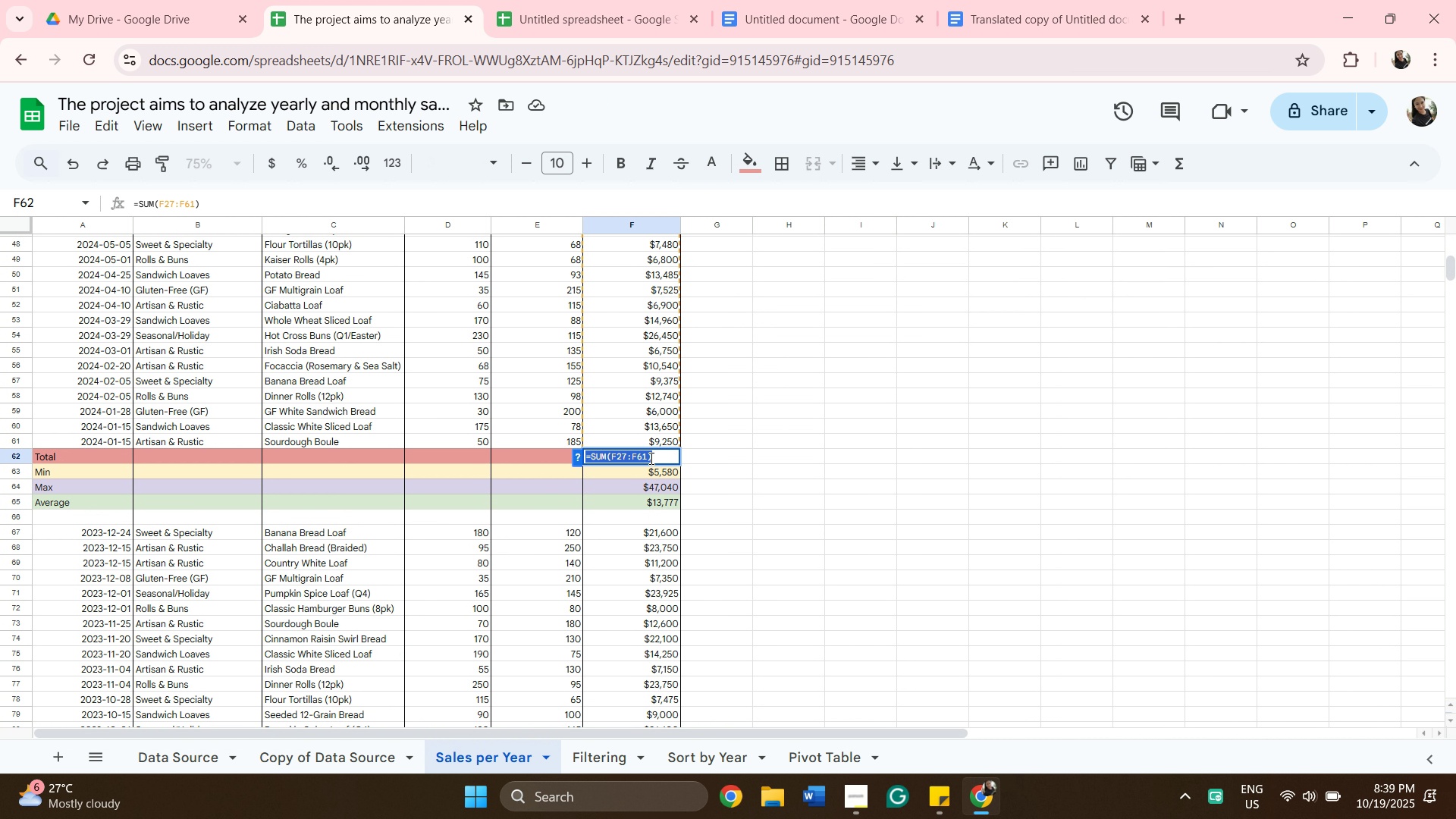 
key(Control+C)
 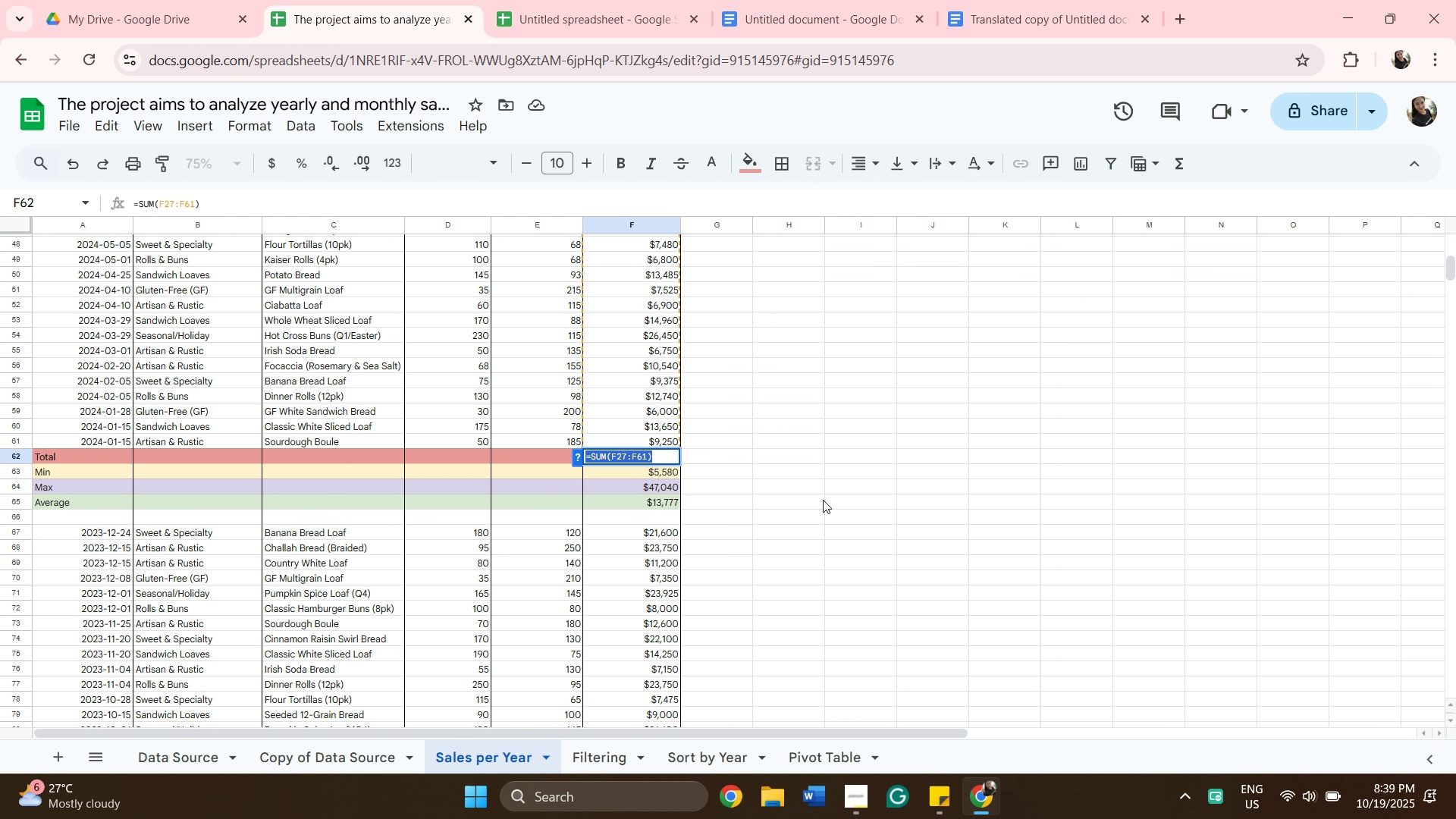 
scroll: coordinate [835, 471], scroll_direction: up, amount: 11.0
 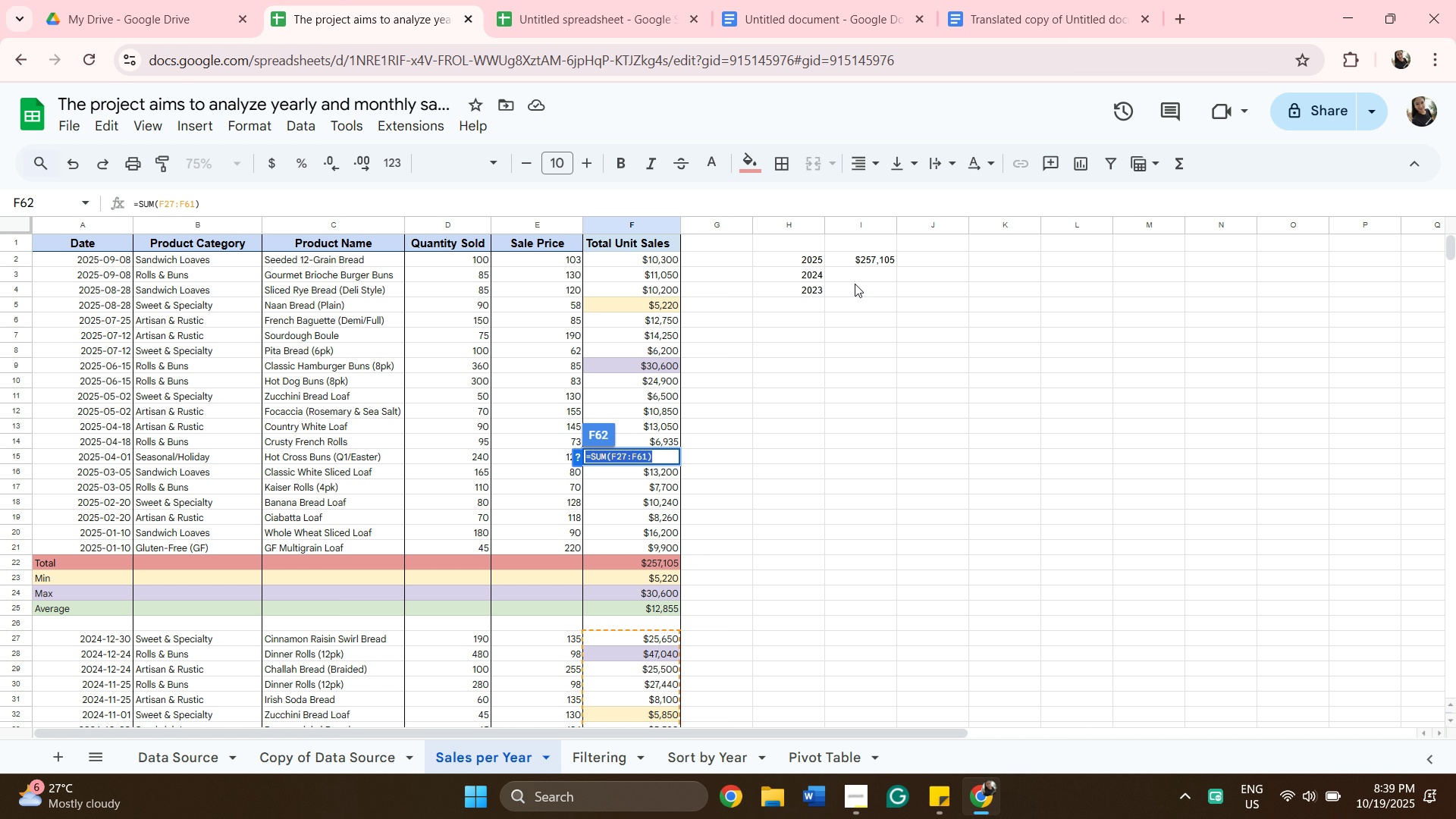 
left_click([855, 278])
 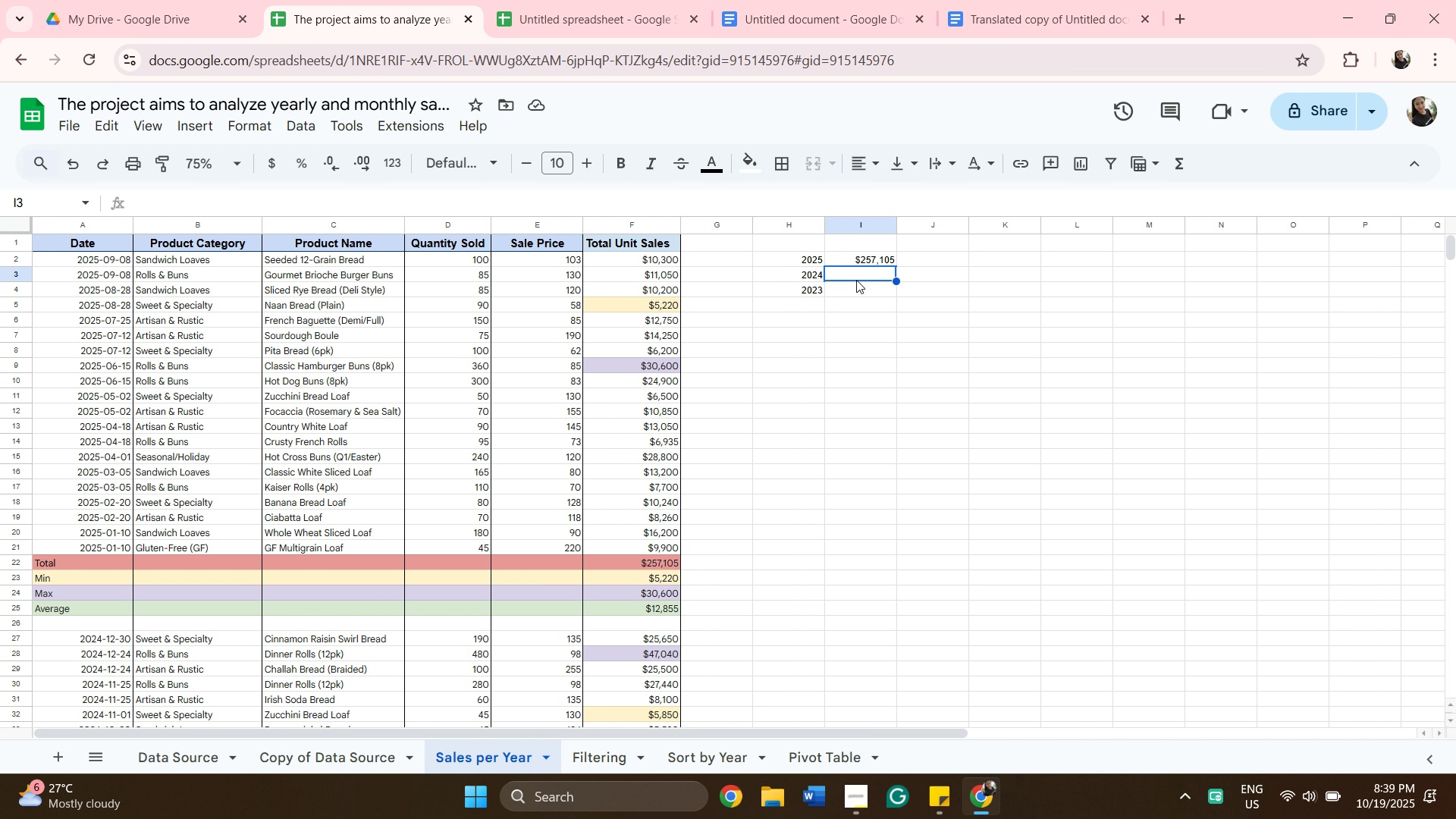 
key(Control+V)
 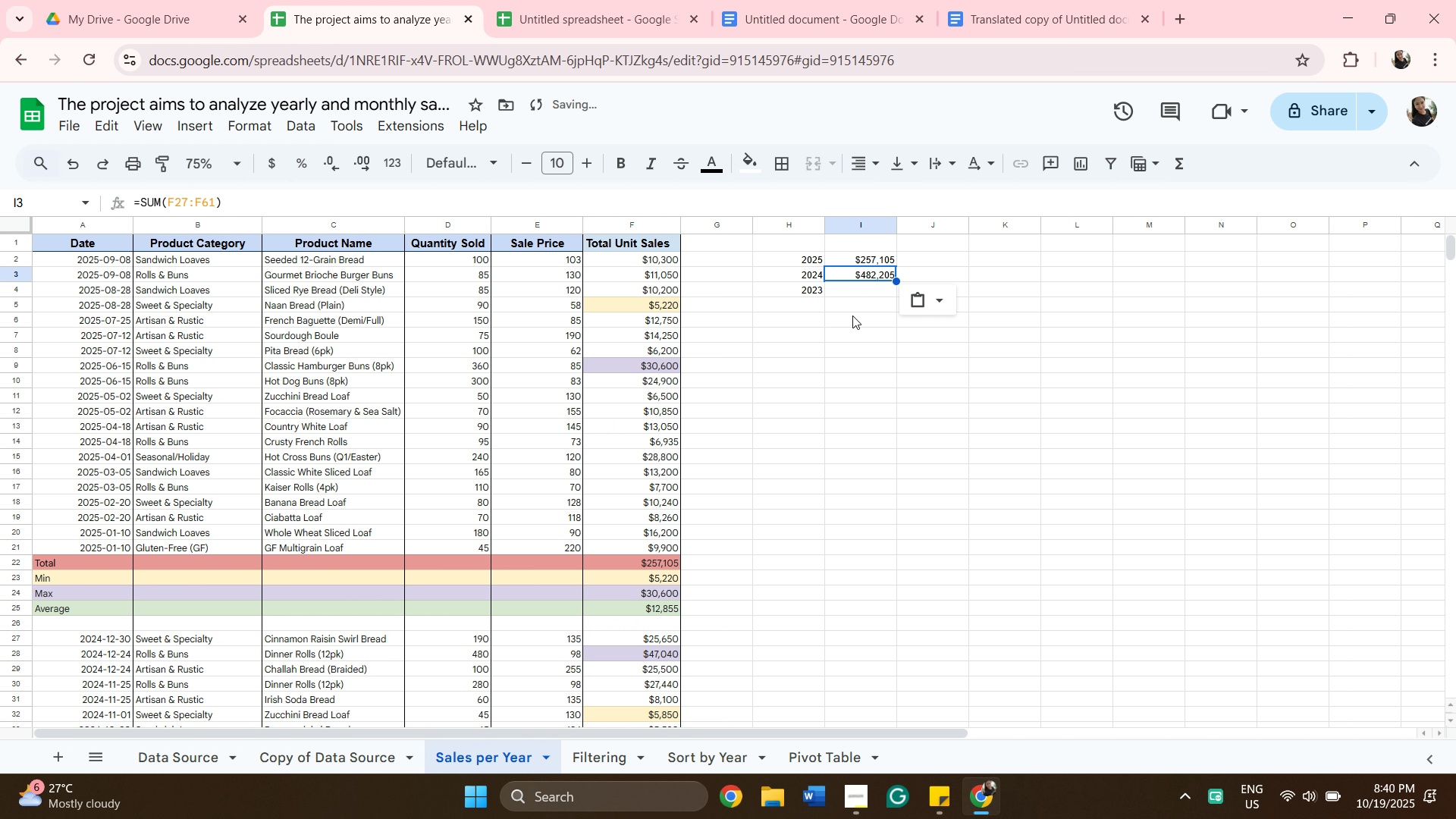 
scroll: coordinate [852, 338], scroll_direction: down, amount: 21.0
 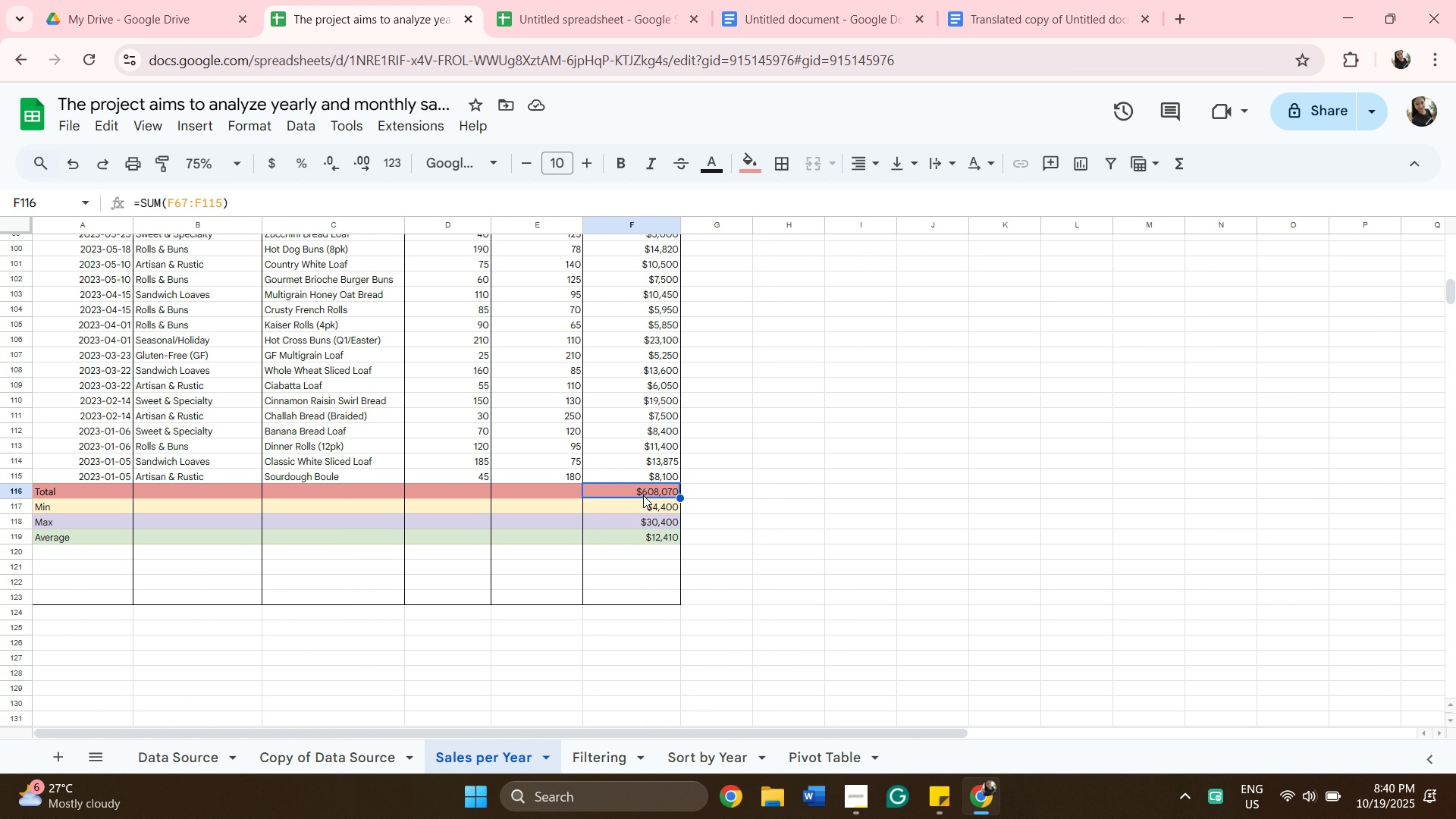 
double_click([643, 495])
 